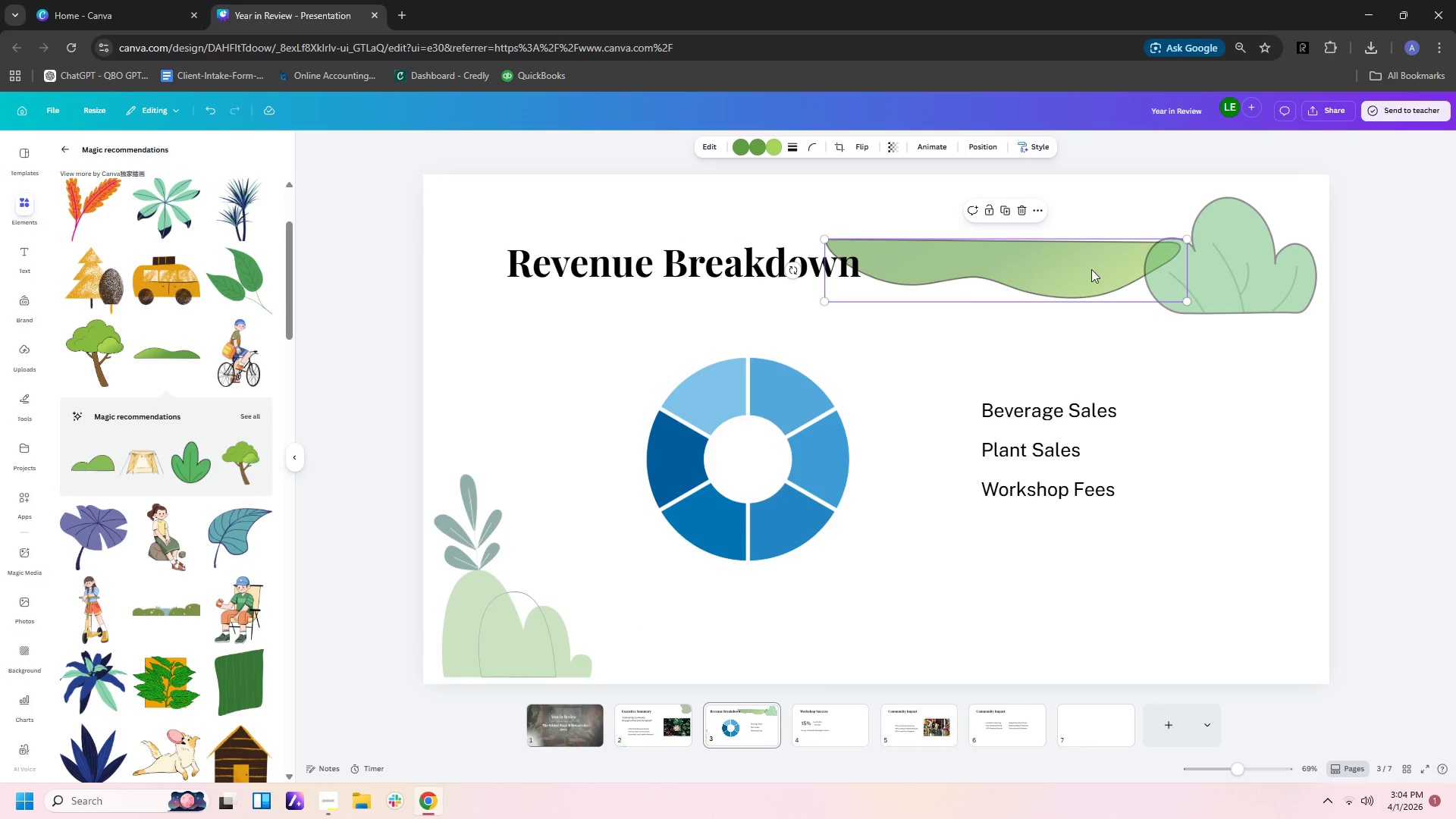 
left_click_drag(start_coordinate=[1088, 268], to_coordinate=[1235, 207])
 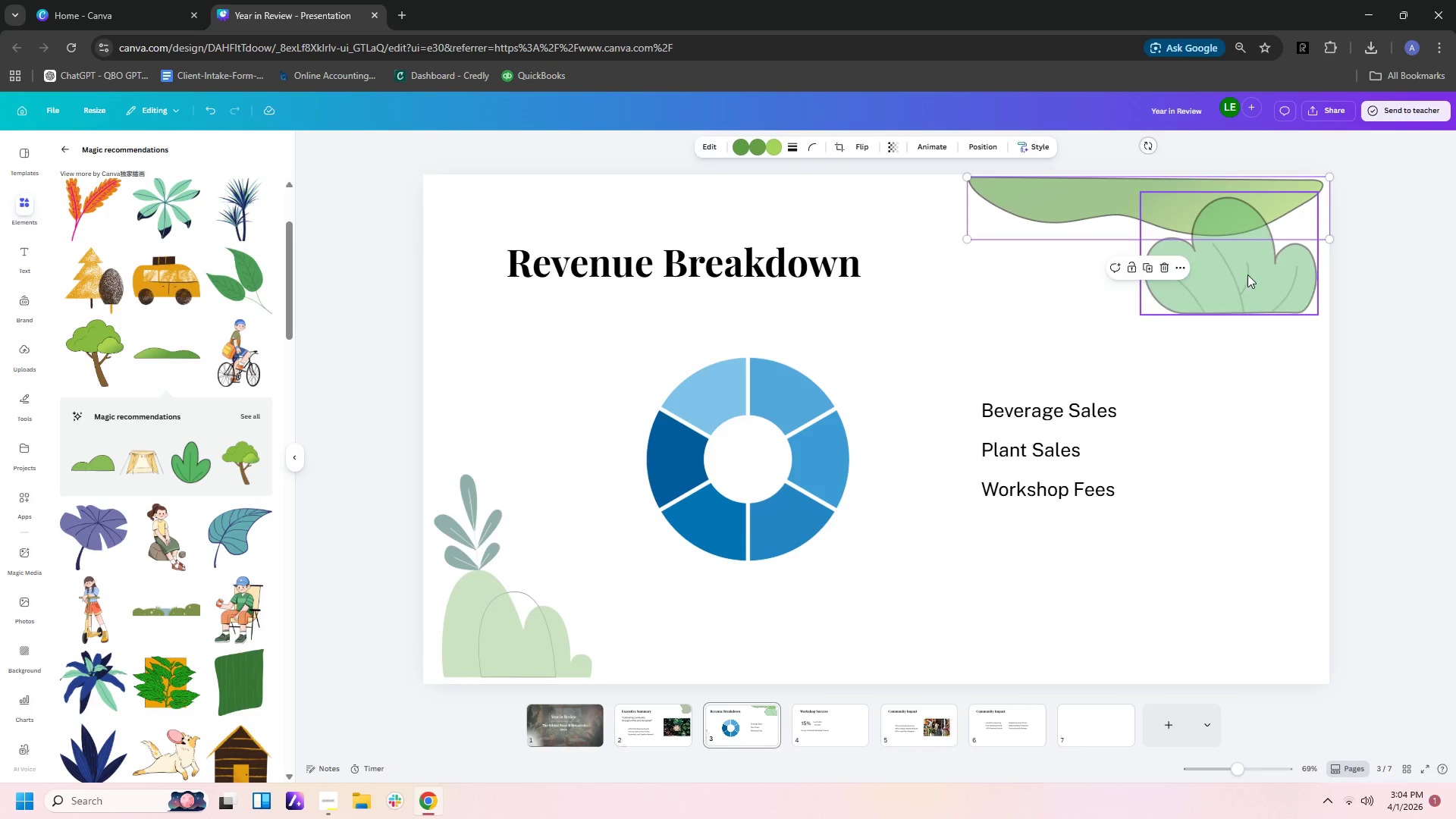 
left_click_drag(start_coordinate=[1247, 275], to_coordinate=[1248, 317])
 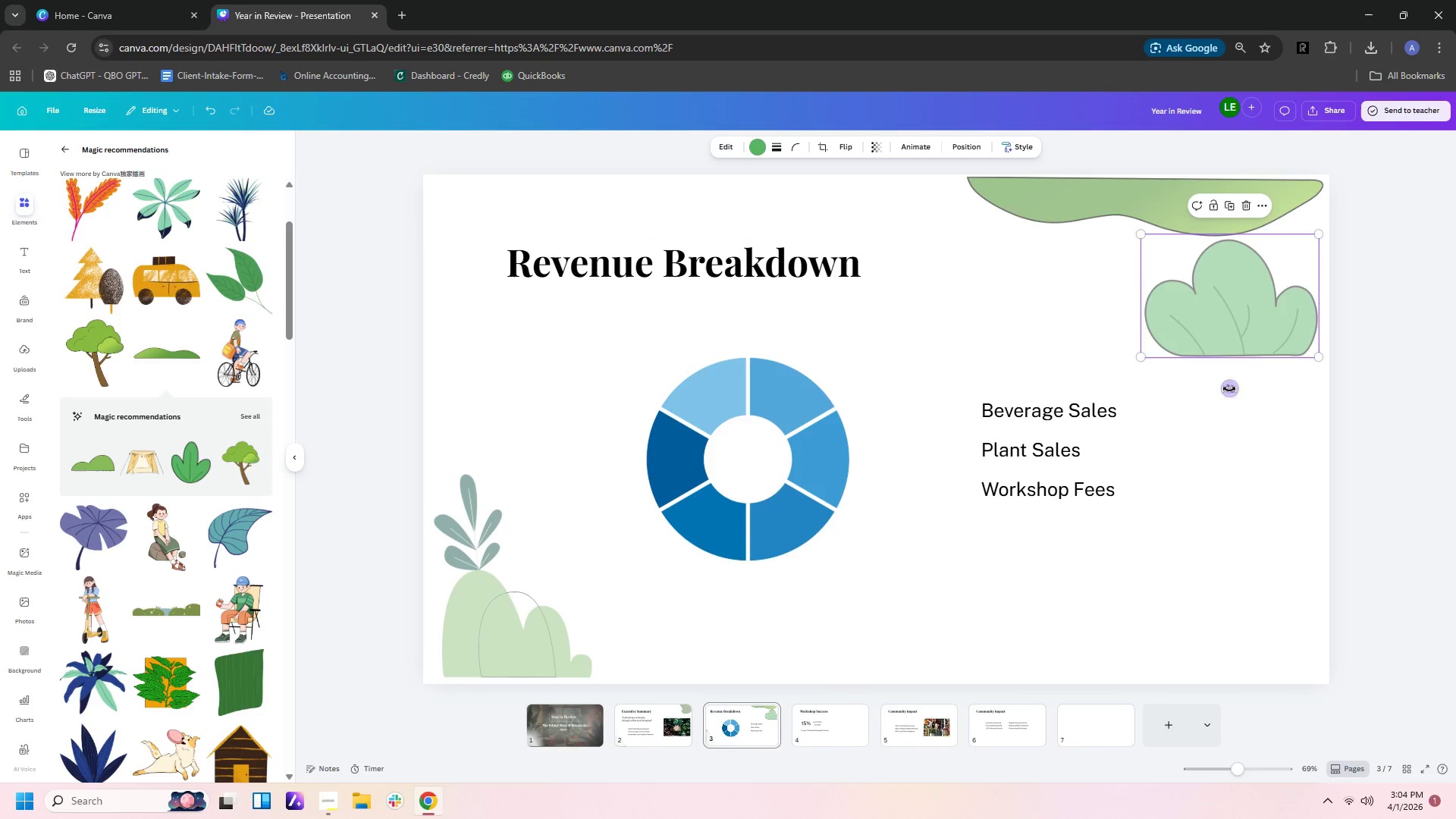 
left_click_drag(start_coordinate=[1229, 389], to_coordinate=[1340, 299])
 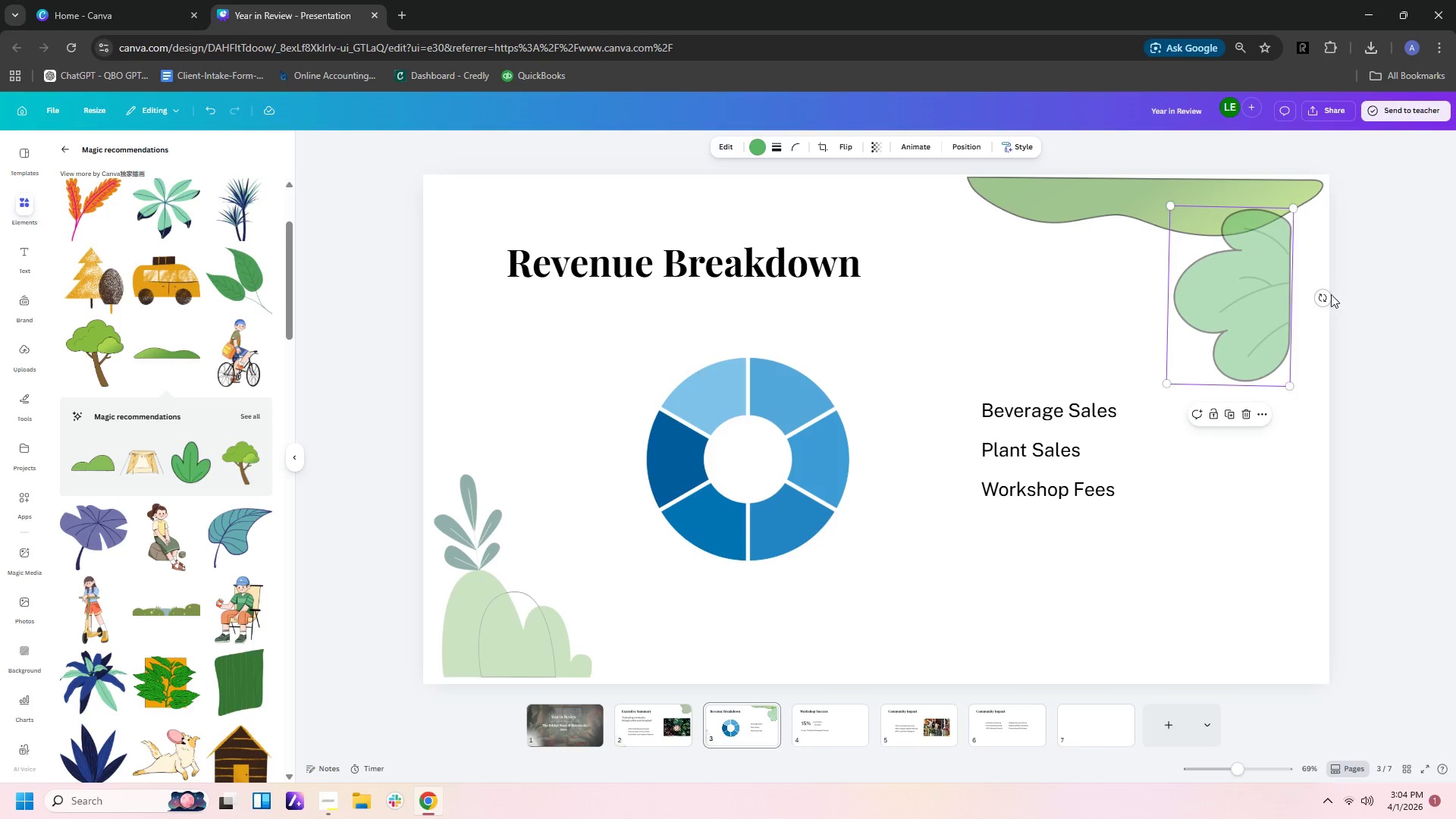 
left_click_drag(start_coordinate=[1326, 294], to_coordinate=[1330, 292])
 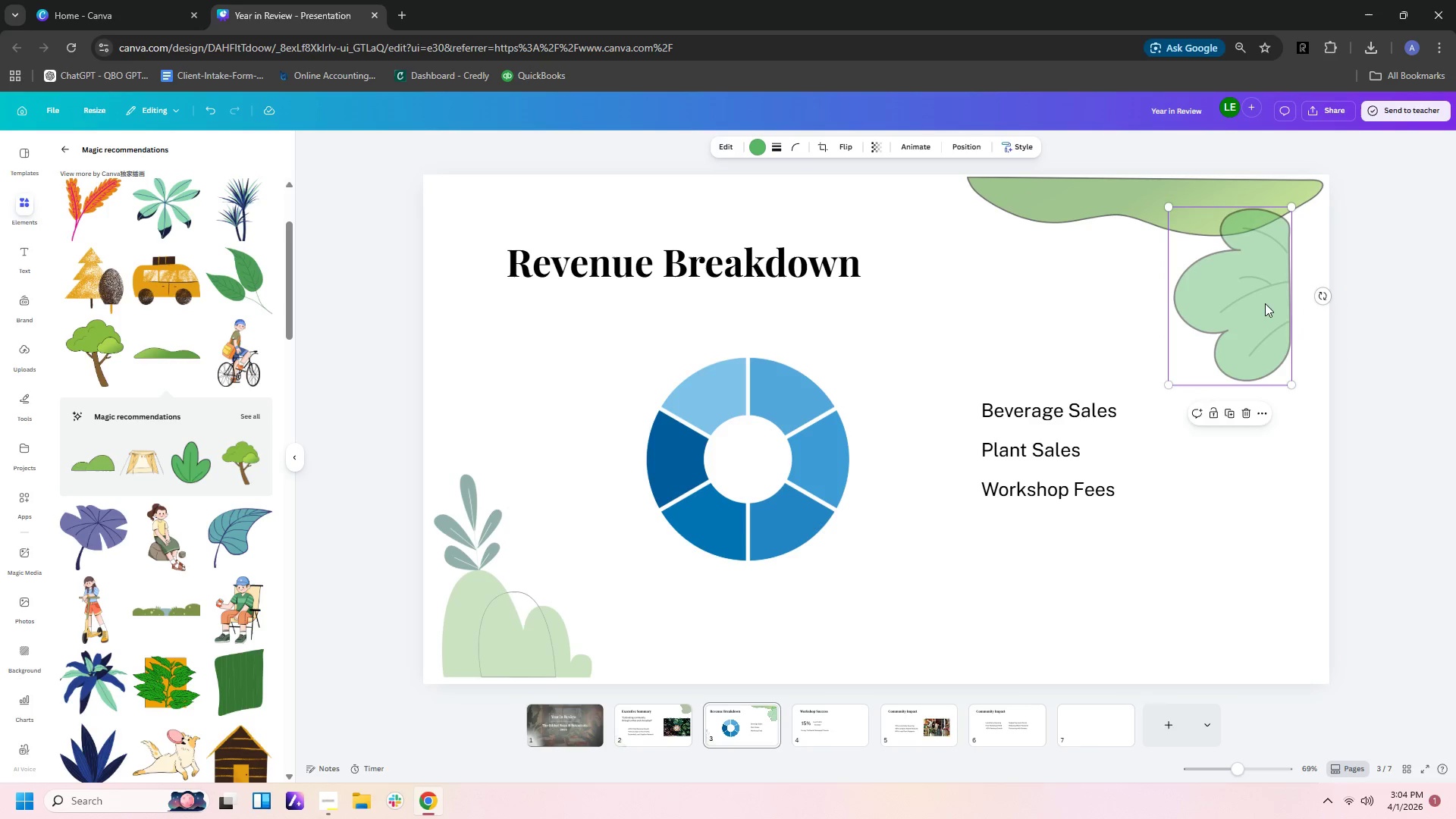 
left_click_drag(start_coordinate=[1263, 303], to_coordinate=[984, 550])
 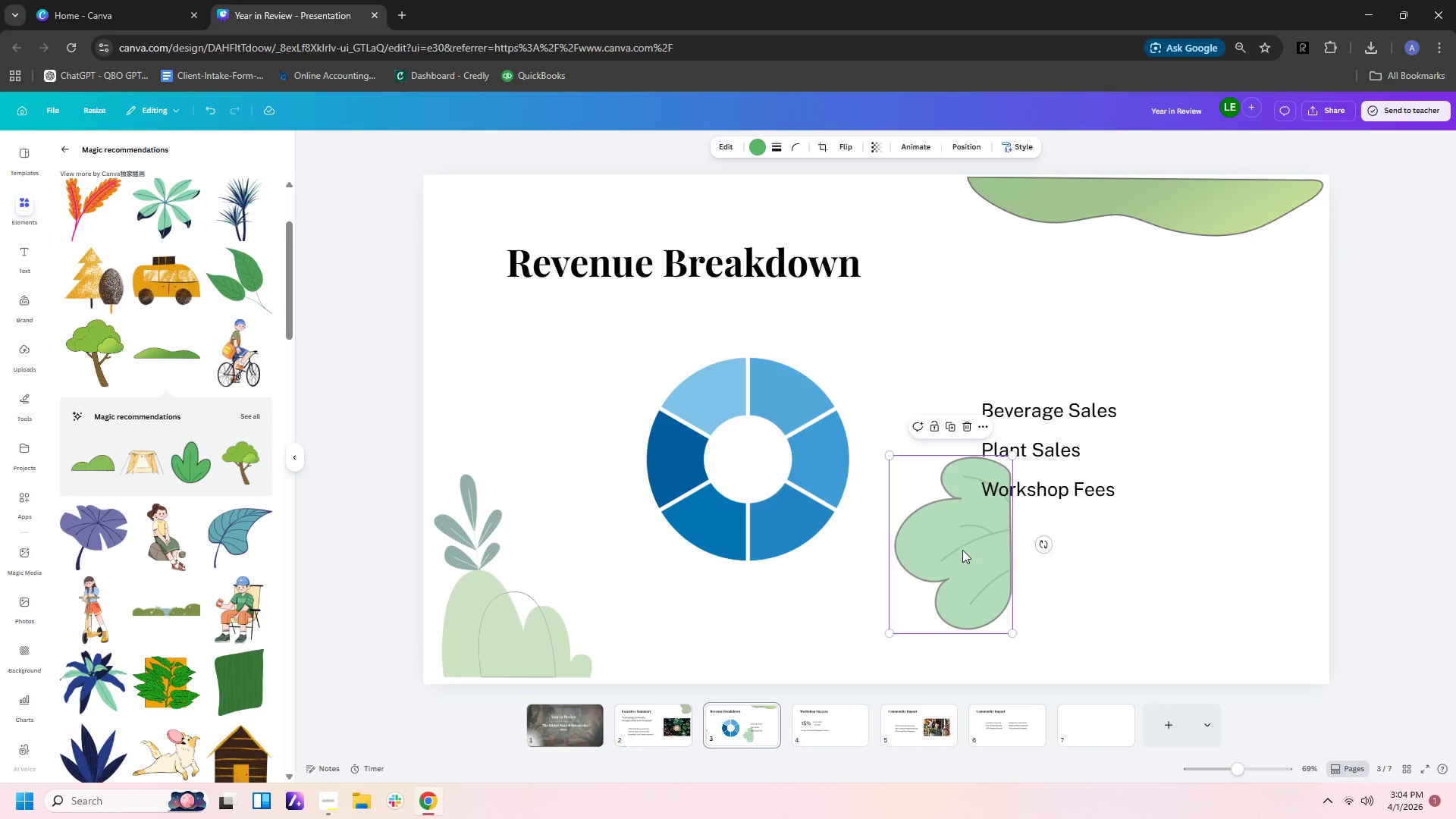 
key(Delete)
 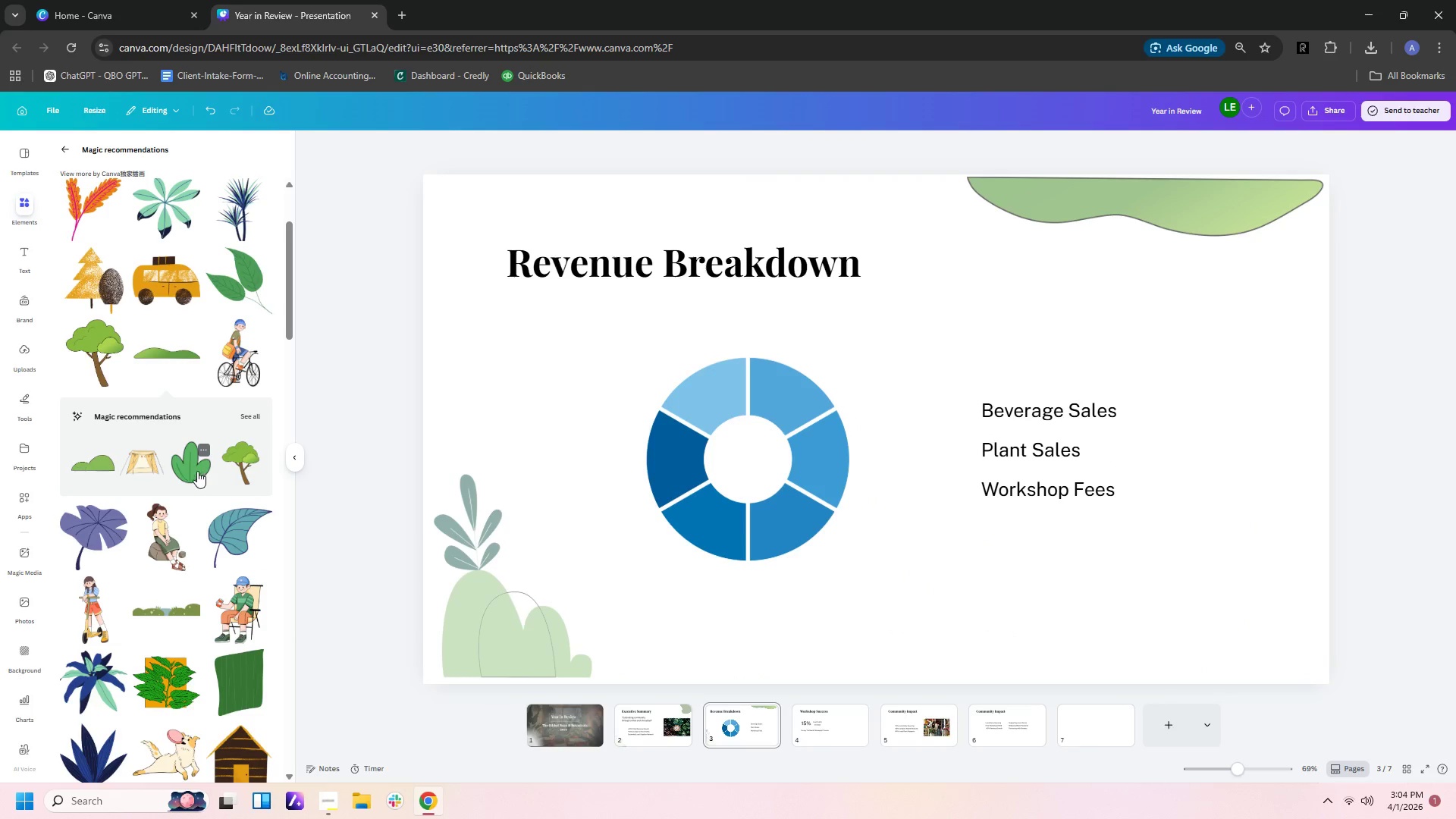 
left_click([97, 466])
 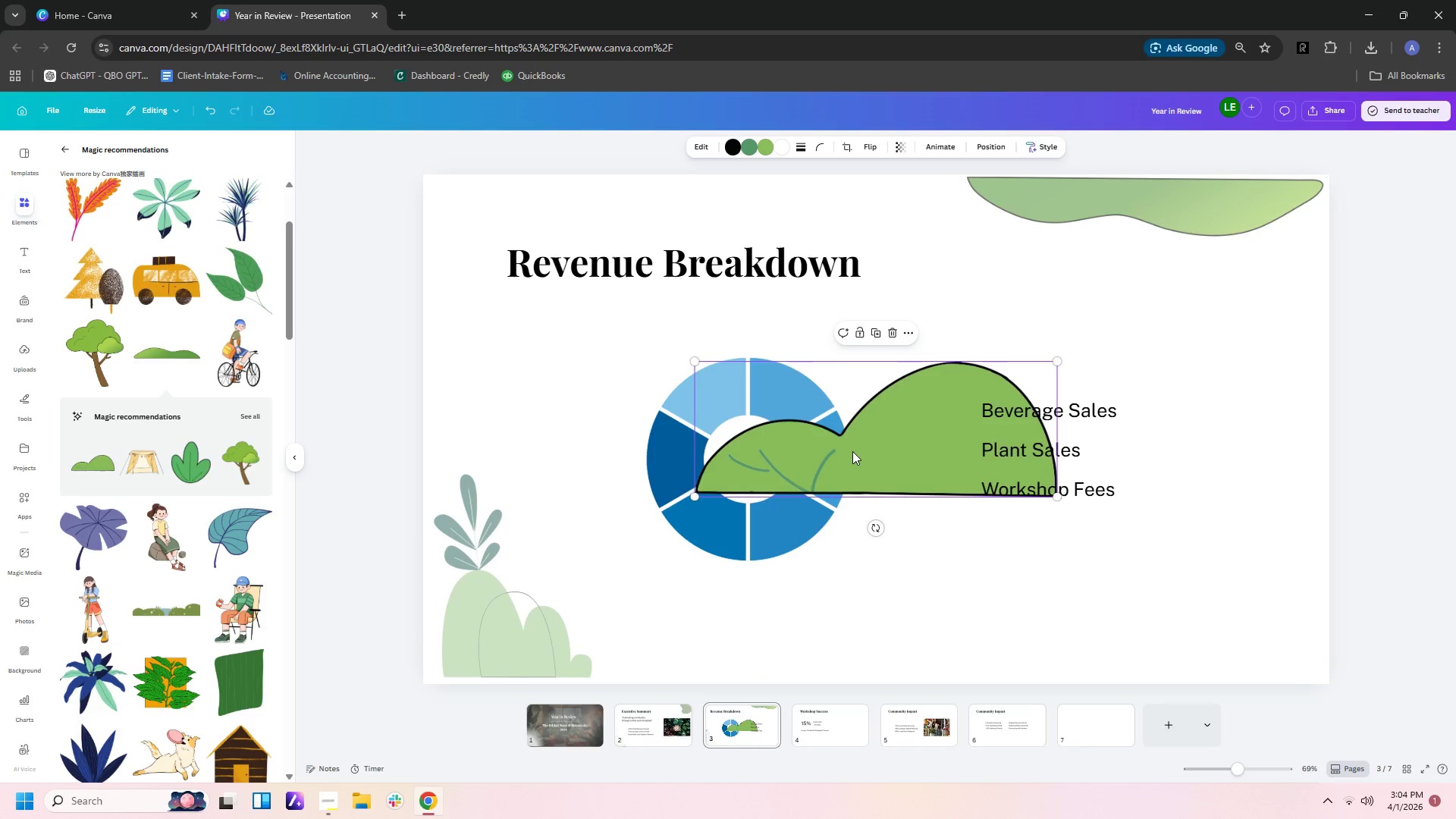 
left_click_drag(start_coordinate=[861, 460], to_coordinate=[874, 591])
 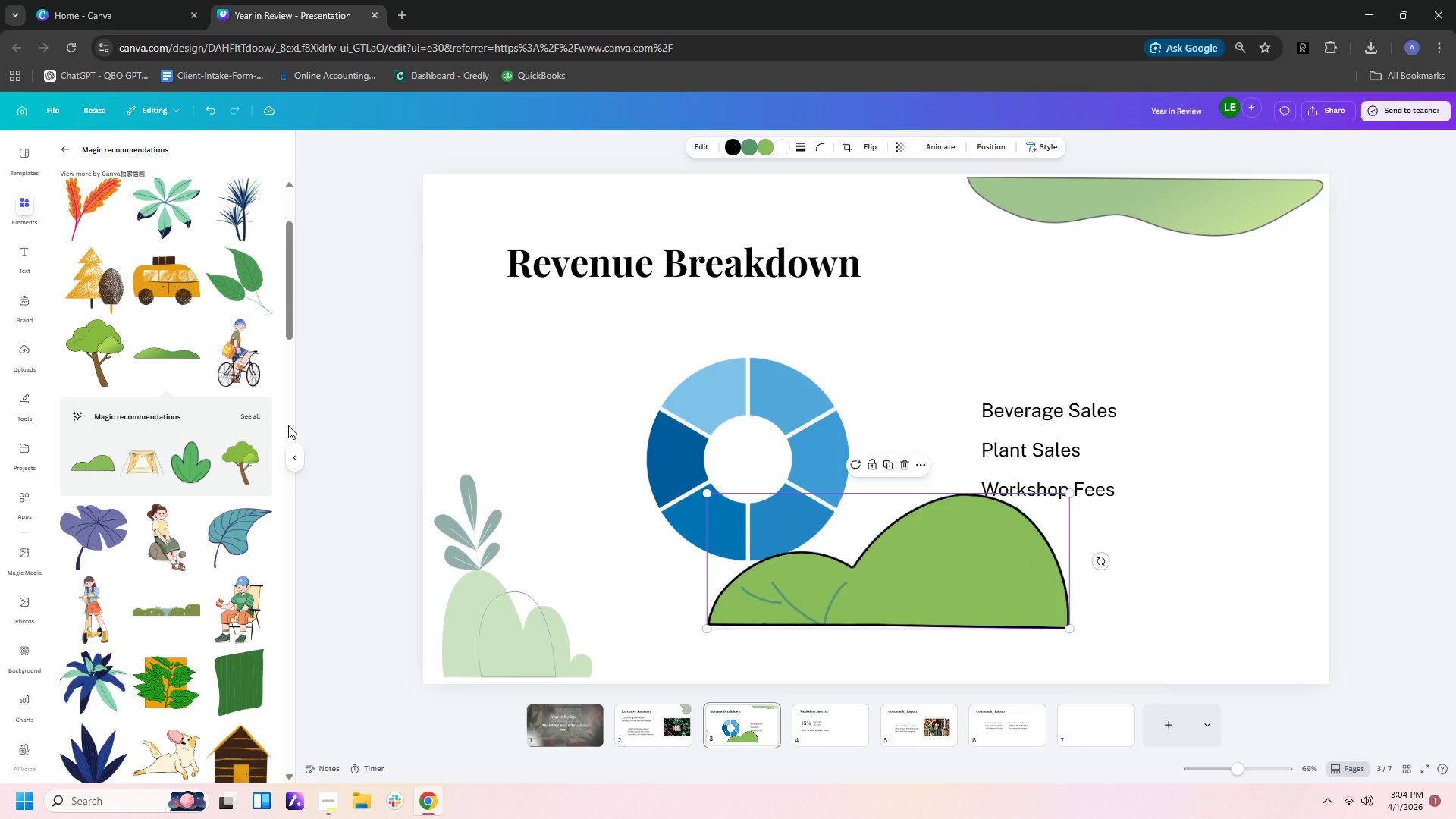 
left_click([244, 417])
 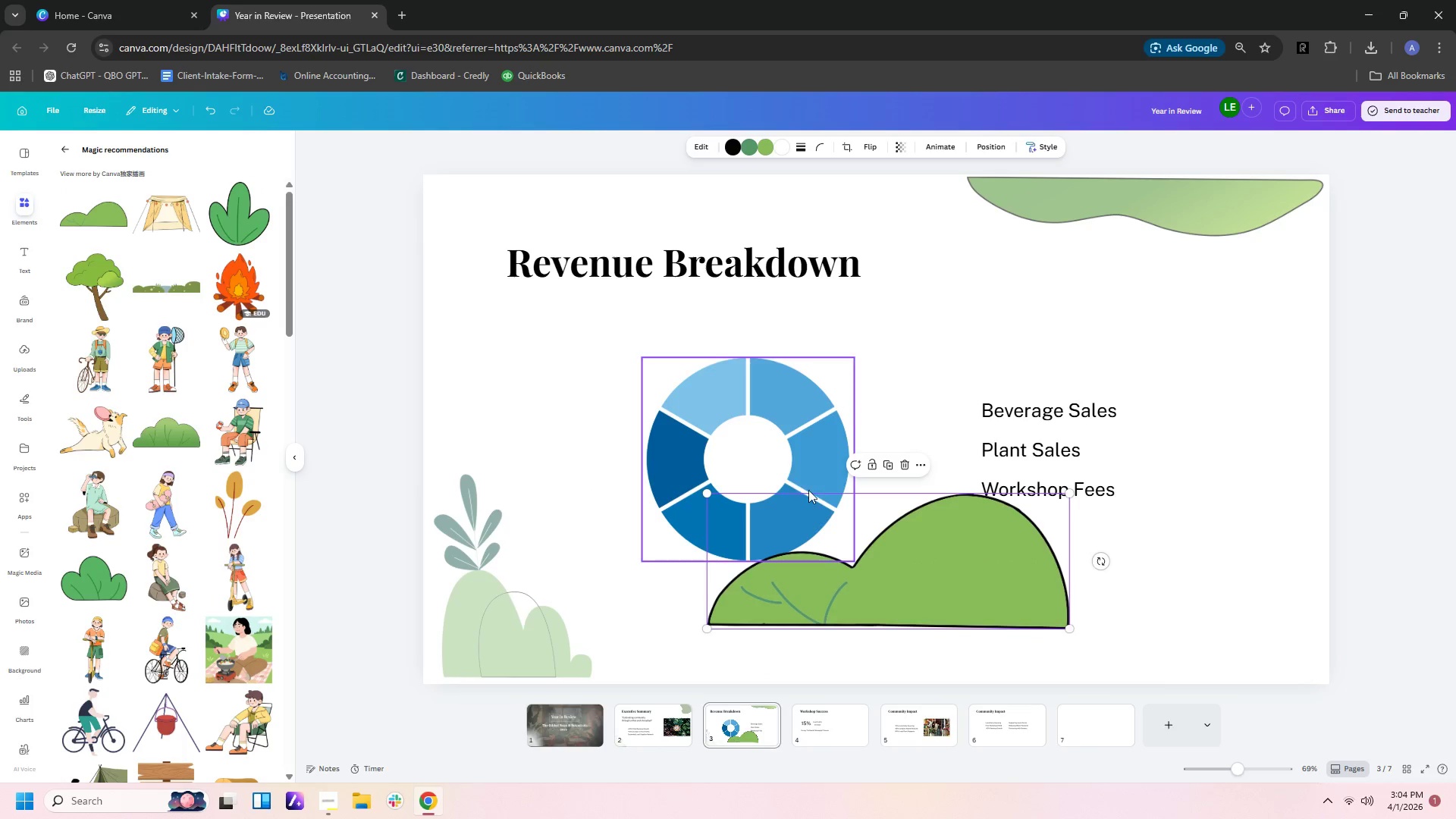 
left_click([950, 542])
 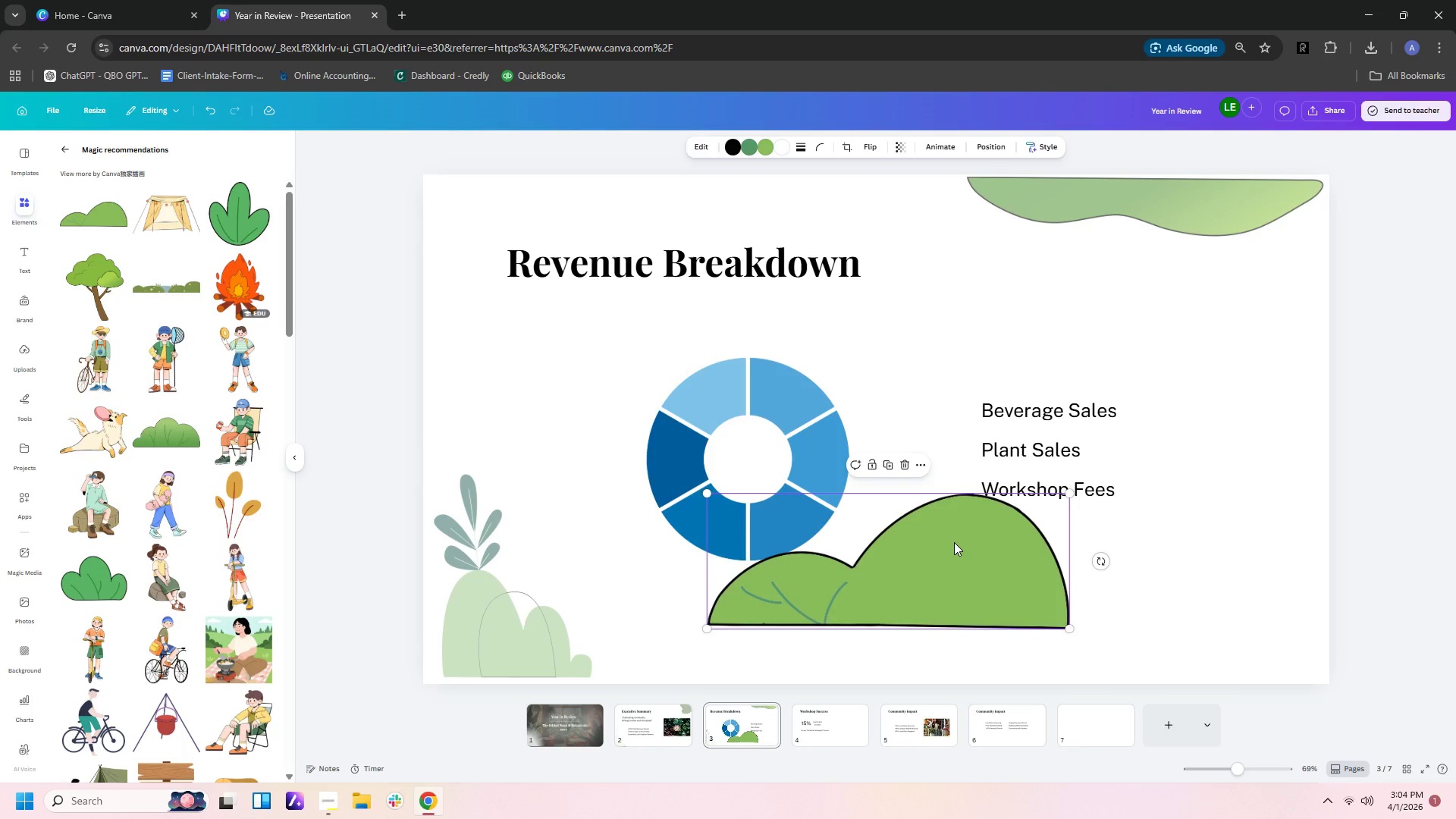 
key(Delete)
 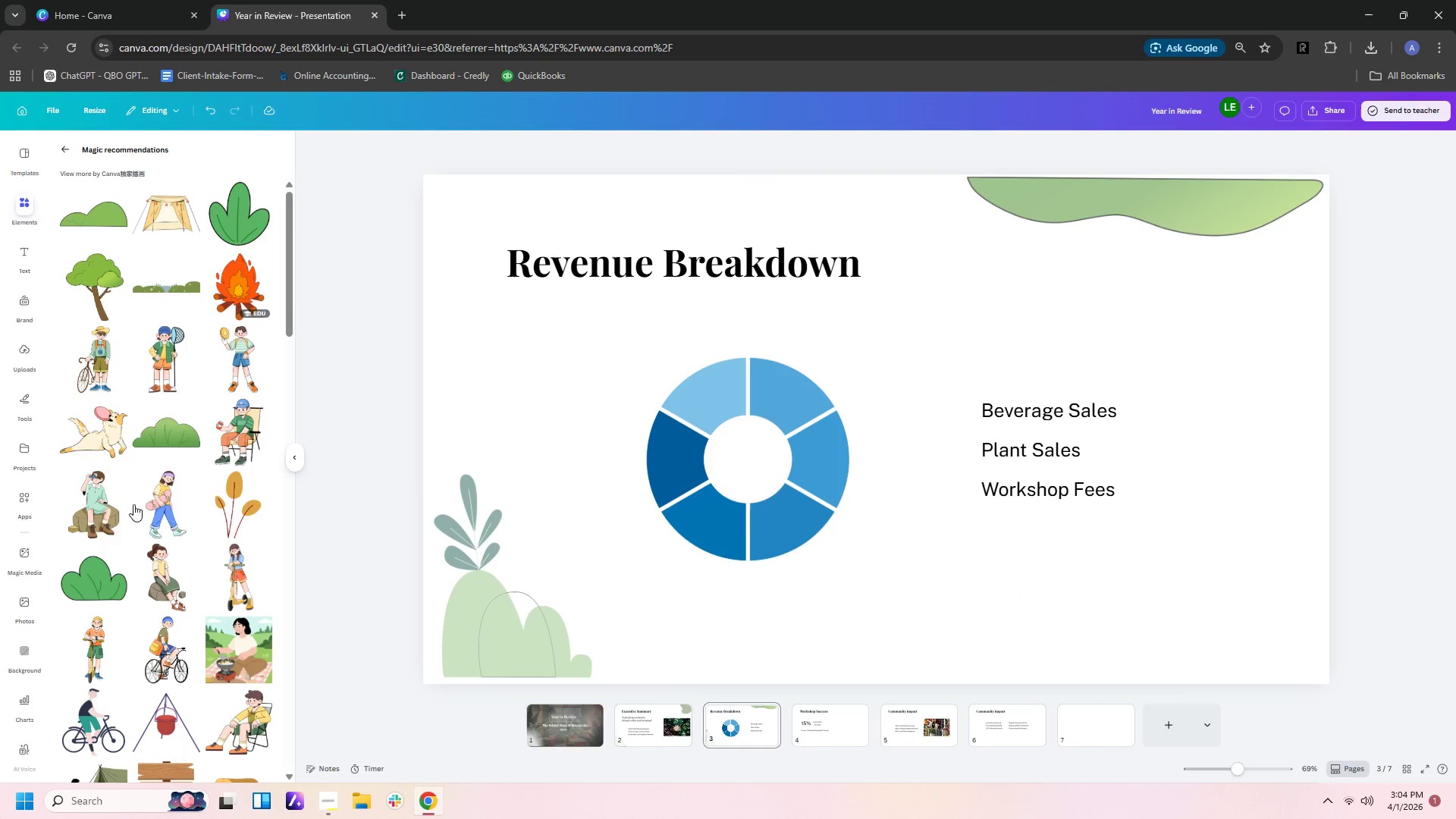 
scroll: coordinate [177, 473], scroll_direction: down, amount: 11.0
 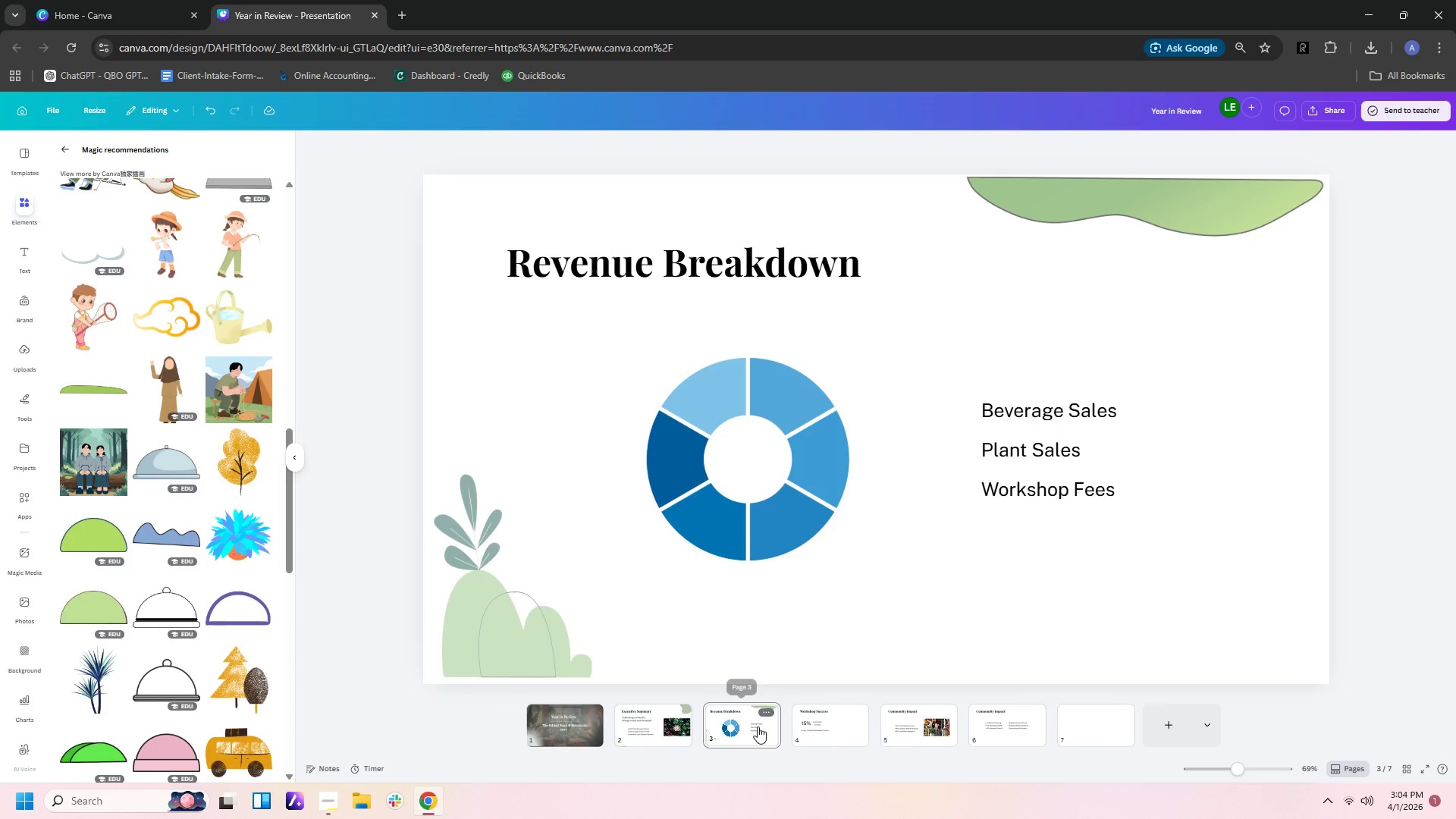 
left_click([809, 722])
 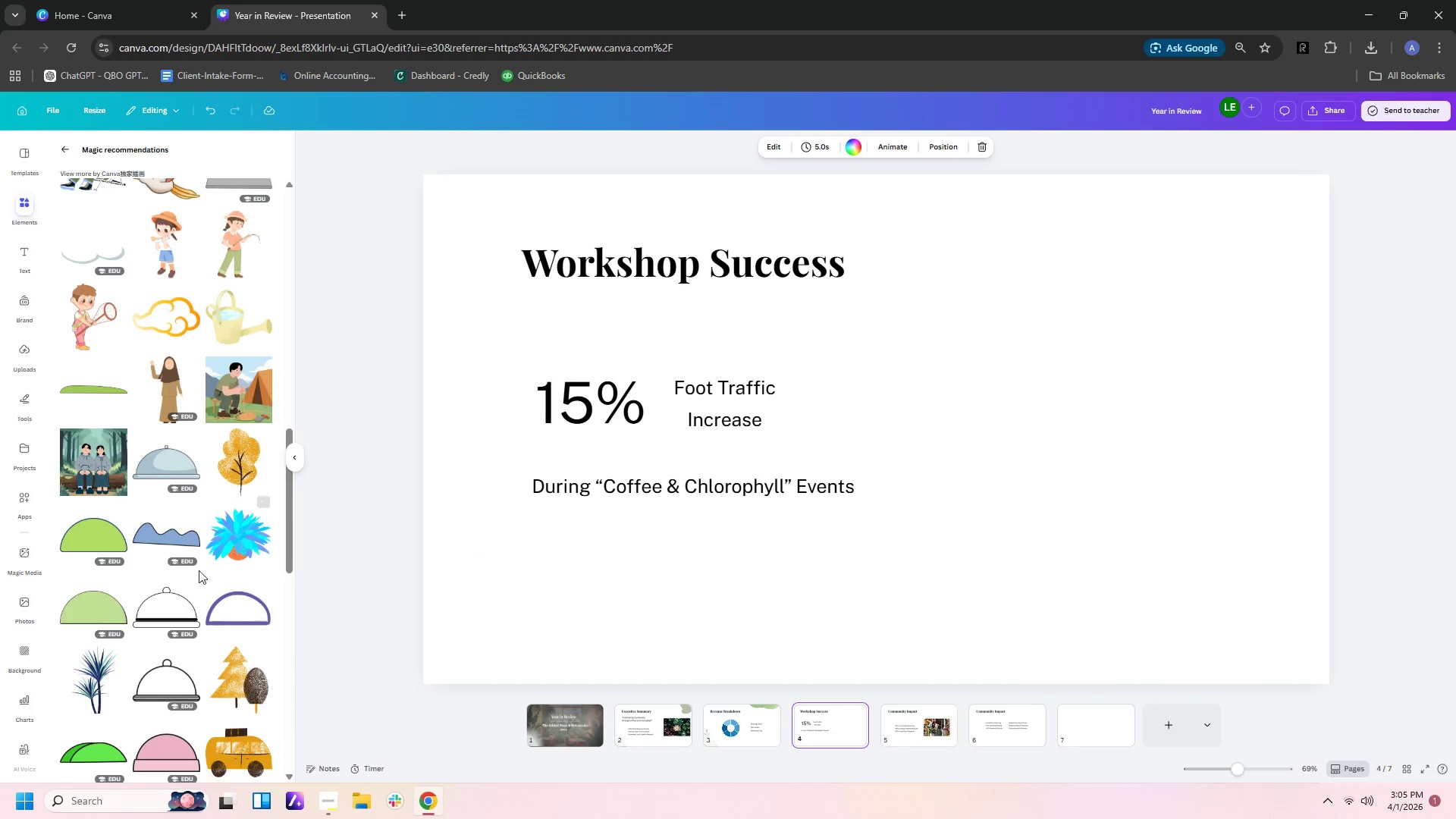 
scroll: coordinate [177, 571], scroll_direction: down, amount: 5.0
 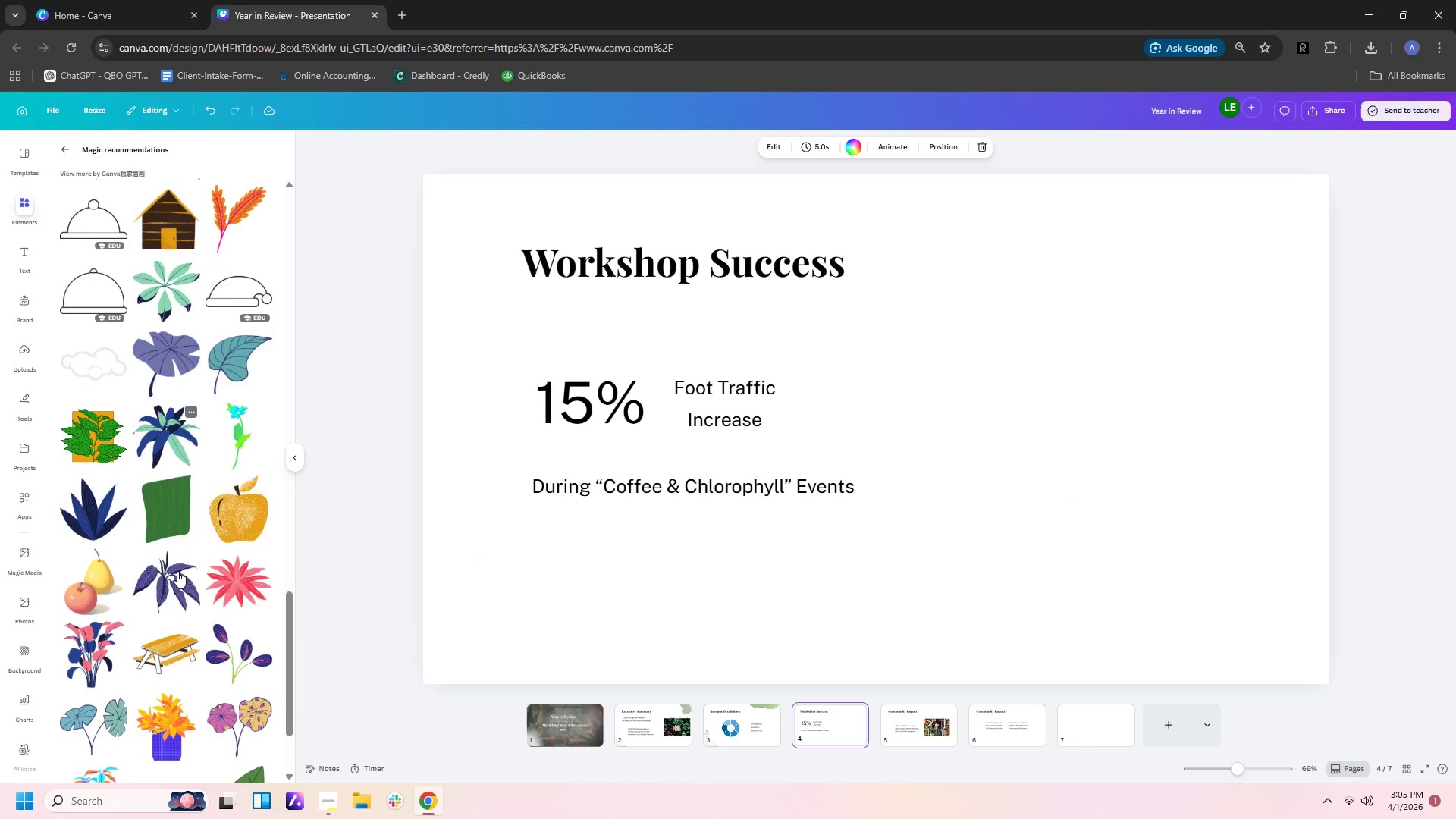 
scroll: coordinate [176, 562], scroll_direction: up, amount: 22.0
 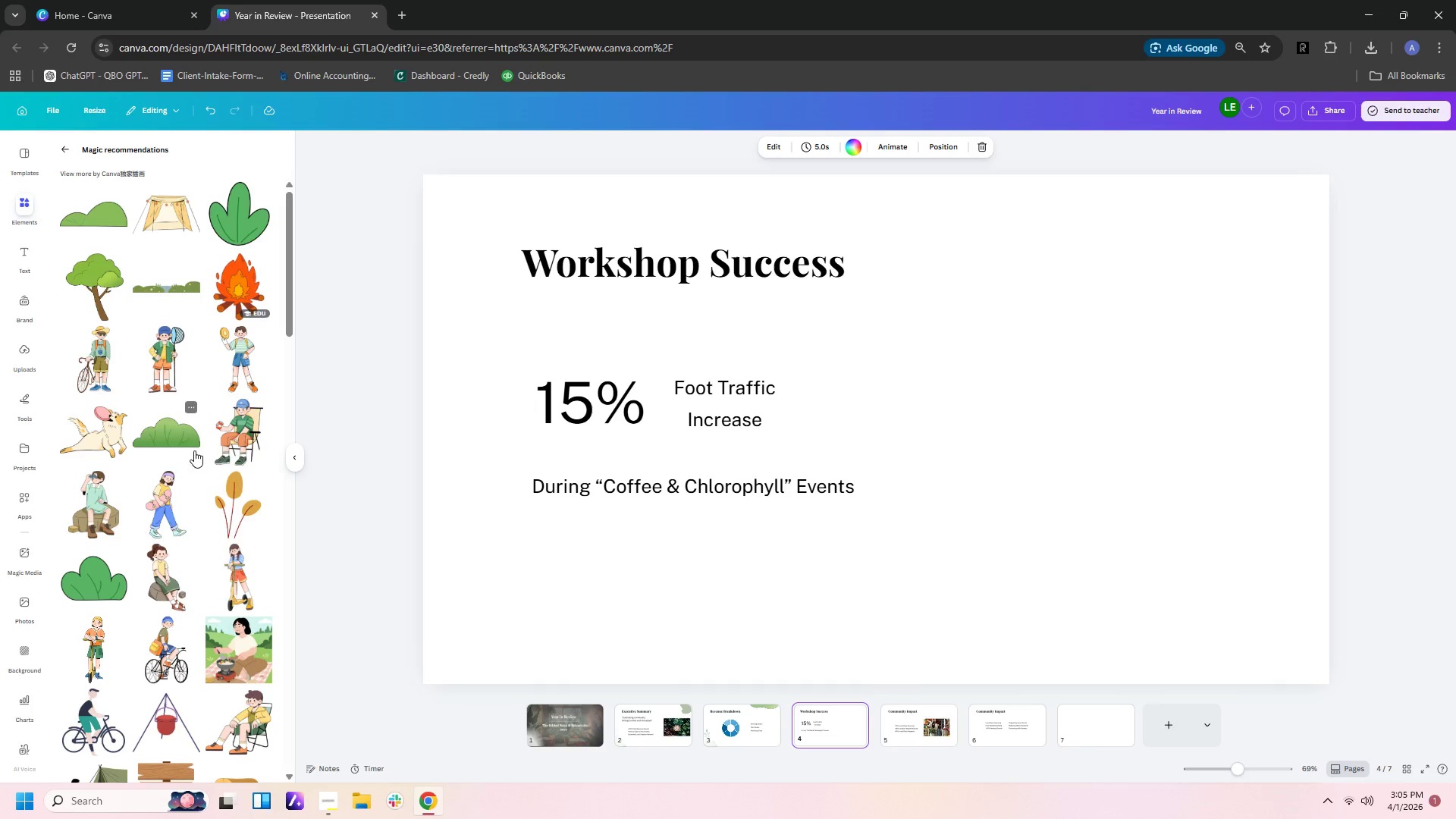 
left_click([194, 433])
 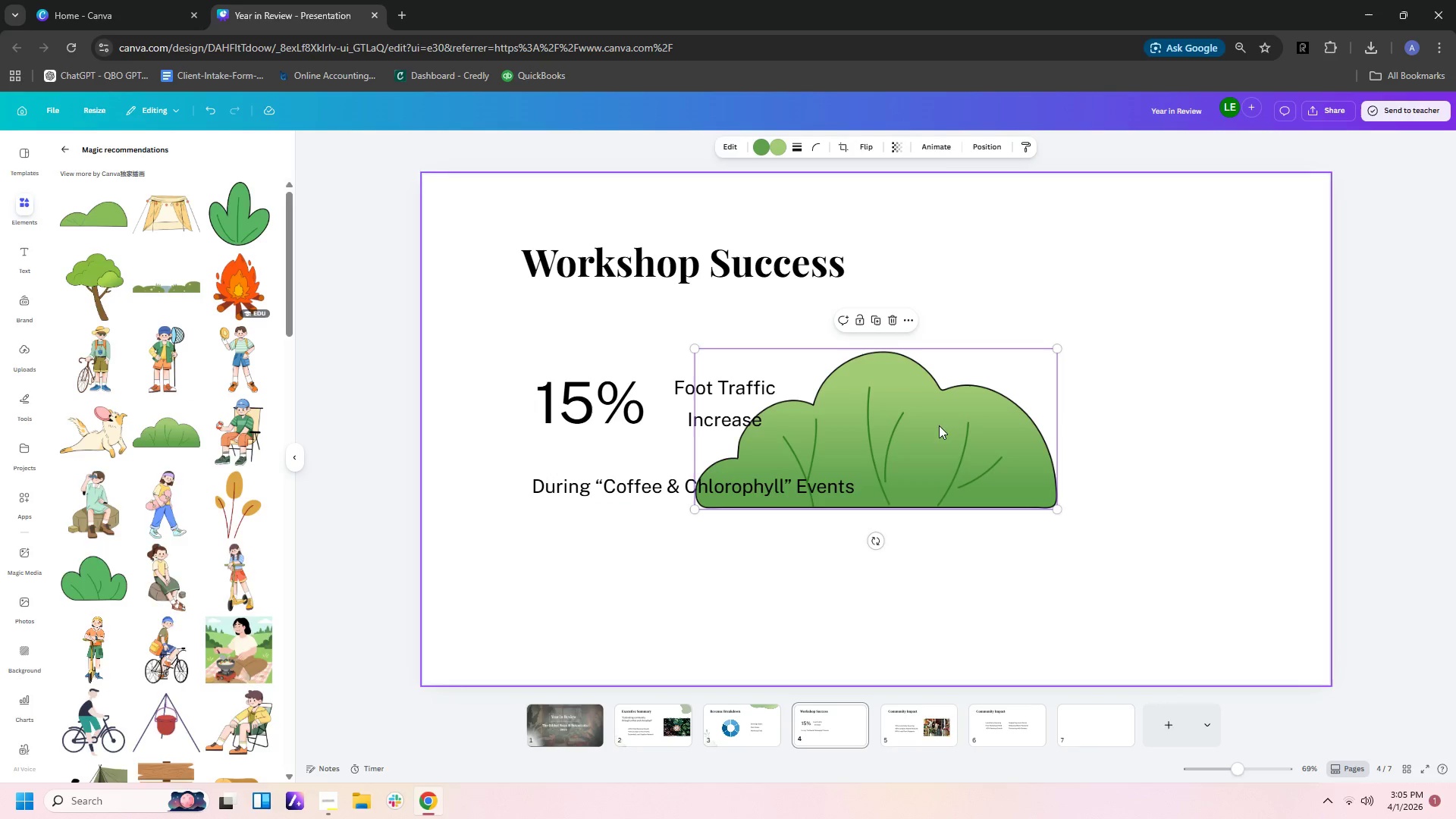 
left_click_drag(start_coordinate=[976, 431], to_coordinate=[713, 601])
 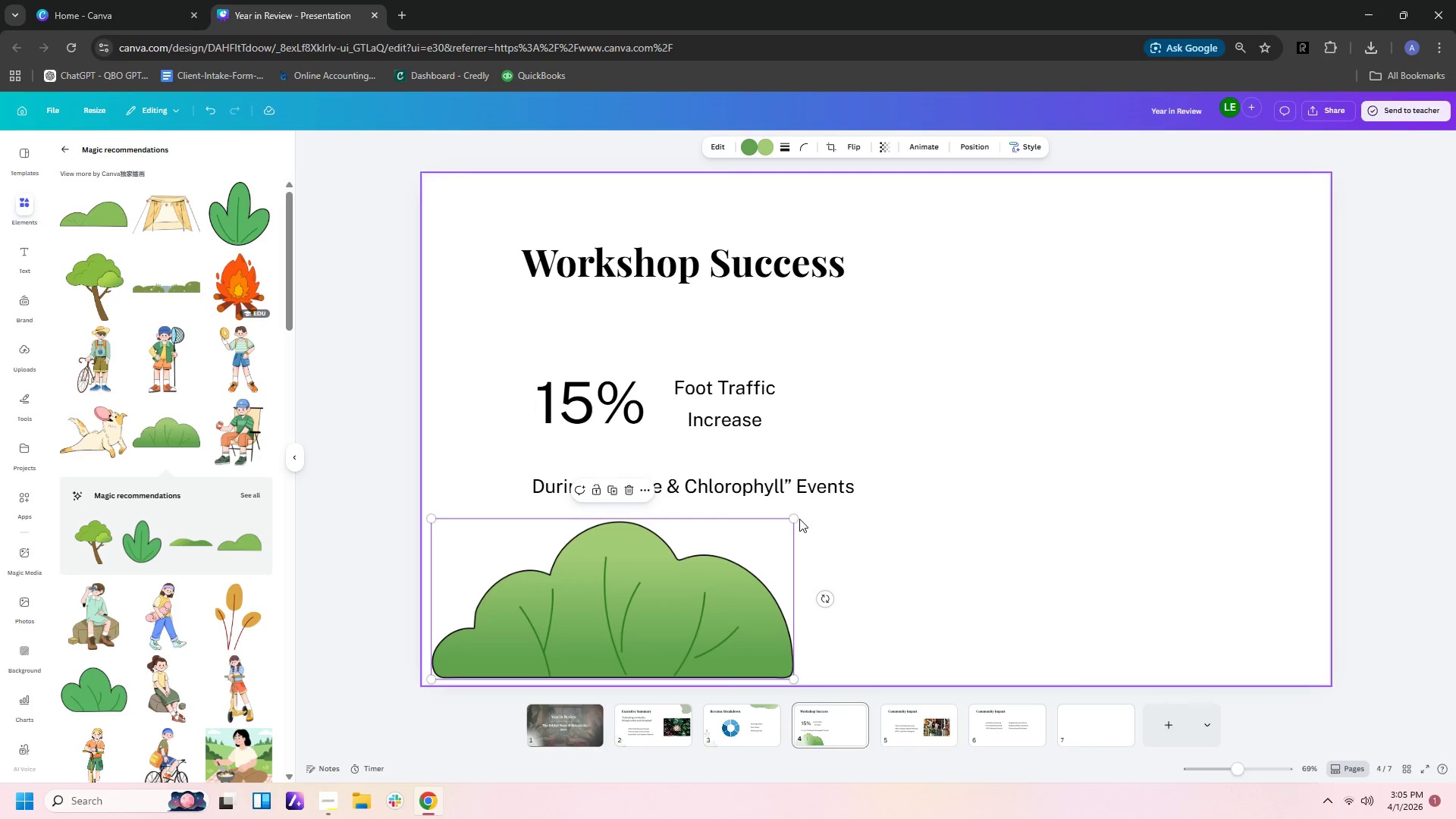 
left_click_drag(start_coordinate=[796, 517], to_coordinate=[657, 617])
 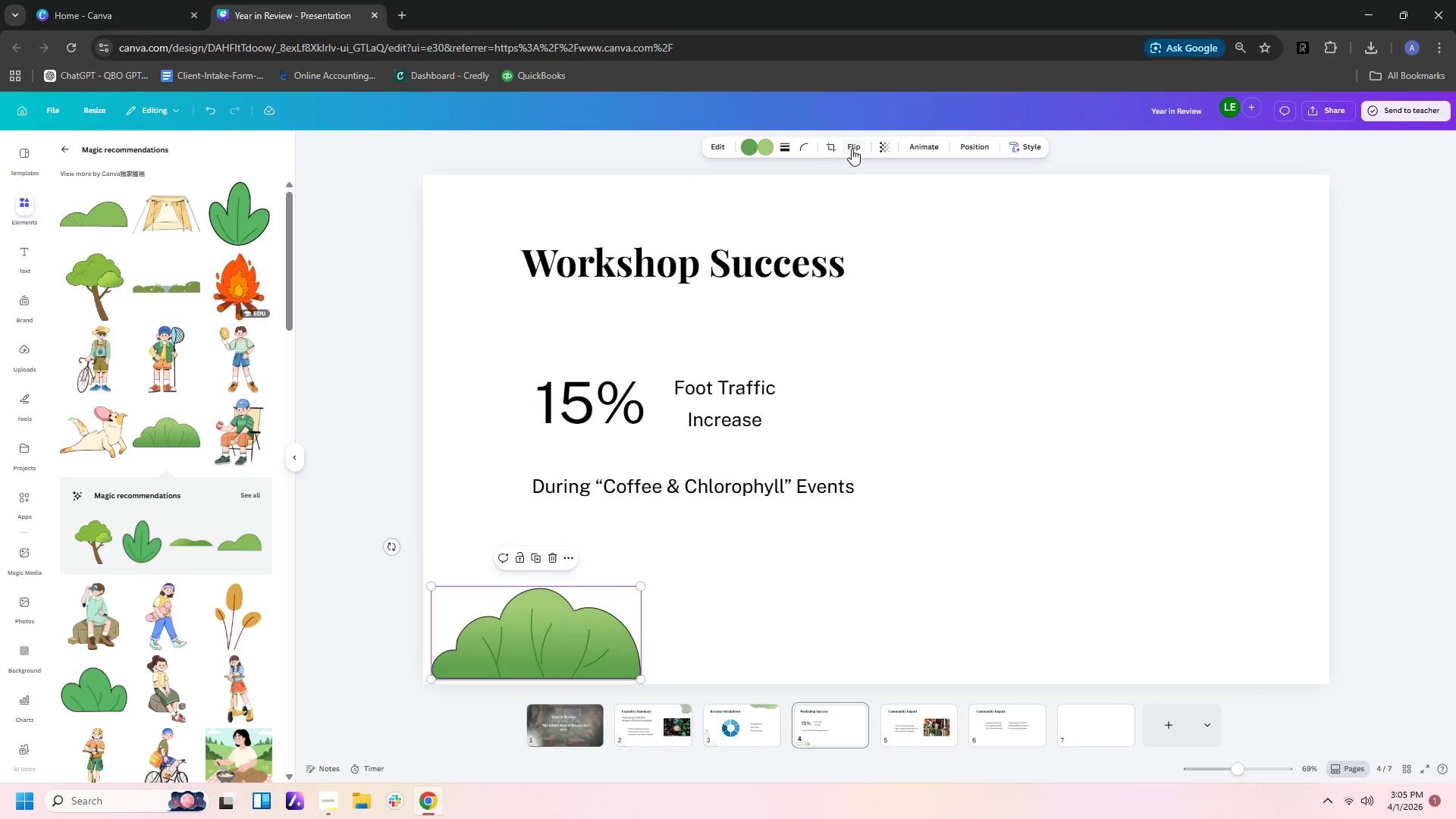 
left_click([887, 149])
 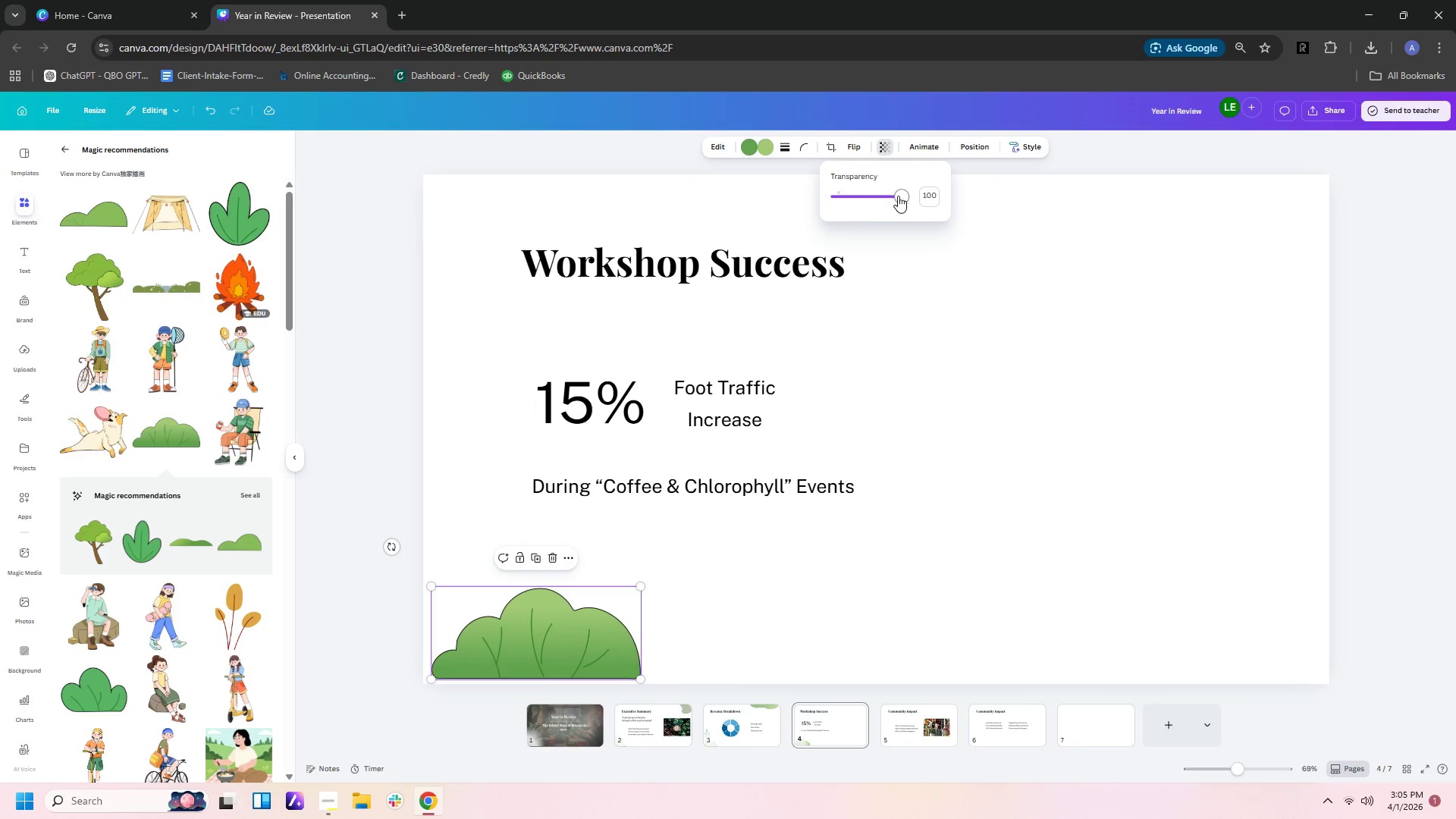 
left_click_drag(start_coordinate=[901, 196], to_coordinate=[877, 197])
 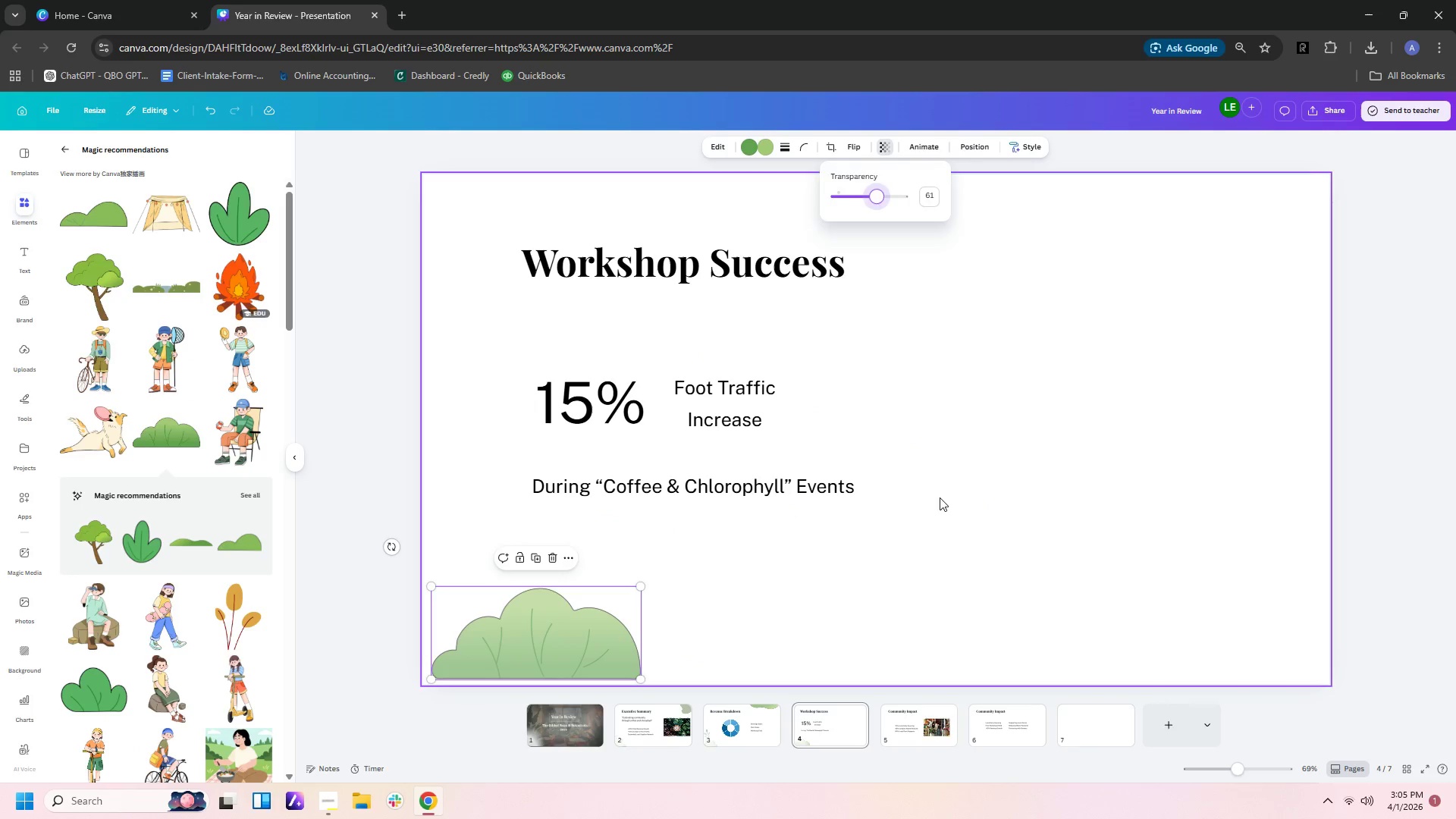 
left_click([939, 504])
 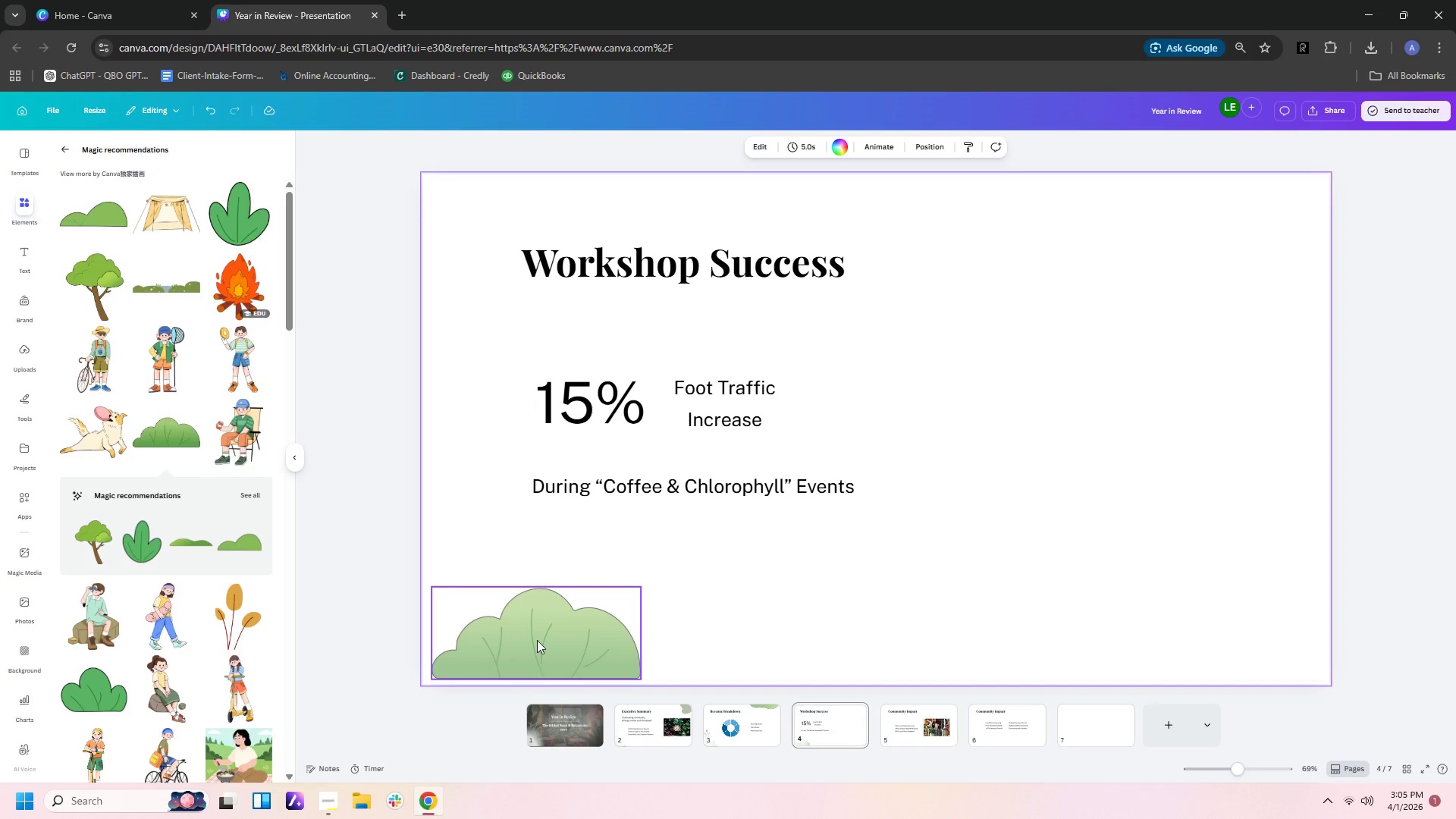 
left_click_drag(start_coordinate=[538, 639], to_coordinate=[532, 644])
 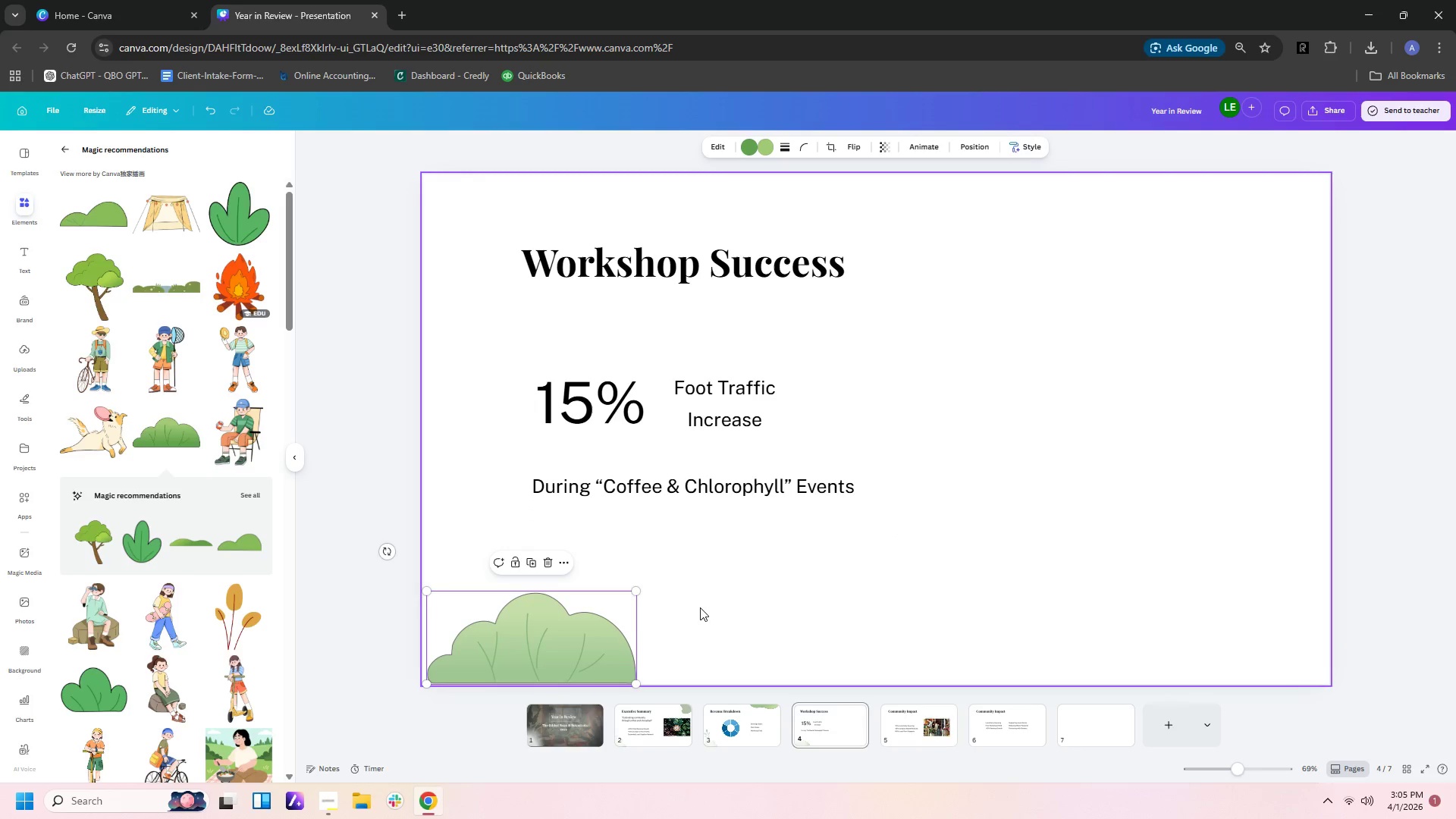 
left_click([700, 607])
 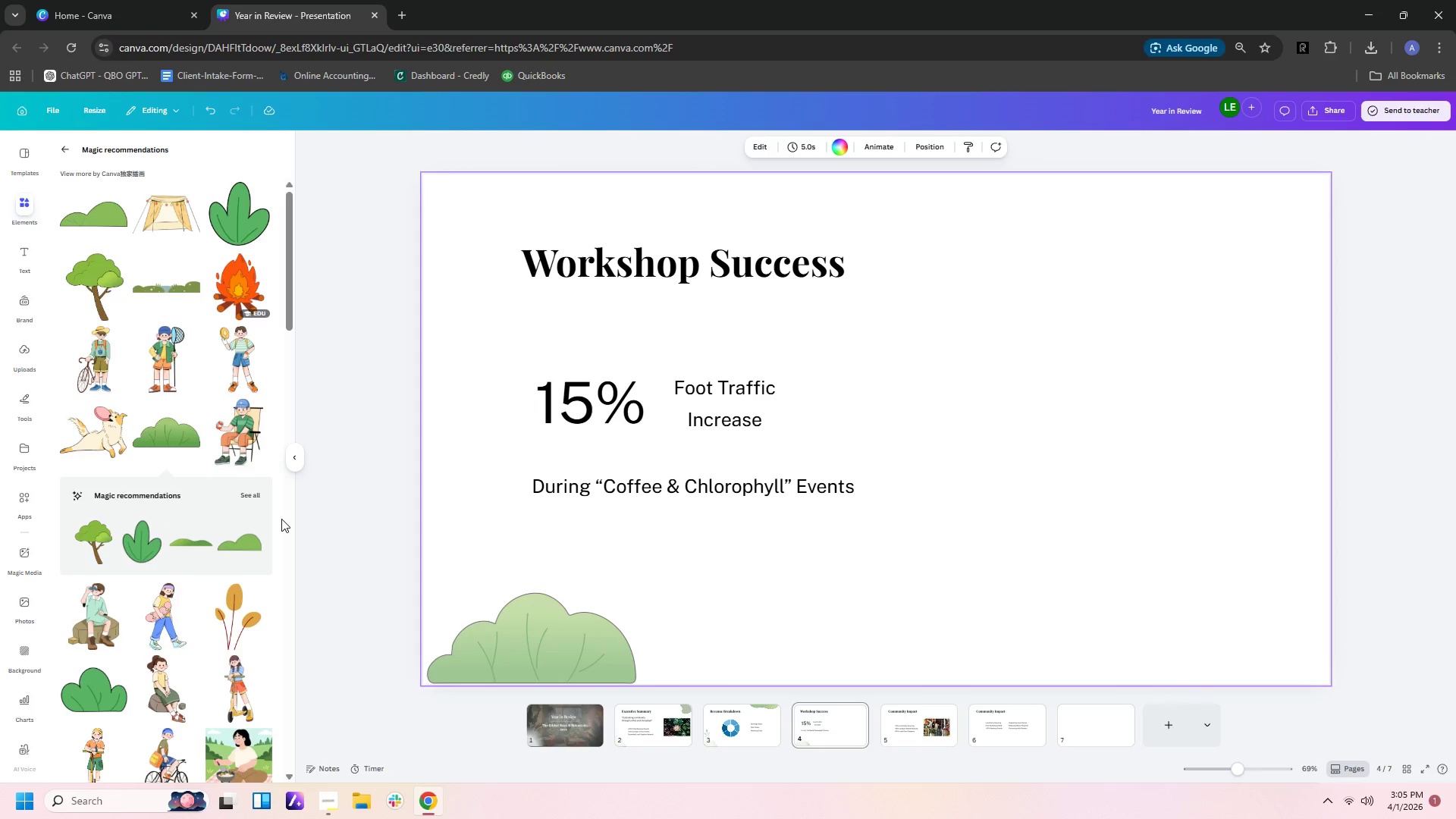 
left_click([257, 494])
 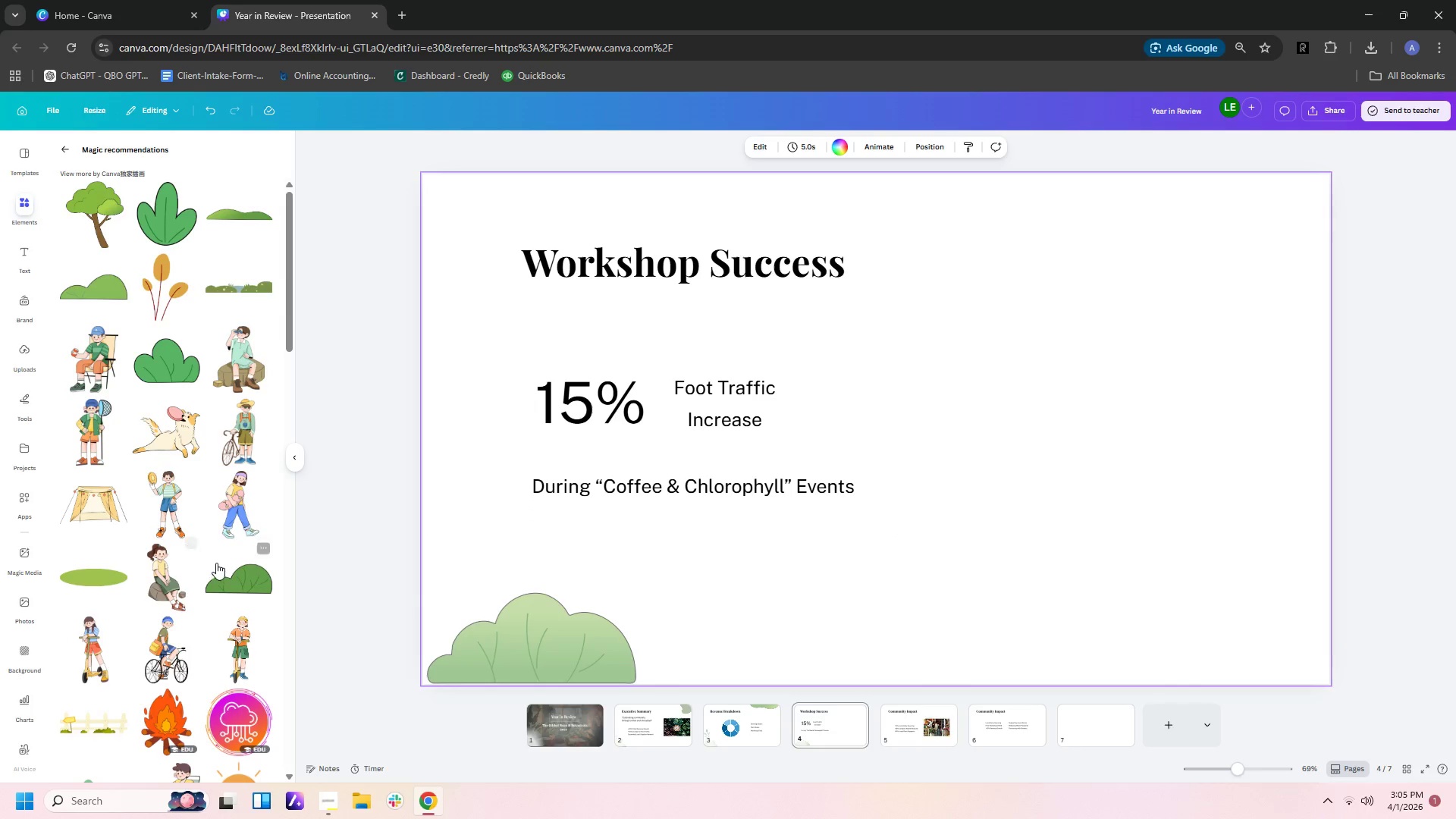 
wait(5.89)
 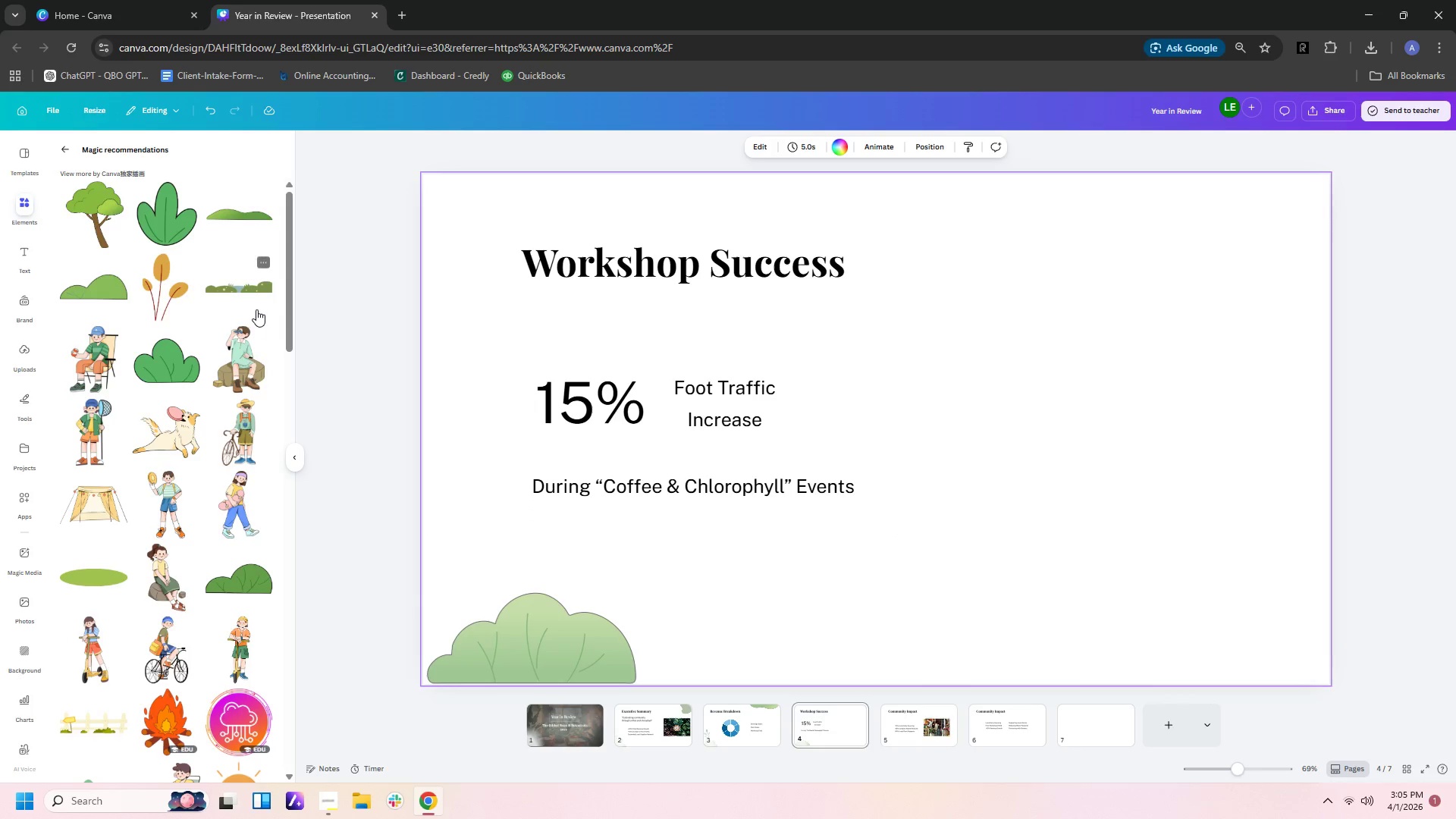 
scroll: coordinate [203, 529], scroll_direction: down, amount: 9.0
 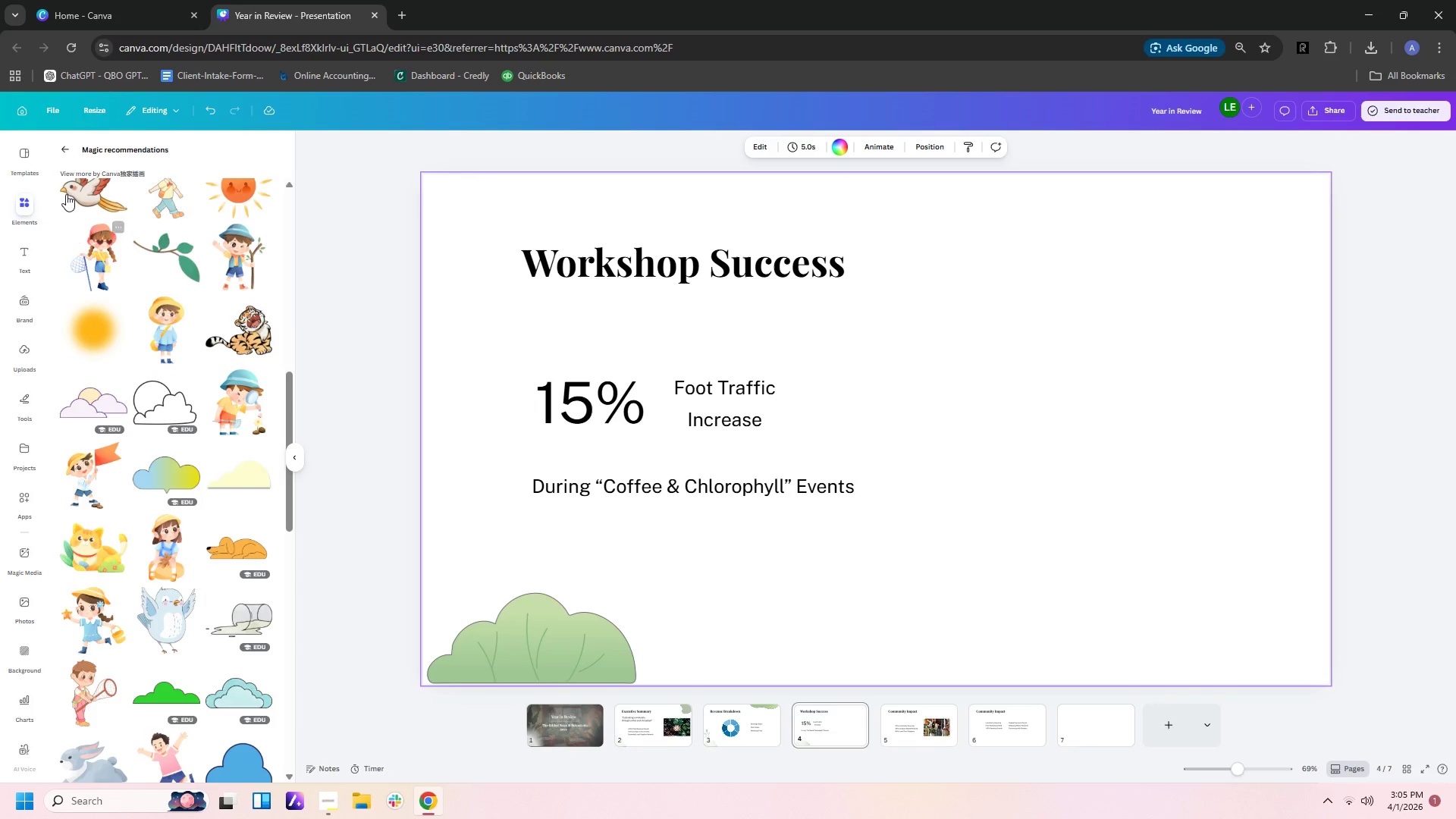 
left_click([58, 146])
 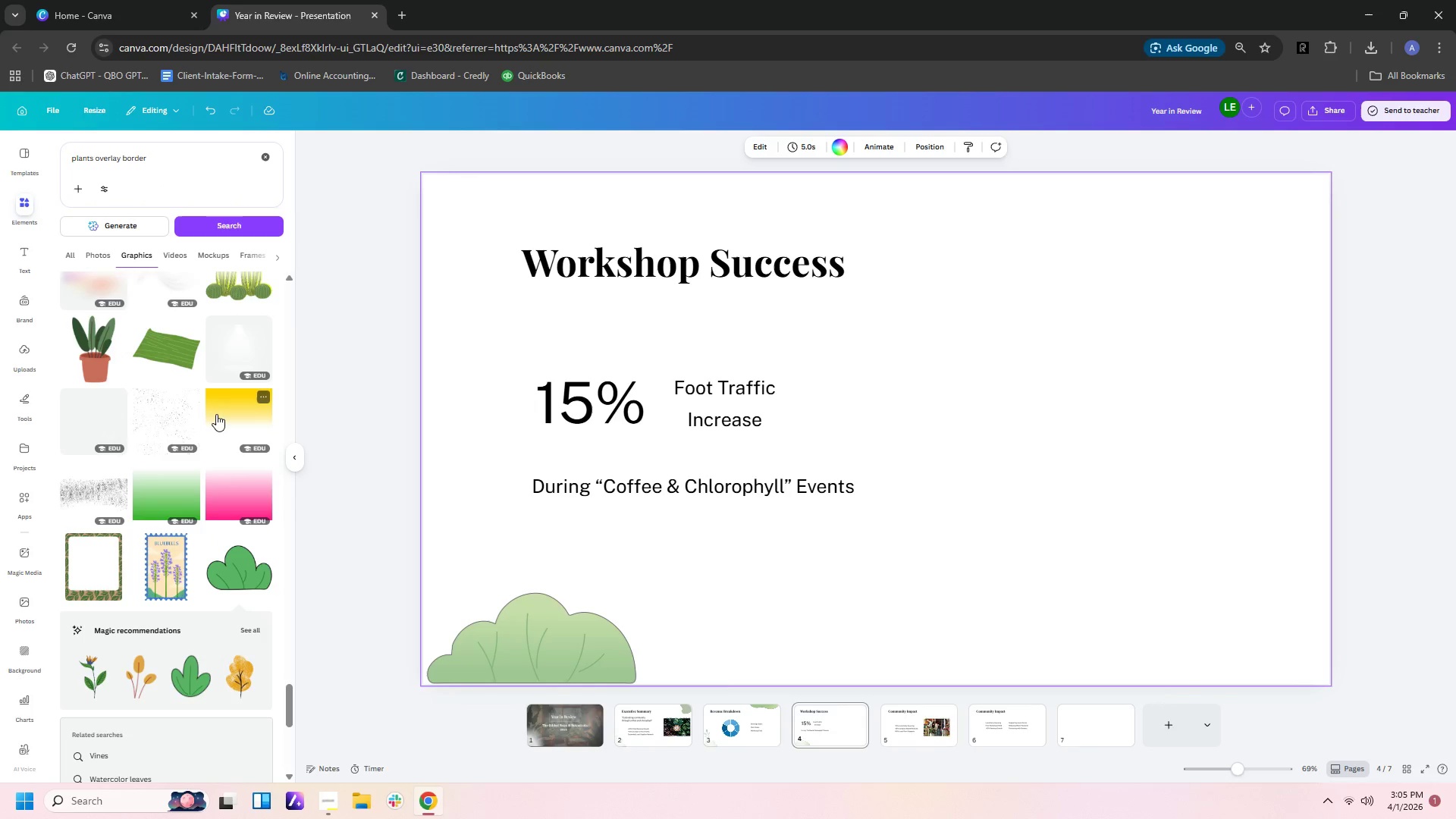 
scroll: coordinate [219, 438], scroll_direction: down, amount: 13.0
 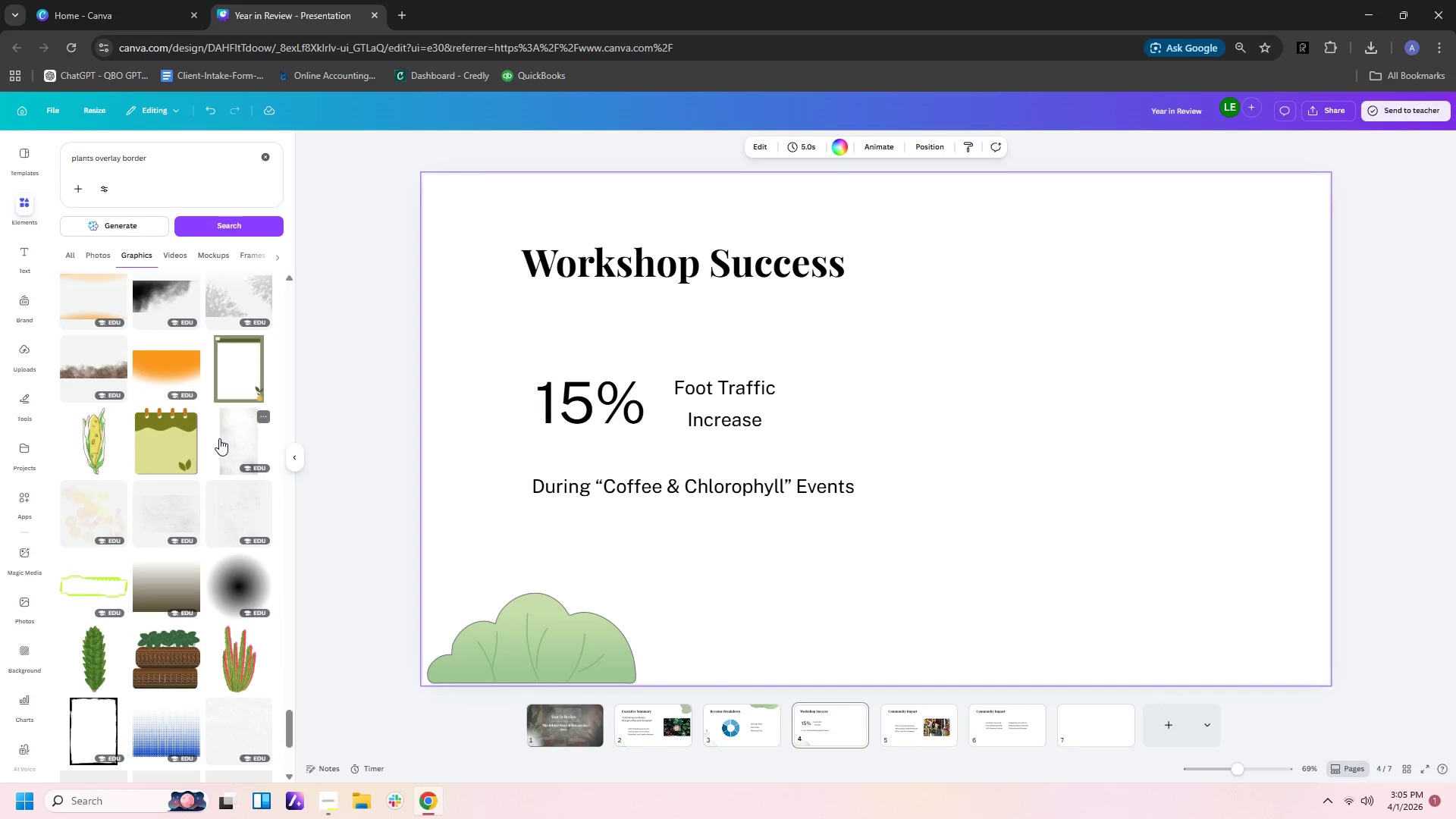 
scroll: coordinate [209, 457], scroll_direction: down, amount: 20.0
 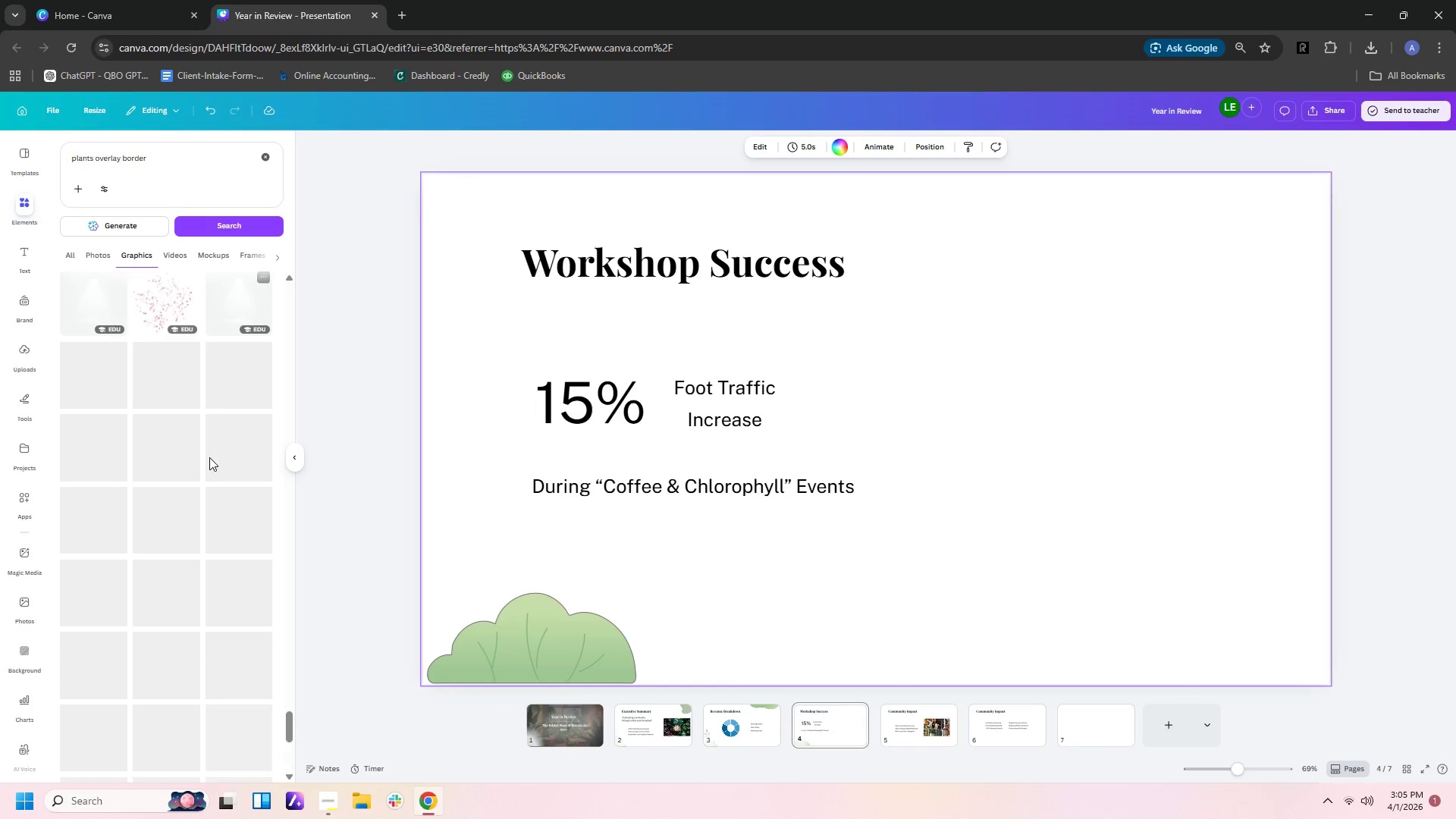 
scroll: coordinate [208, 480], scroll_direction: down, amount: 19.0
 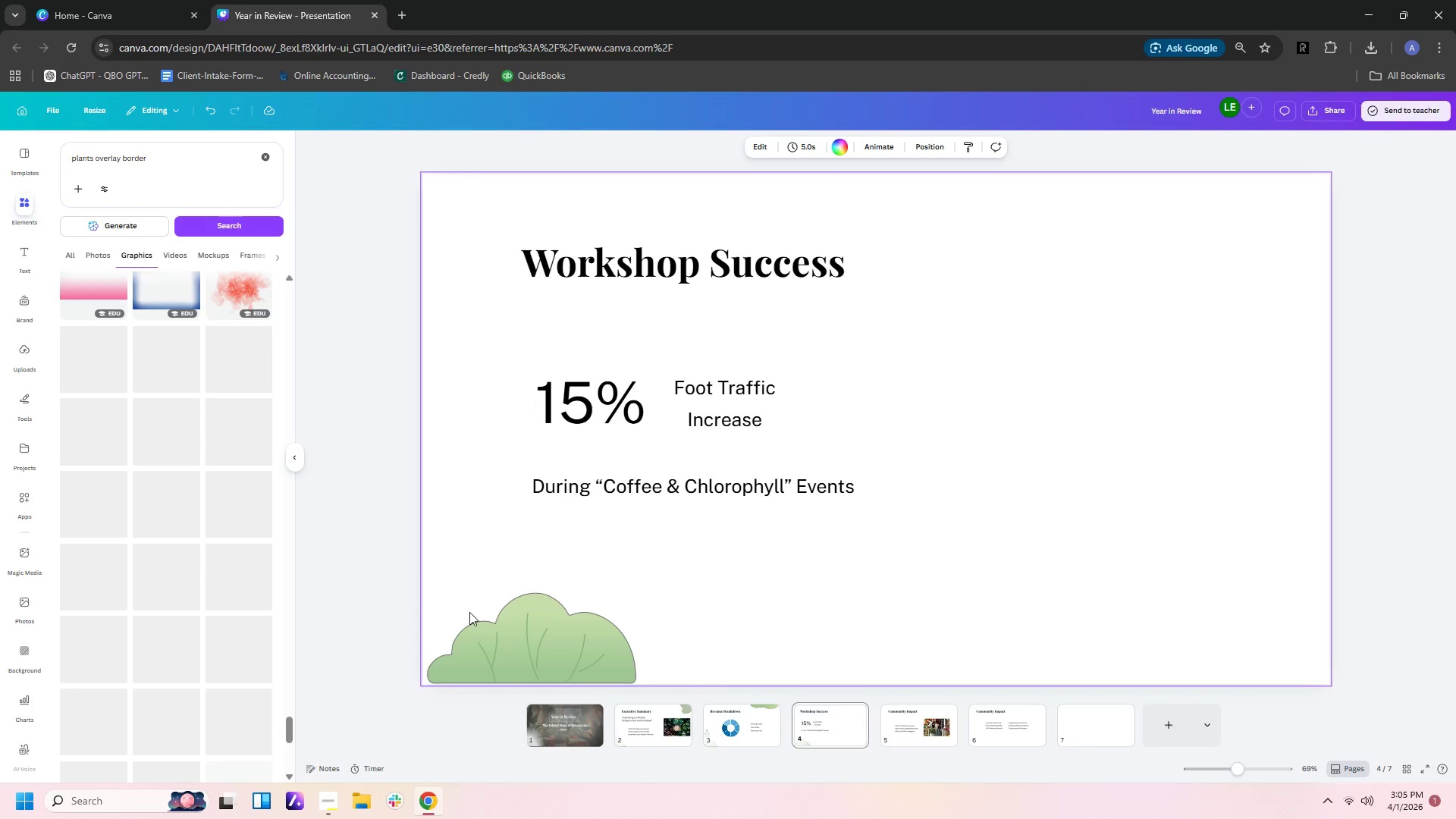 
left_click_drag(start_coordinate=[503, 639], to_coordinate=[470, 651])
 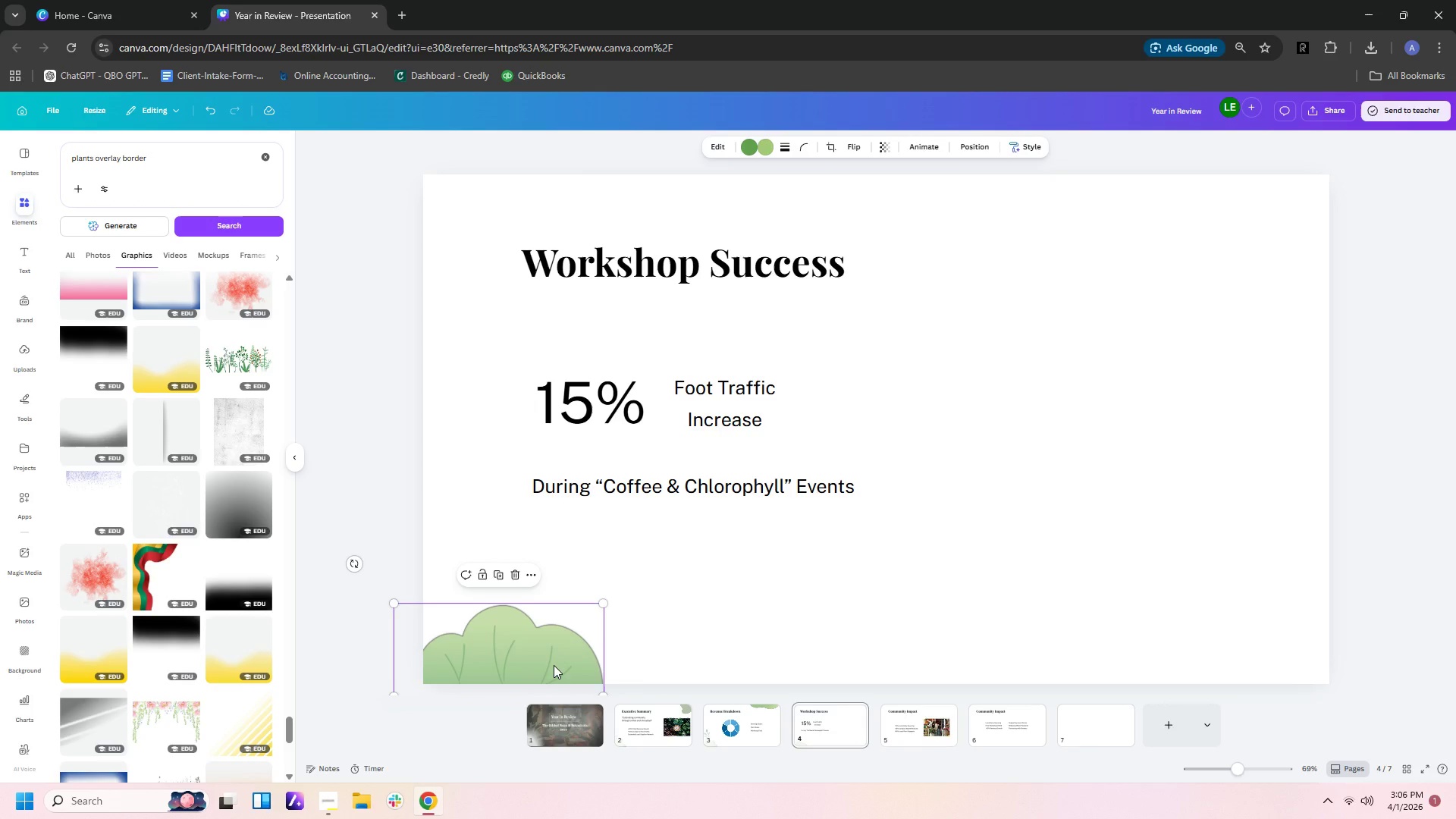 
wait(7.62)
 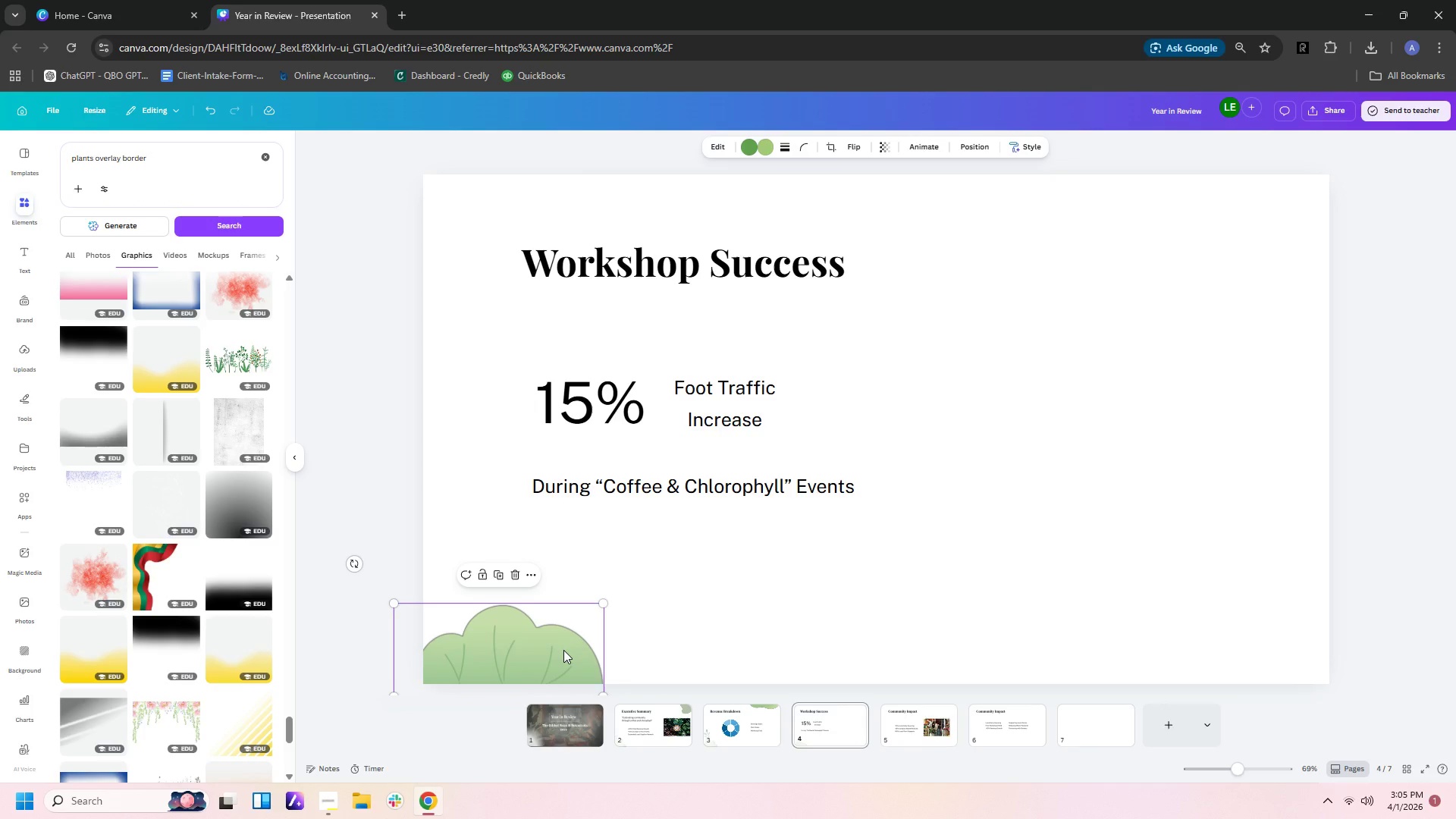 
scroll: coordinate [196, 630], scroll_direction: down, amount: 17.0
 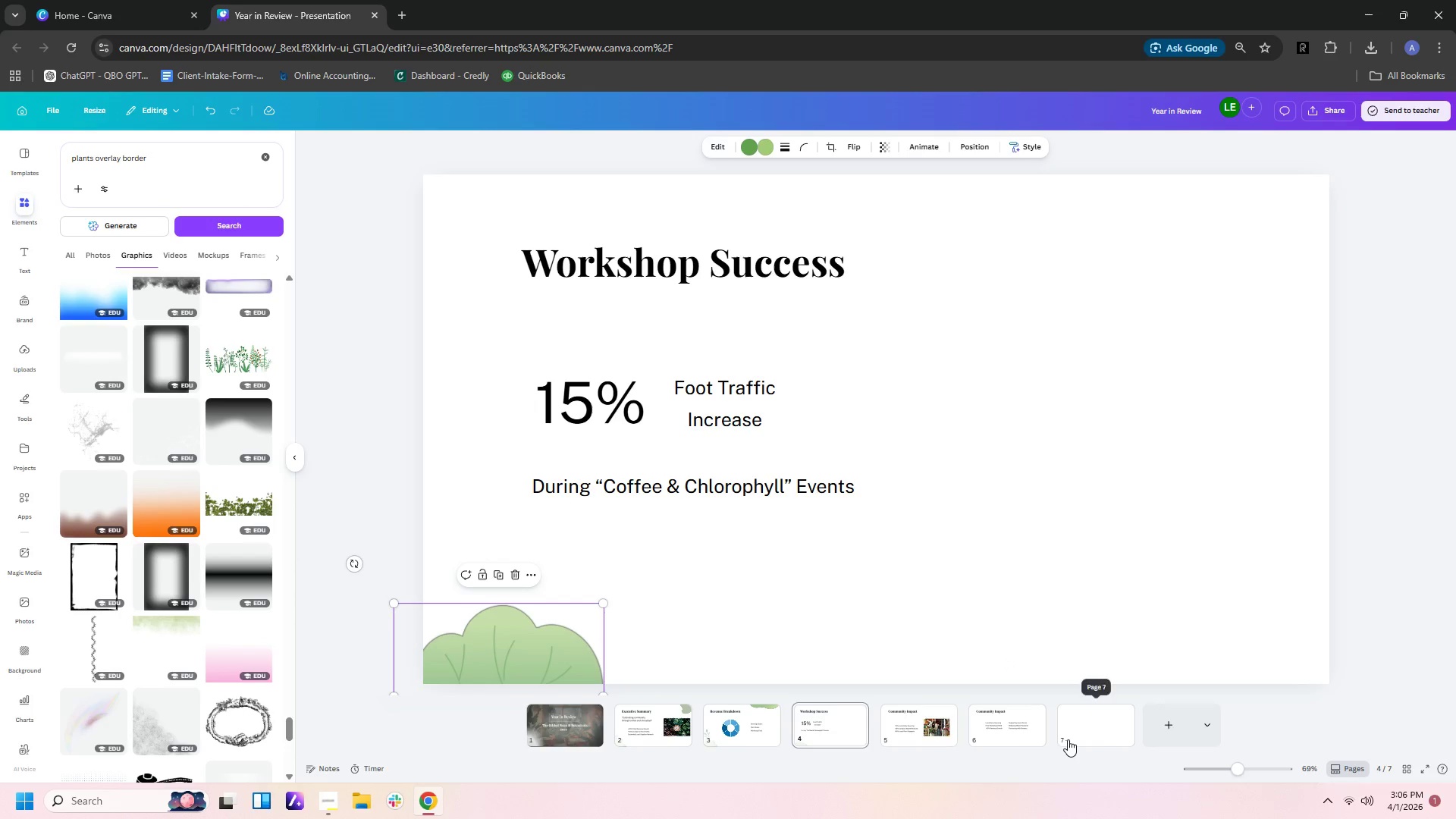 
left_click([1068, 739])
 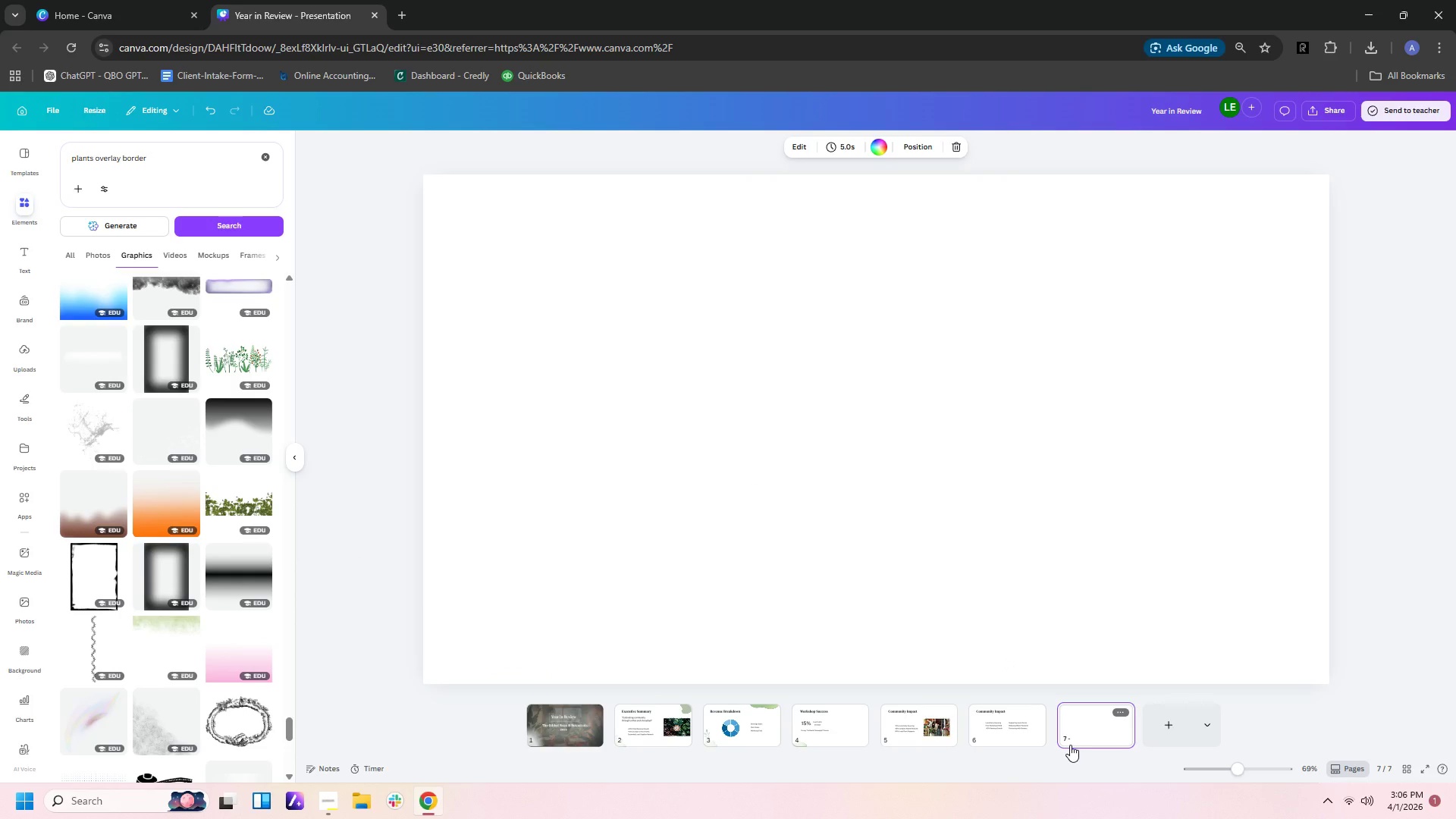 
wait(39.17)
 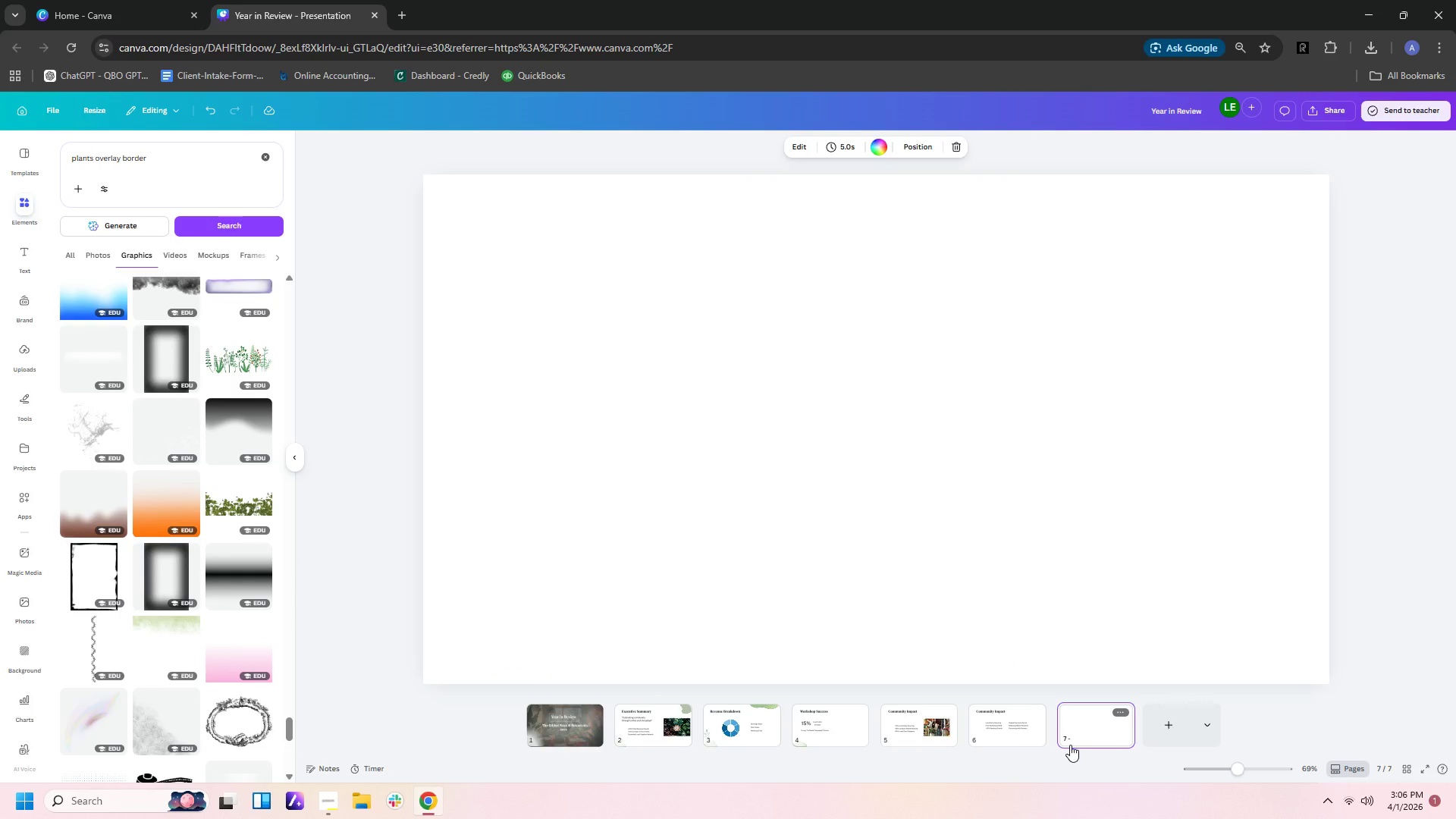 
left_click([993, 729])
 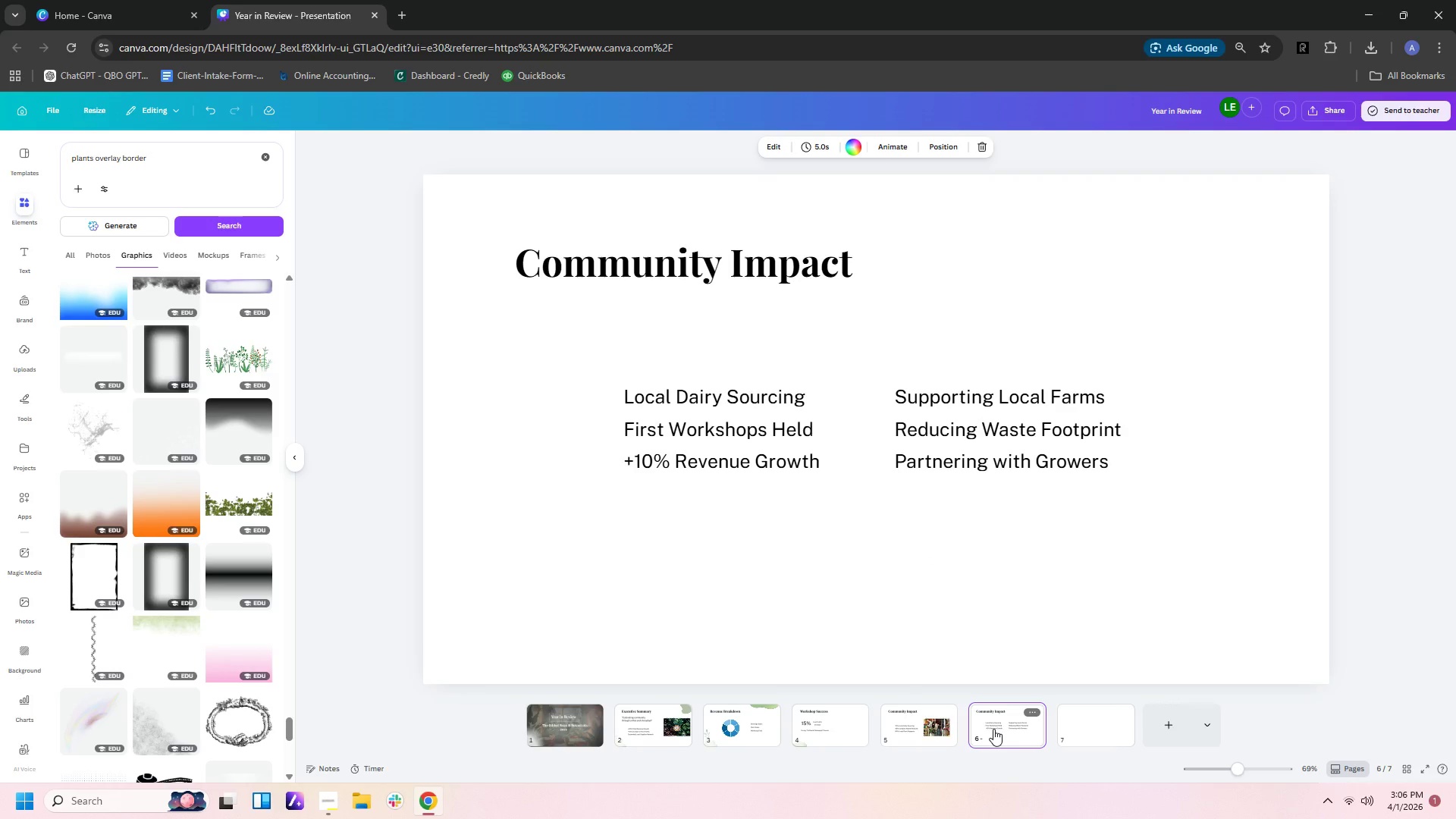 
wait(6.38)
 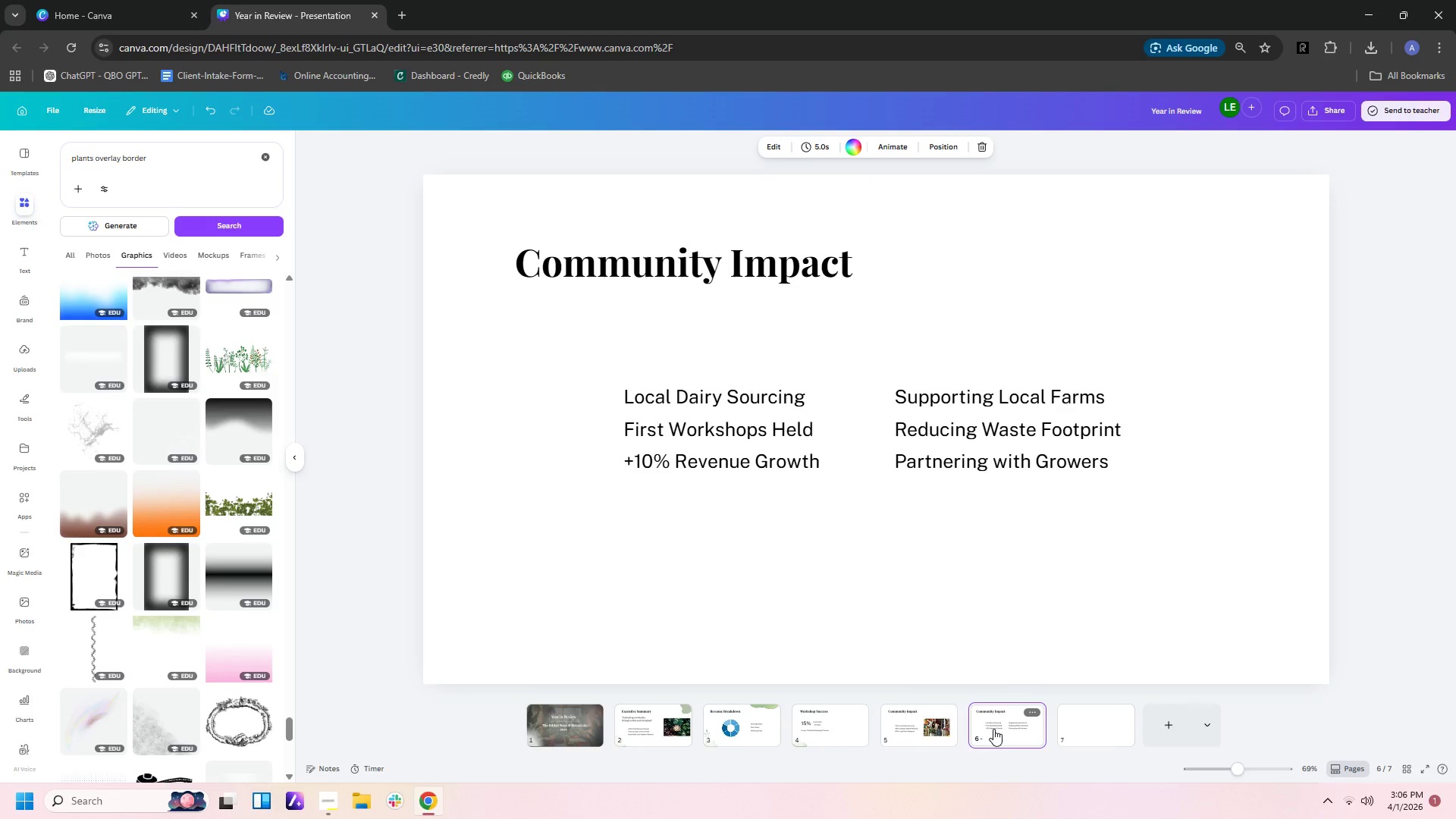 
left_click([1112, 726])
 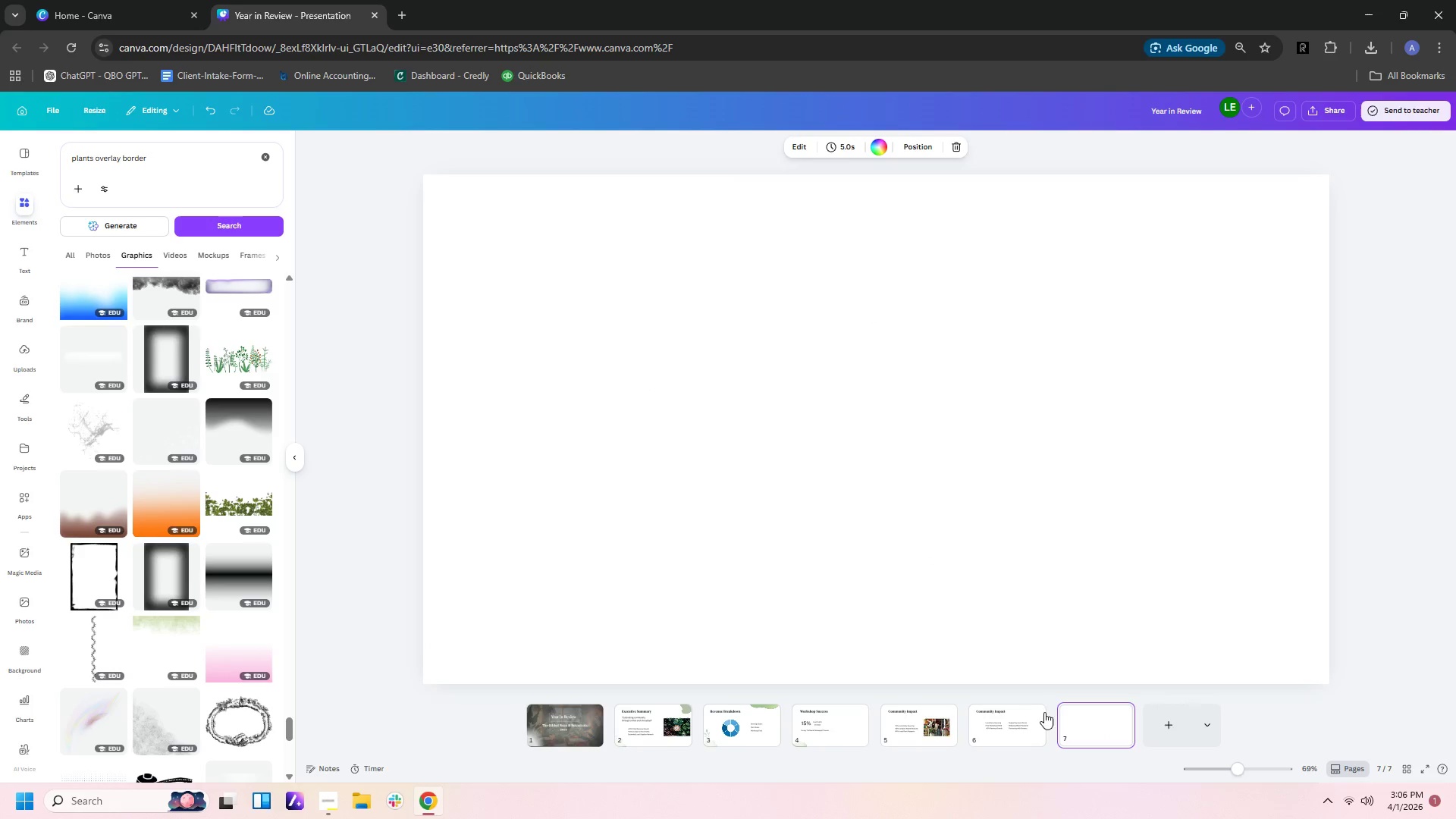 
left_click([1027, 720])
 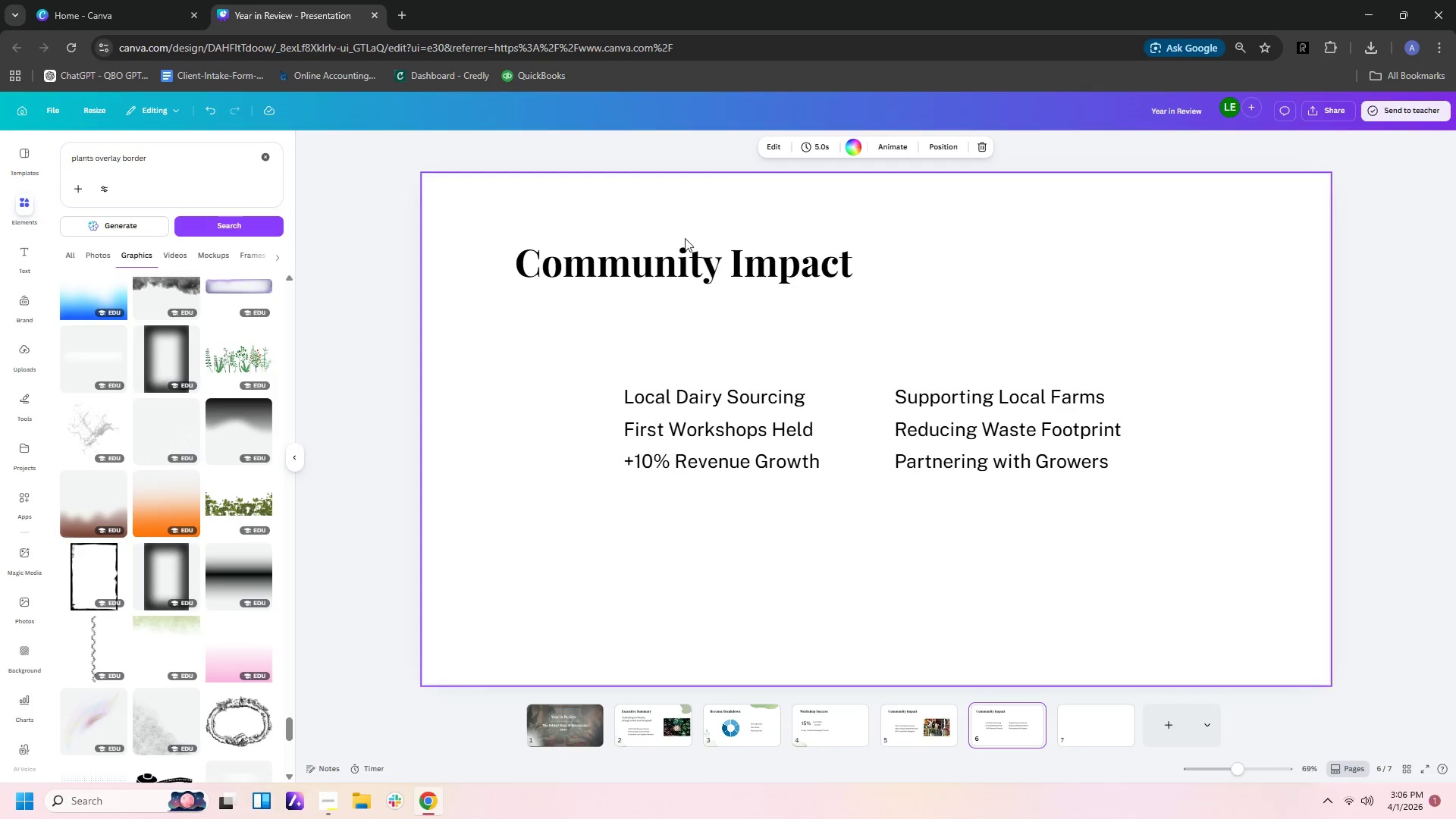 
left_click([688, 243])
 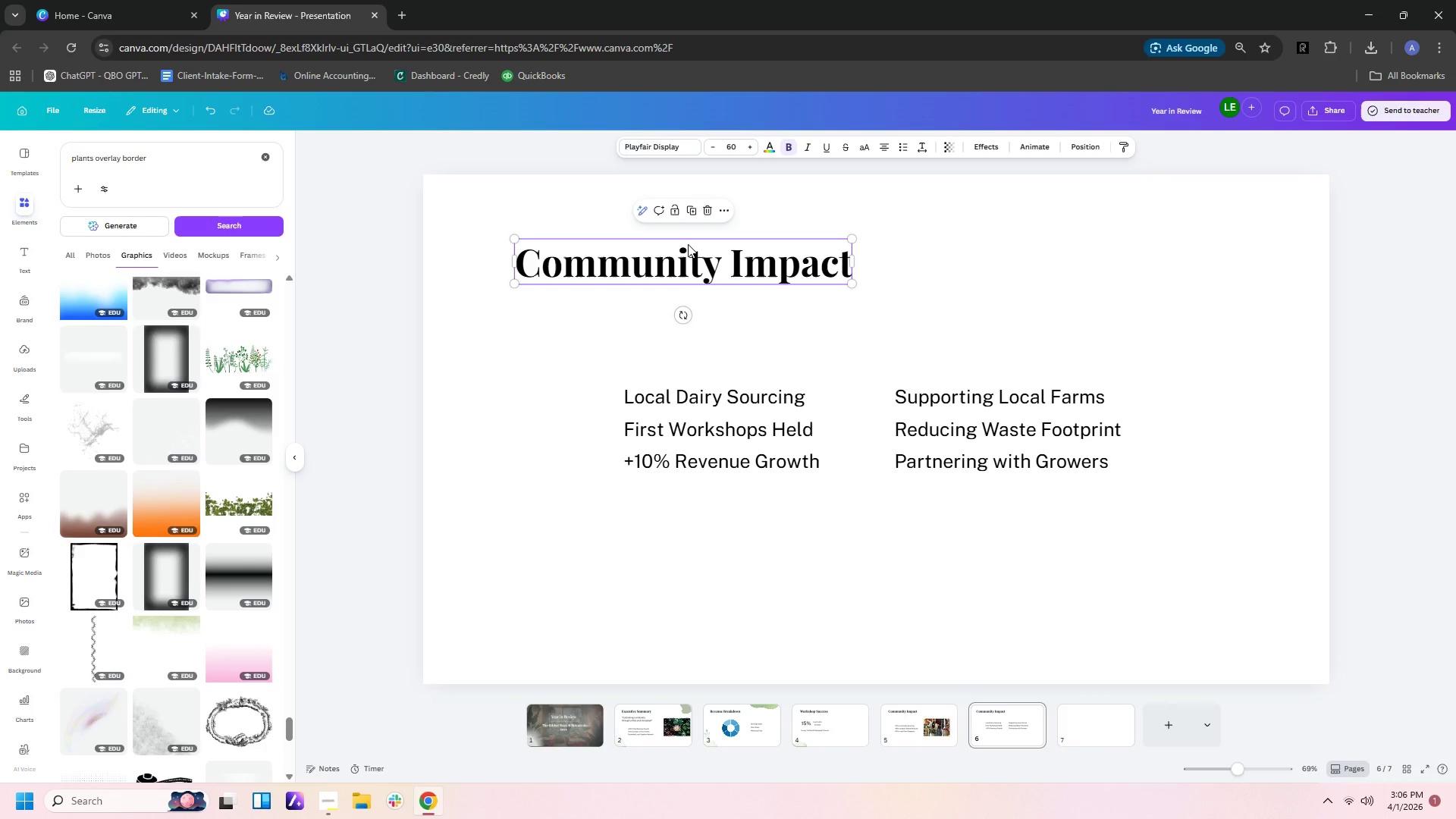 
key(Control+C)
 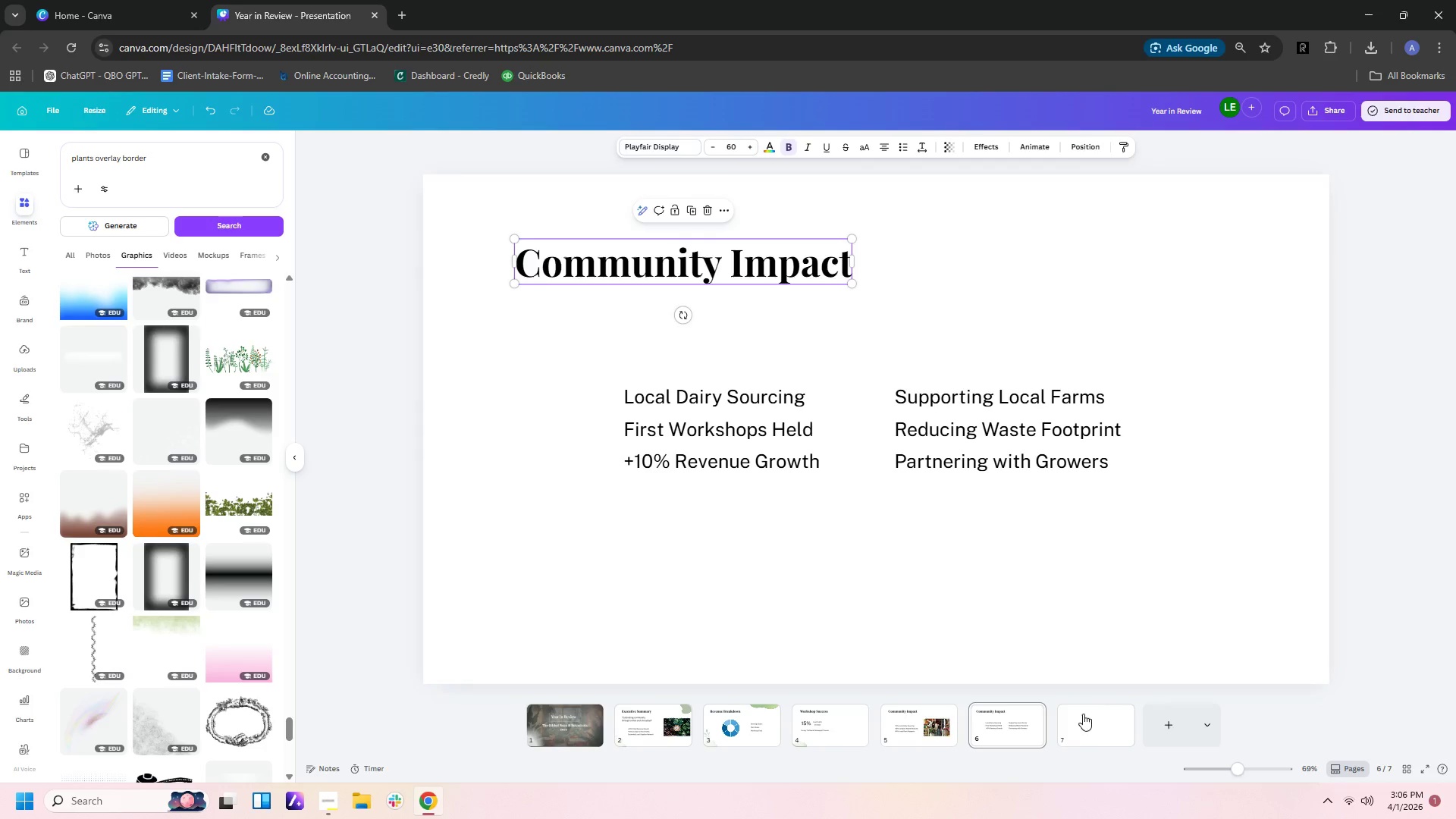 
left_click([1083, 715])
 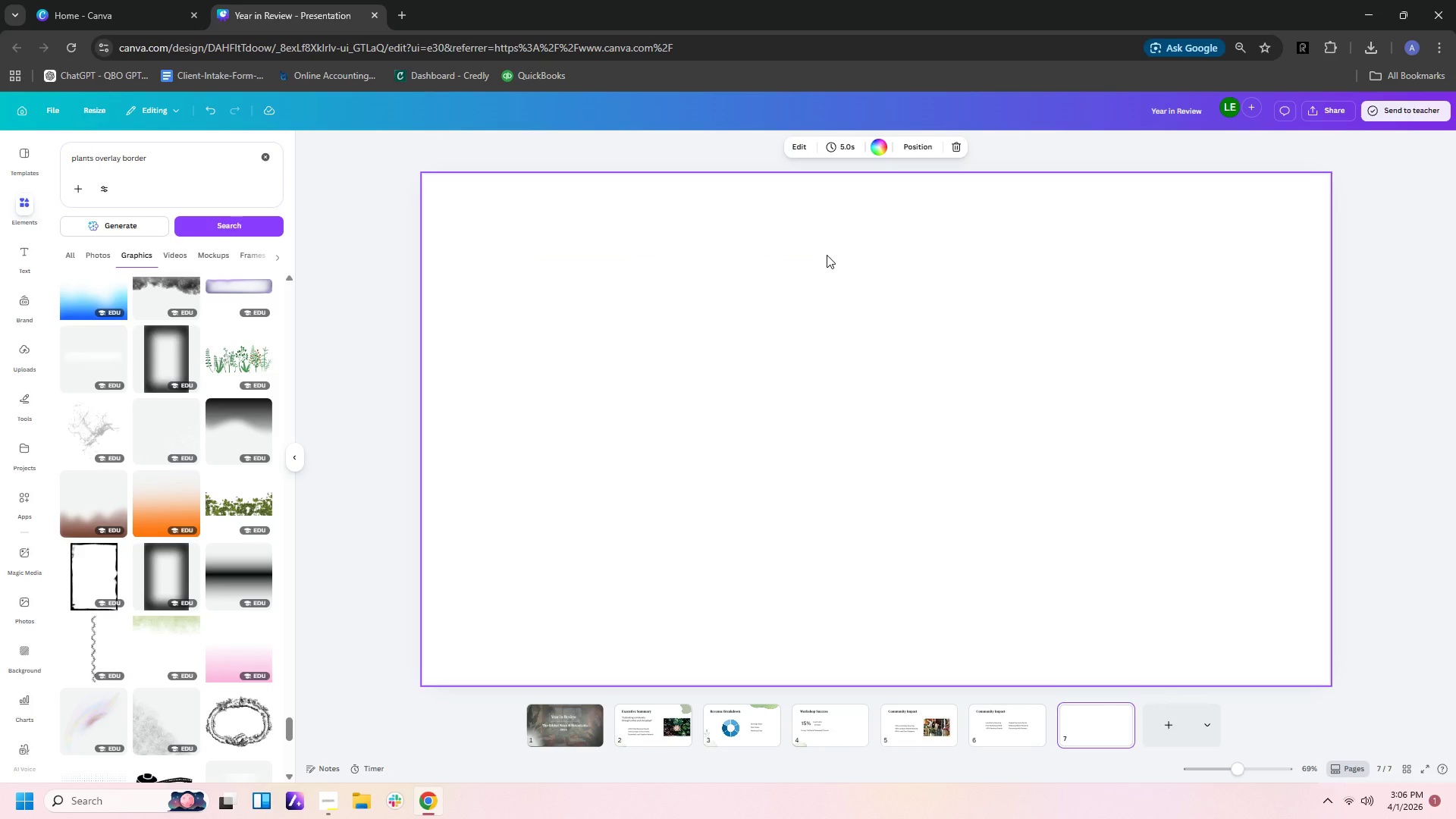 
key(Control+V)
 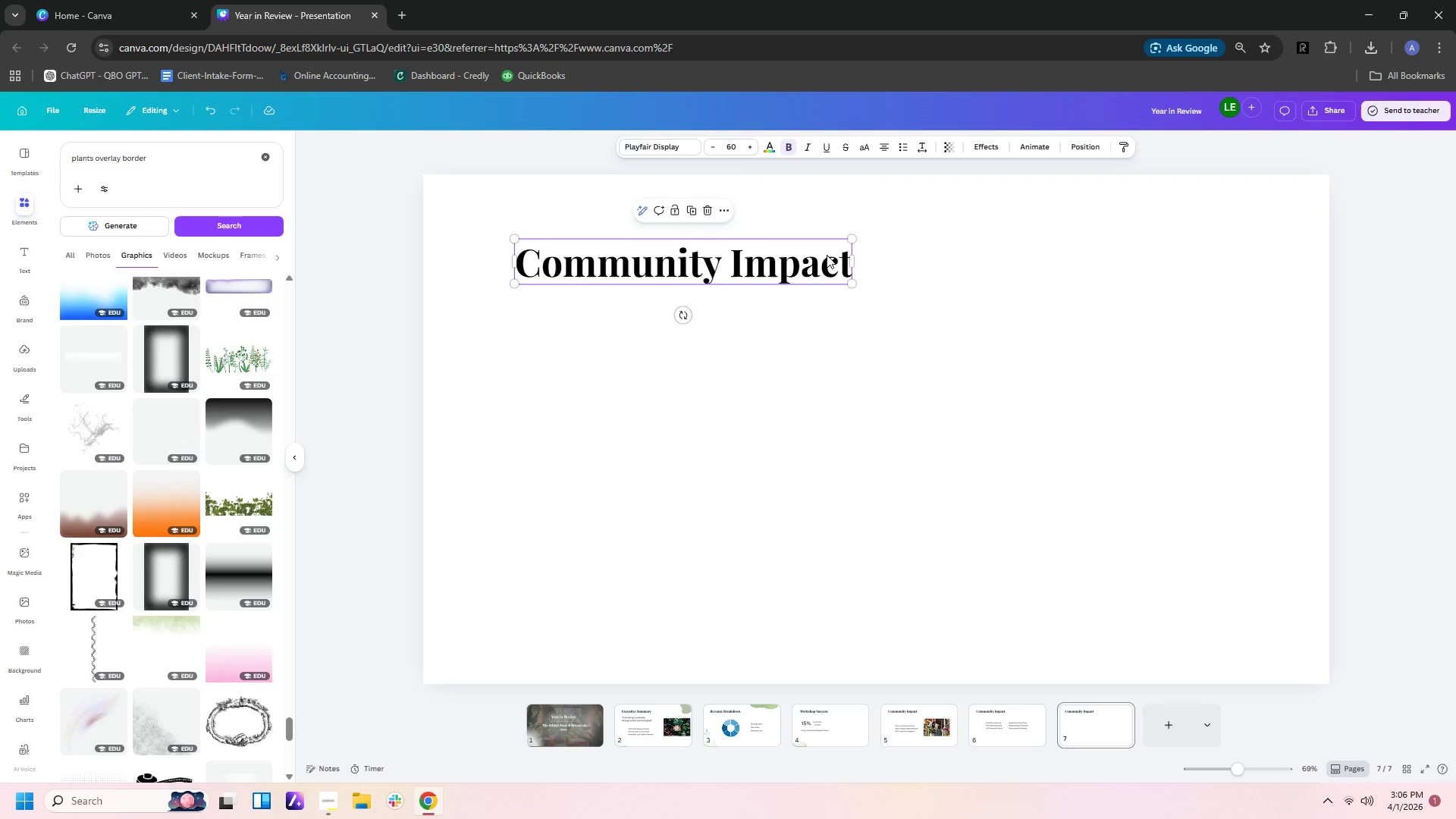 
double_click([827, 255])
 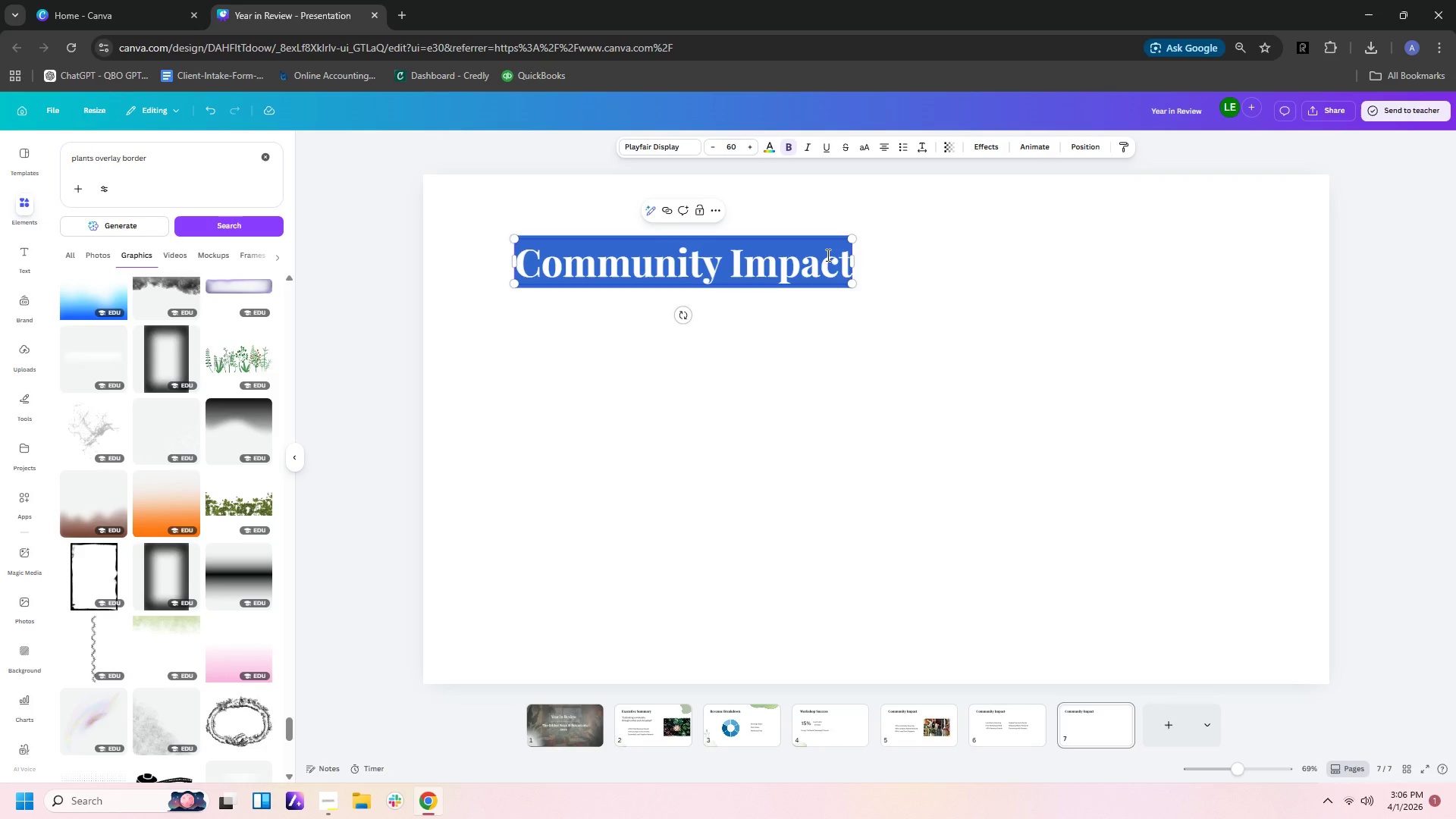 
type(Q1 Highlights)
 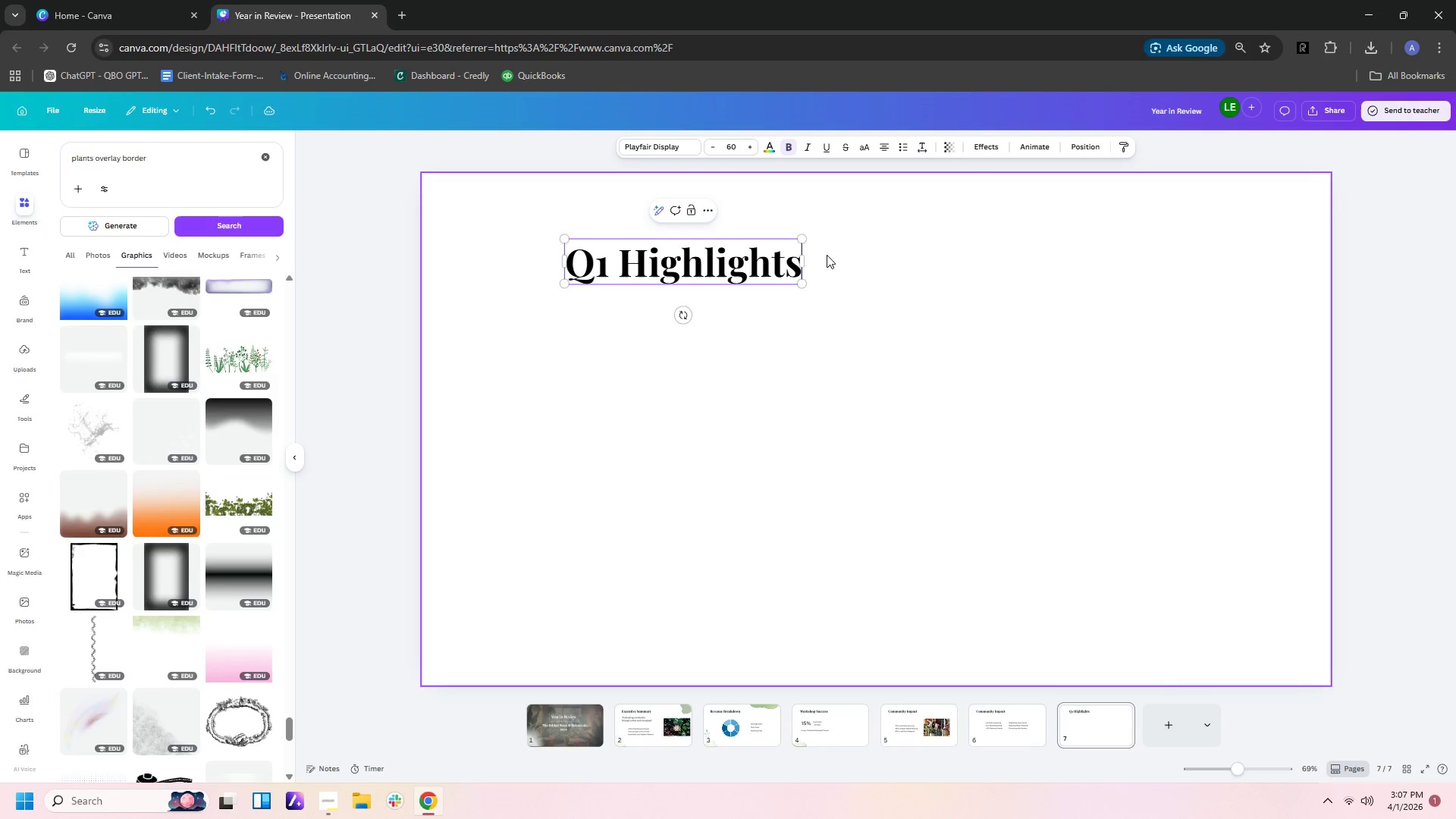 
left_click([802, 395])
 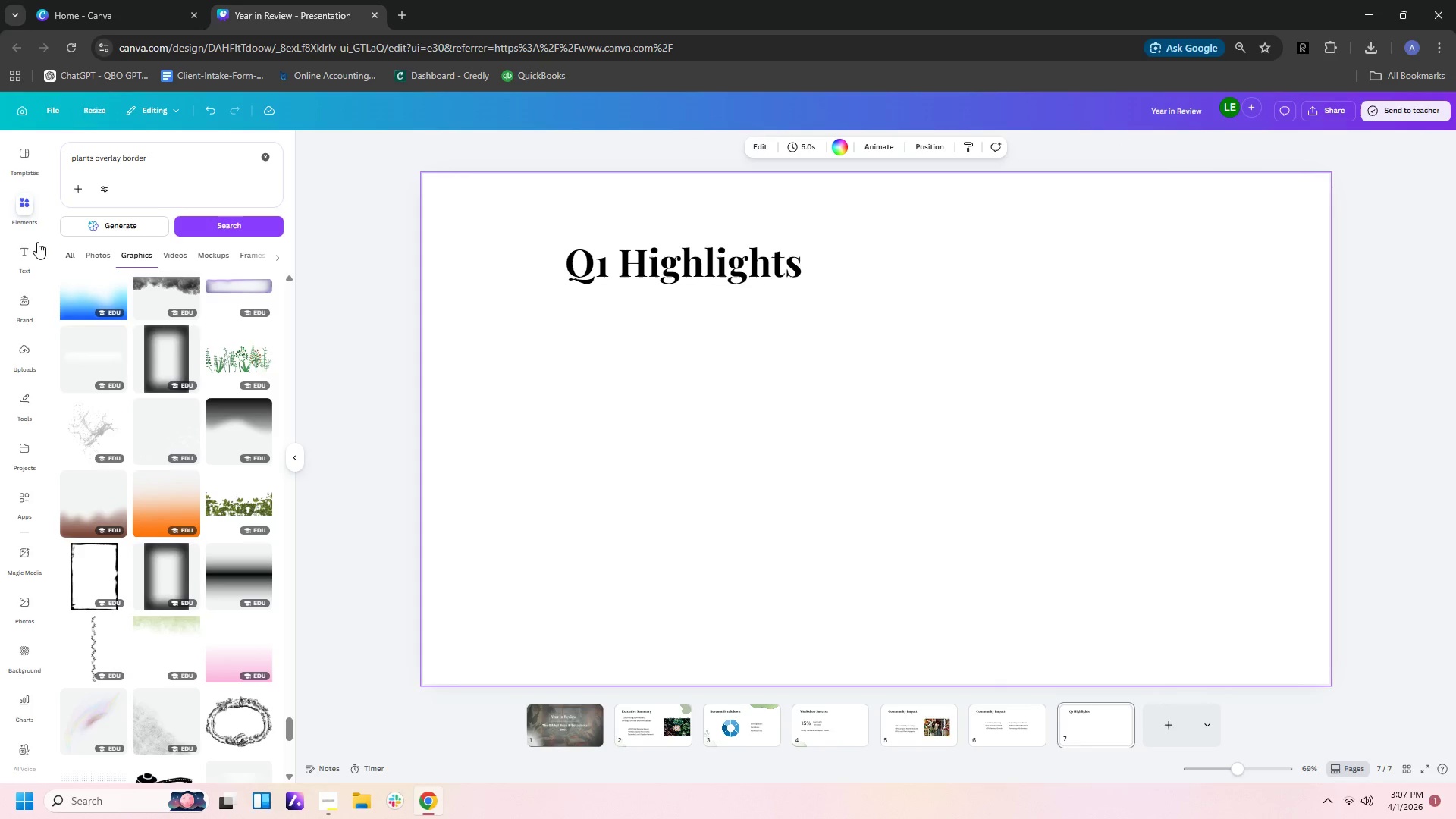 
left_click([33, 253])
 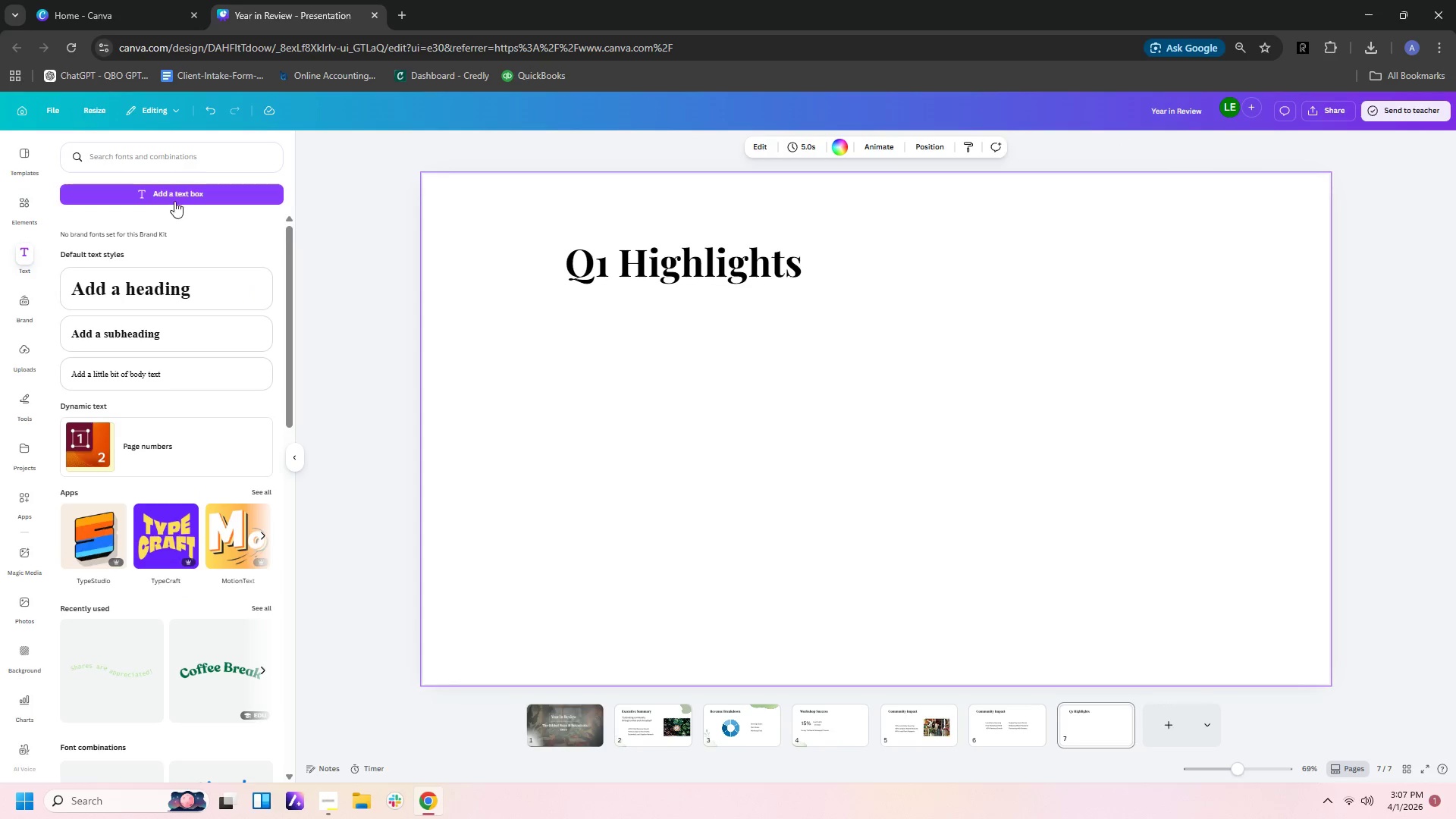 
left_click([177, 198])
 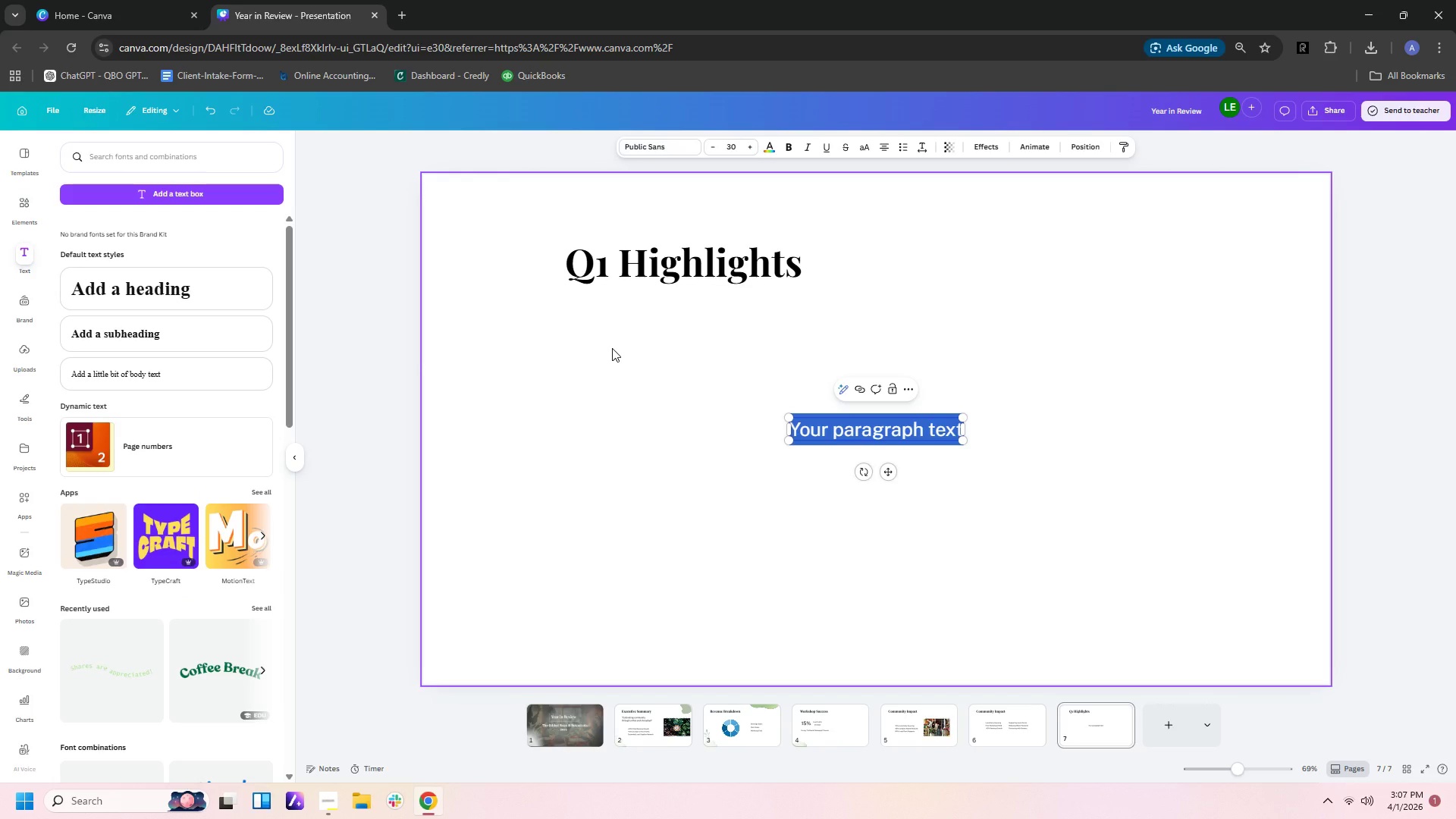 
type(New Ezpre)
key(Backspace)
key(Backspace)
key(Backspace)
key(Backspace)
type(spresson)
key(Backspace)
 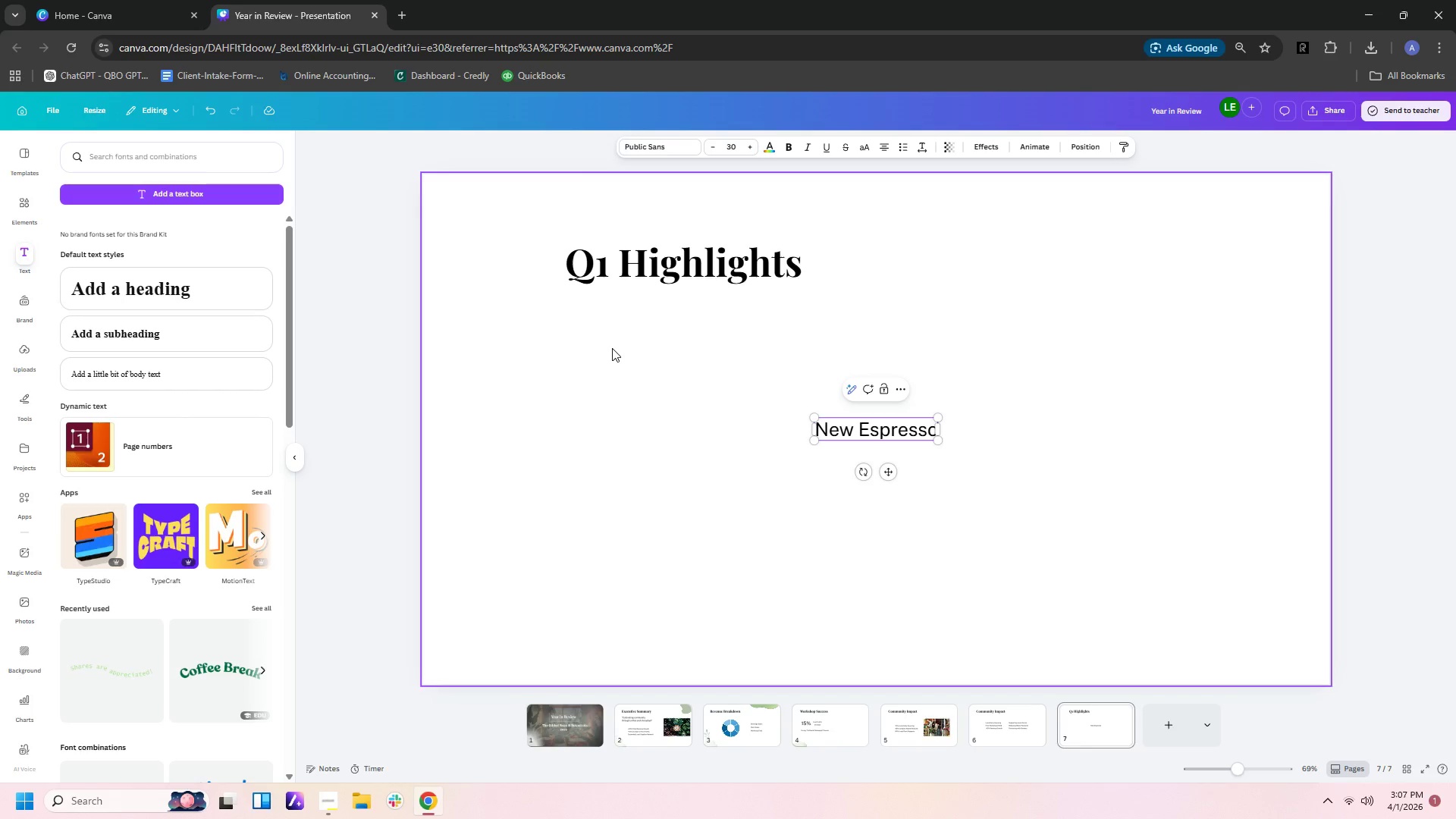 
key(Enter)
 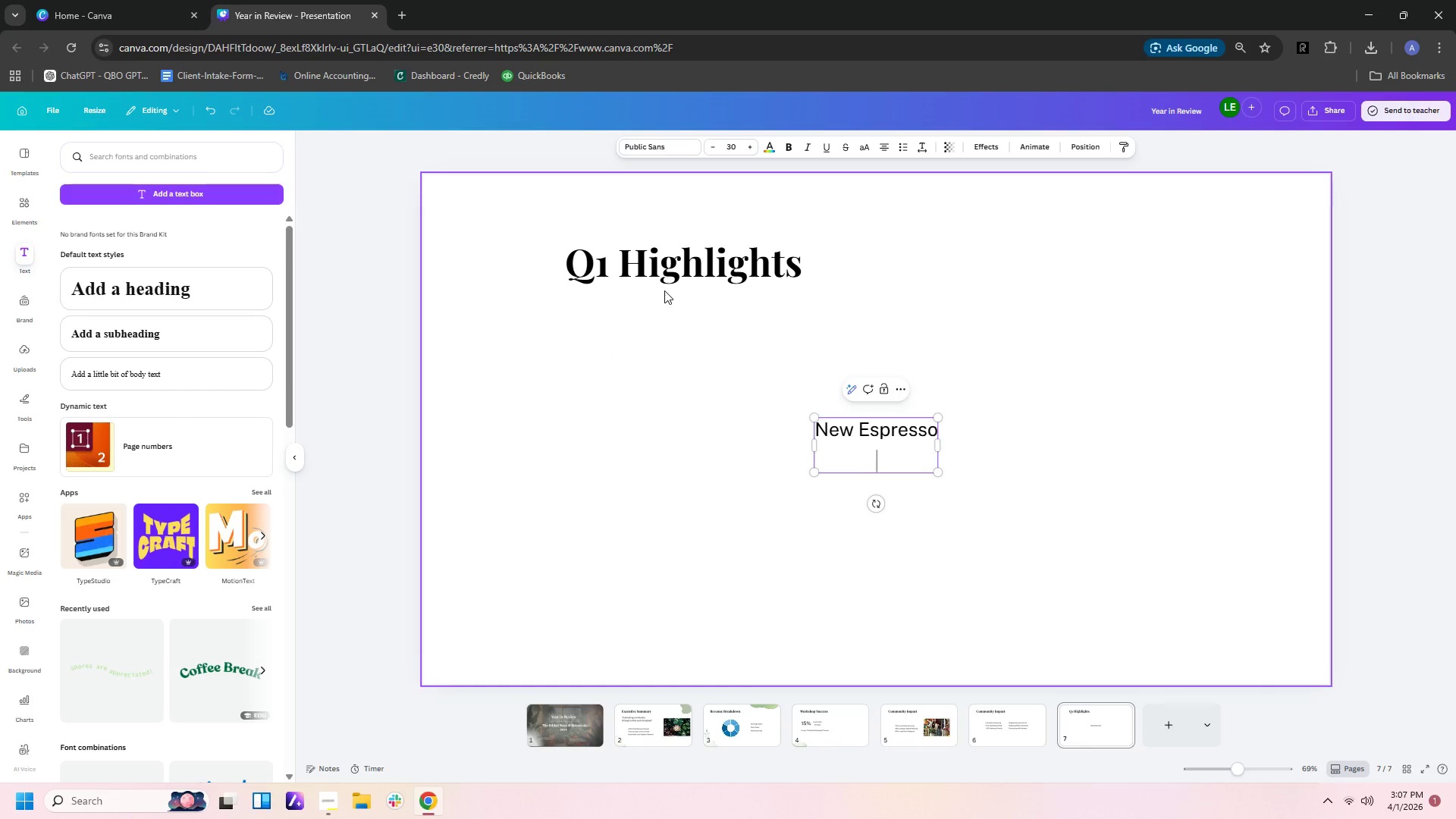 
type(Blend Launched)
 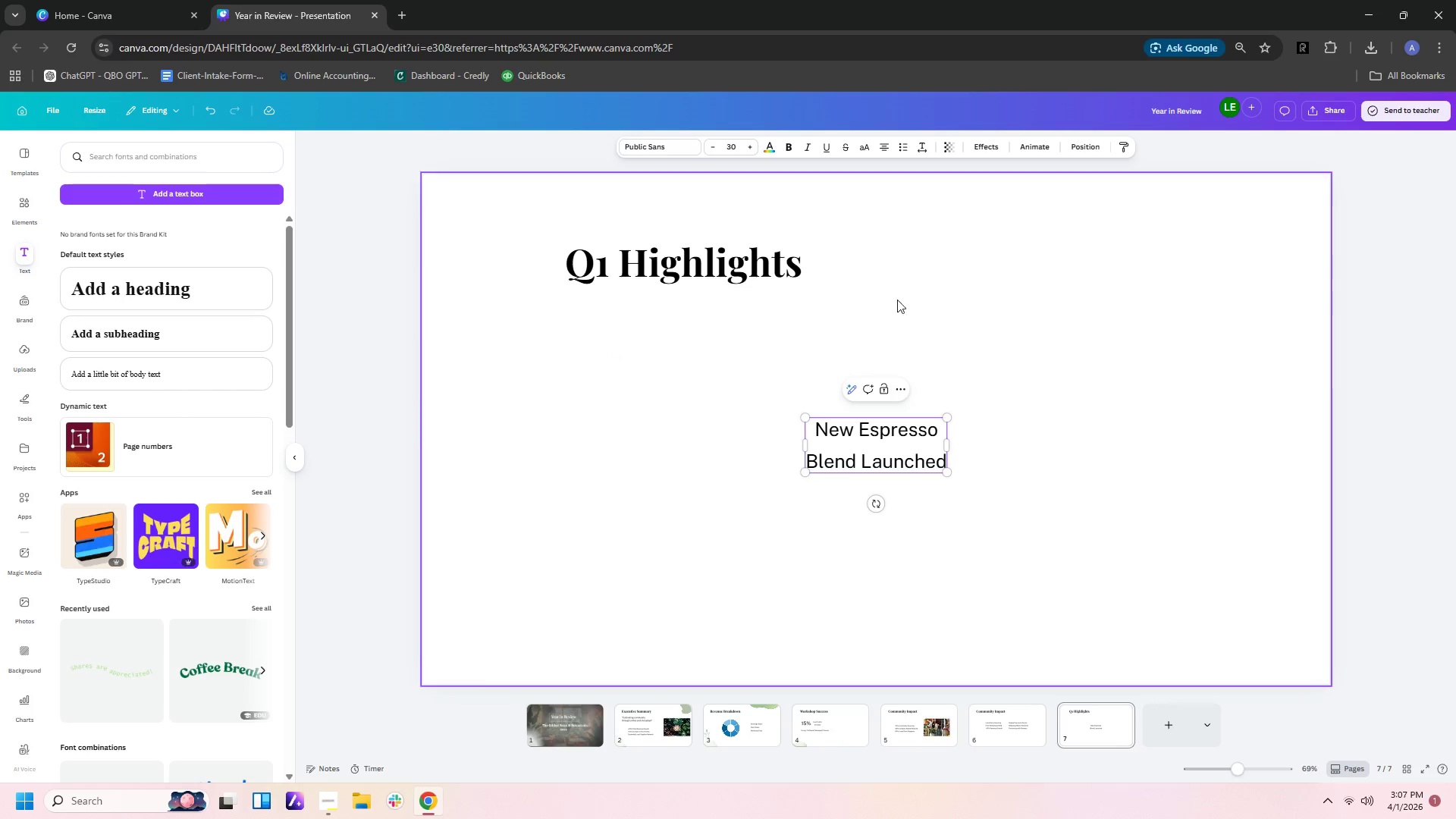 
left_click([919, 326])
 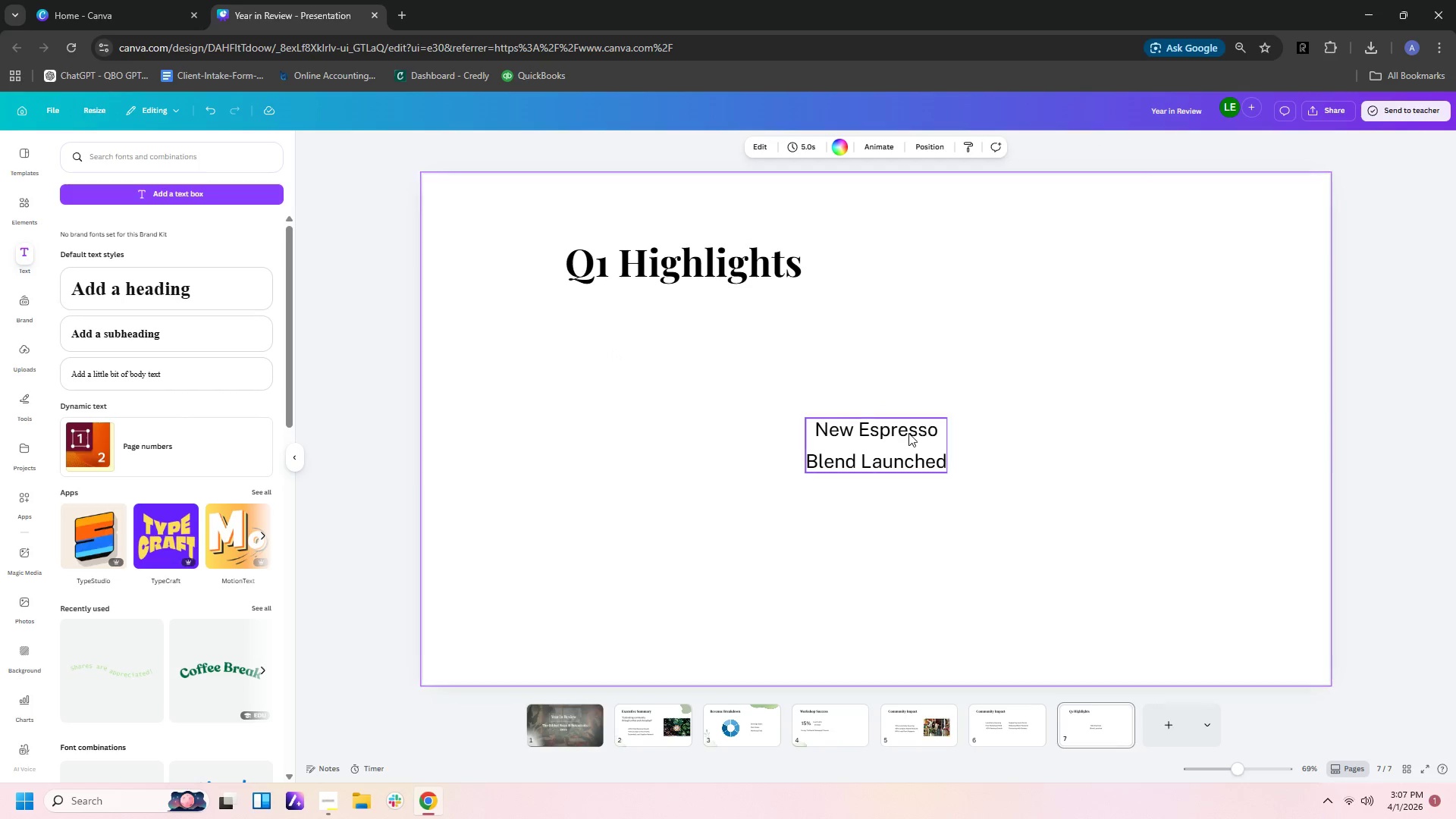 
left_click_drag(start_coordinate=[899, 447], to_coordinate=[641, 422])
 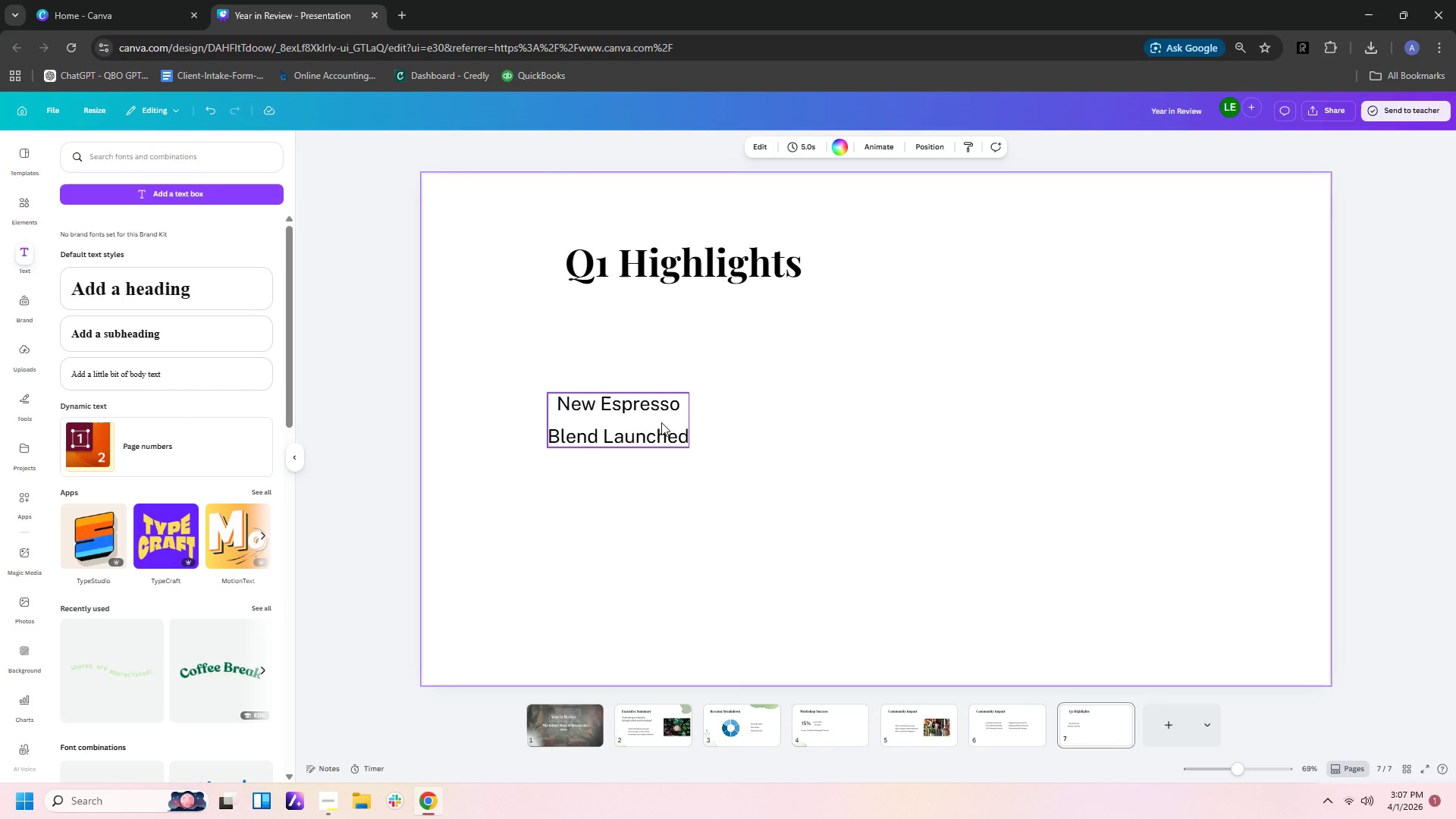 
double_click([657, 422])
 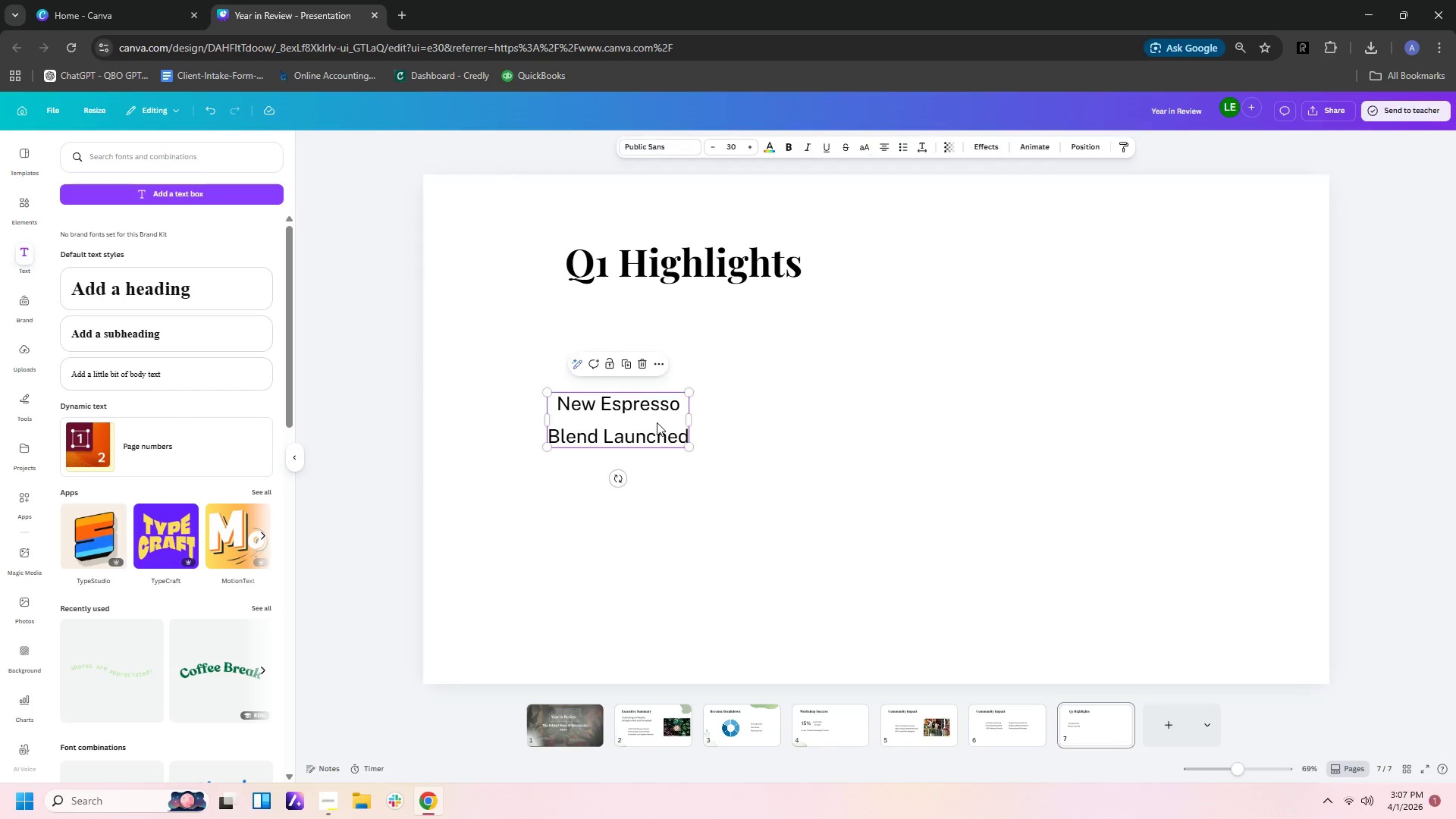 
key(Control+C)
 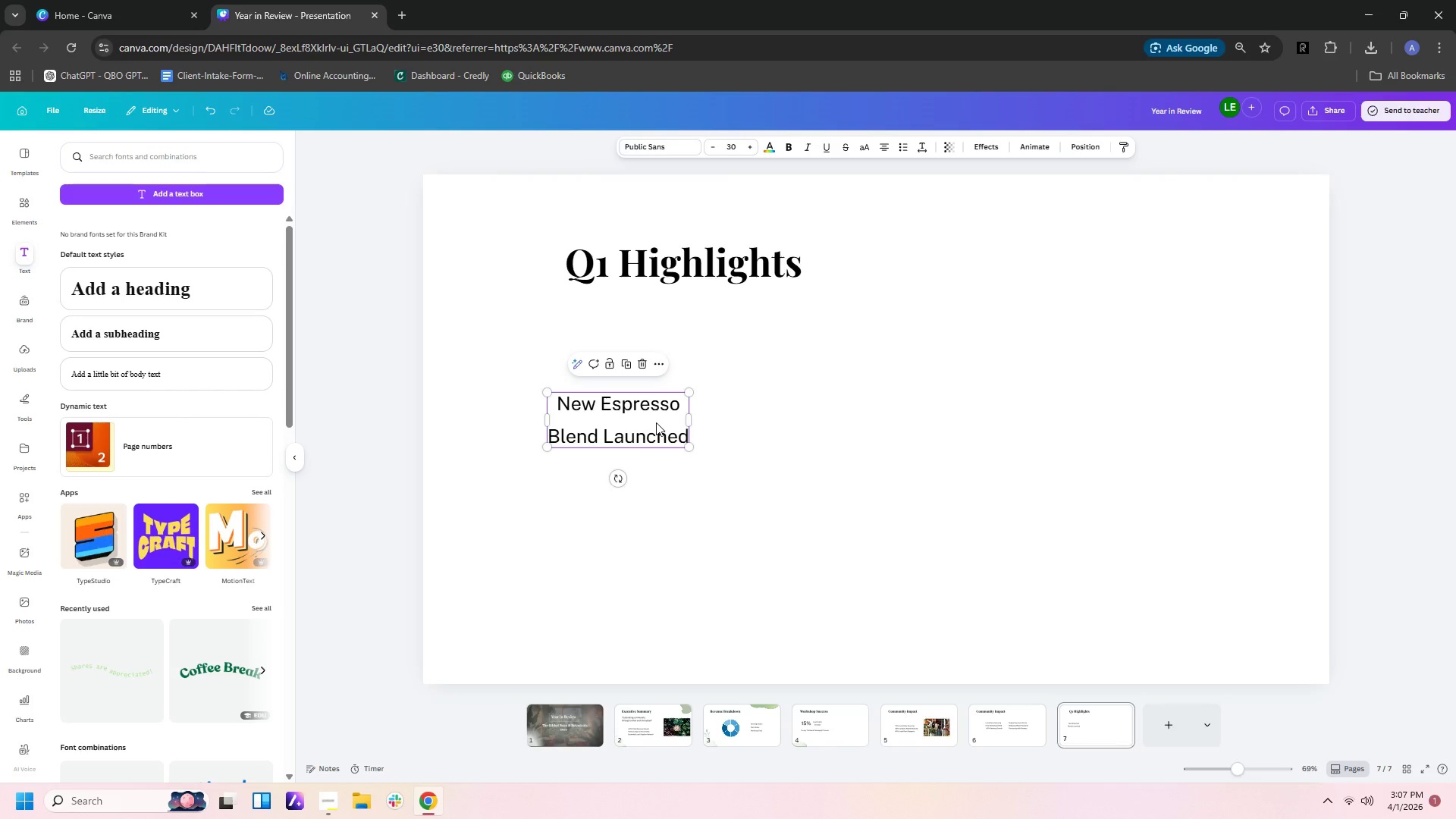 
key(Control+V)
 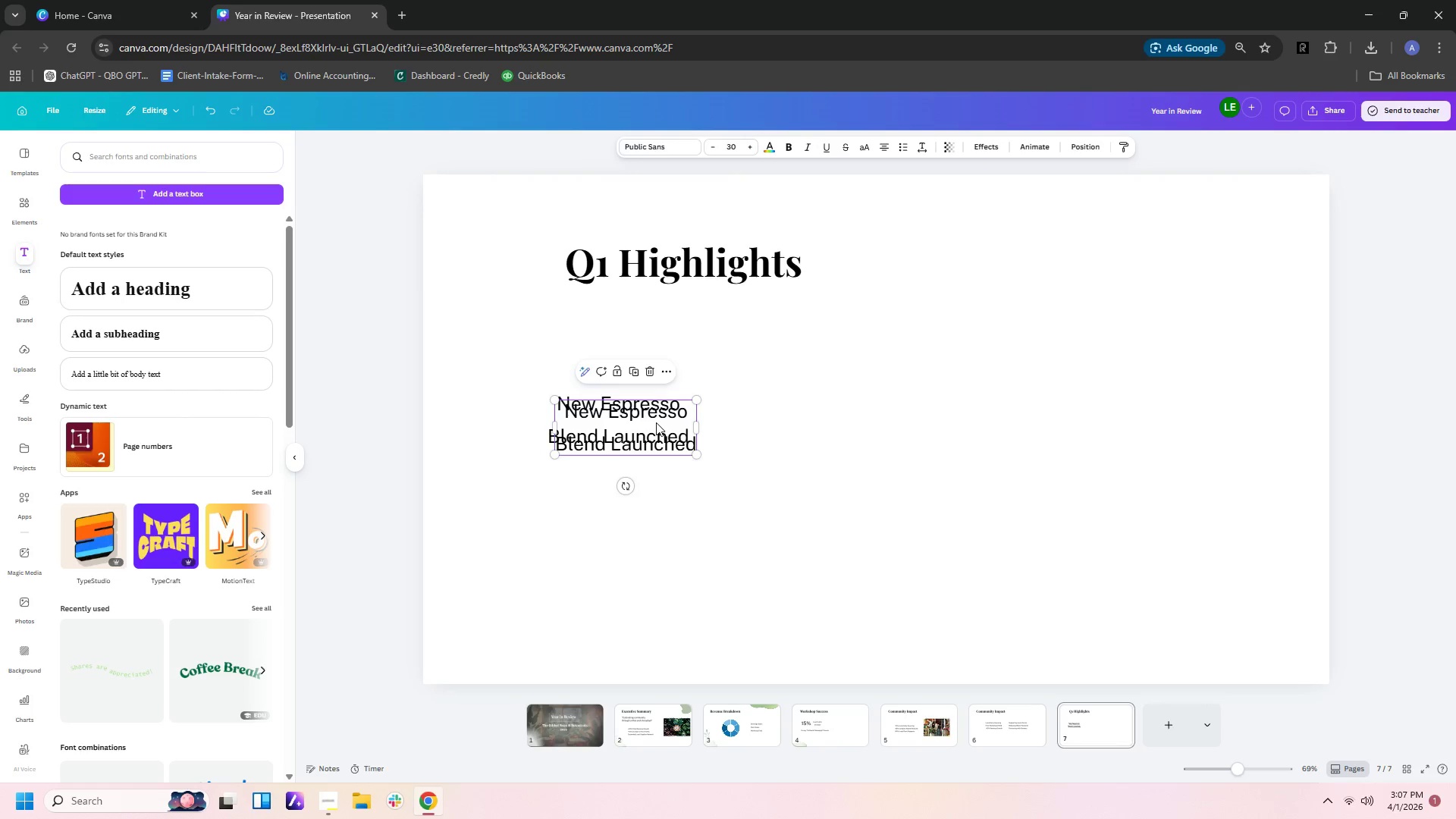 
left_click_drag(start_coordinate=[656, 422], to_coordinate=[885, 416])
 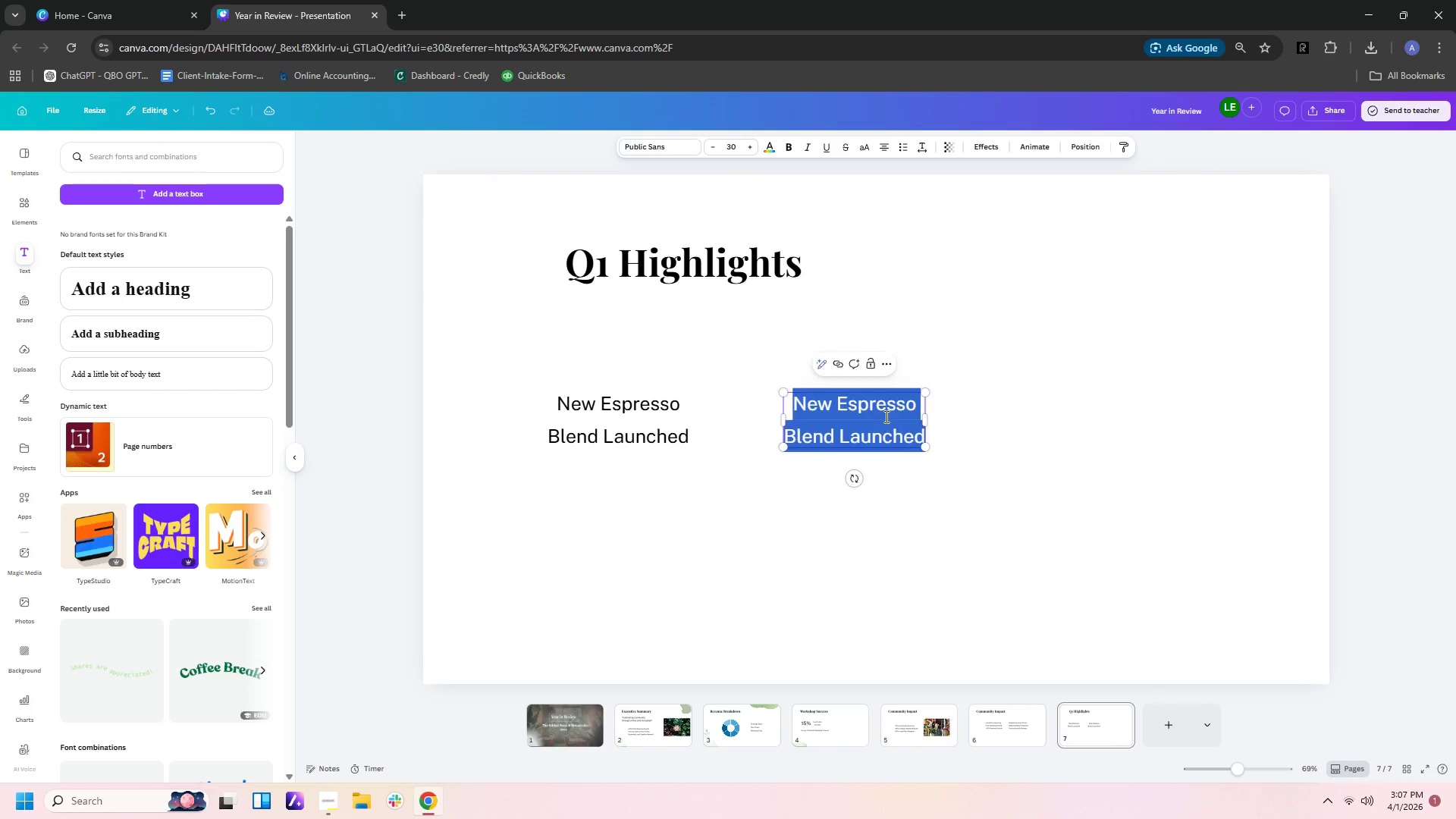 
double_click([885, 416])
 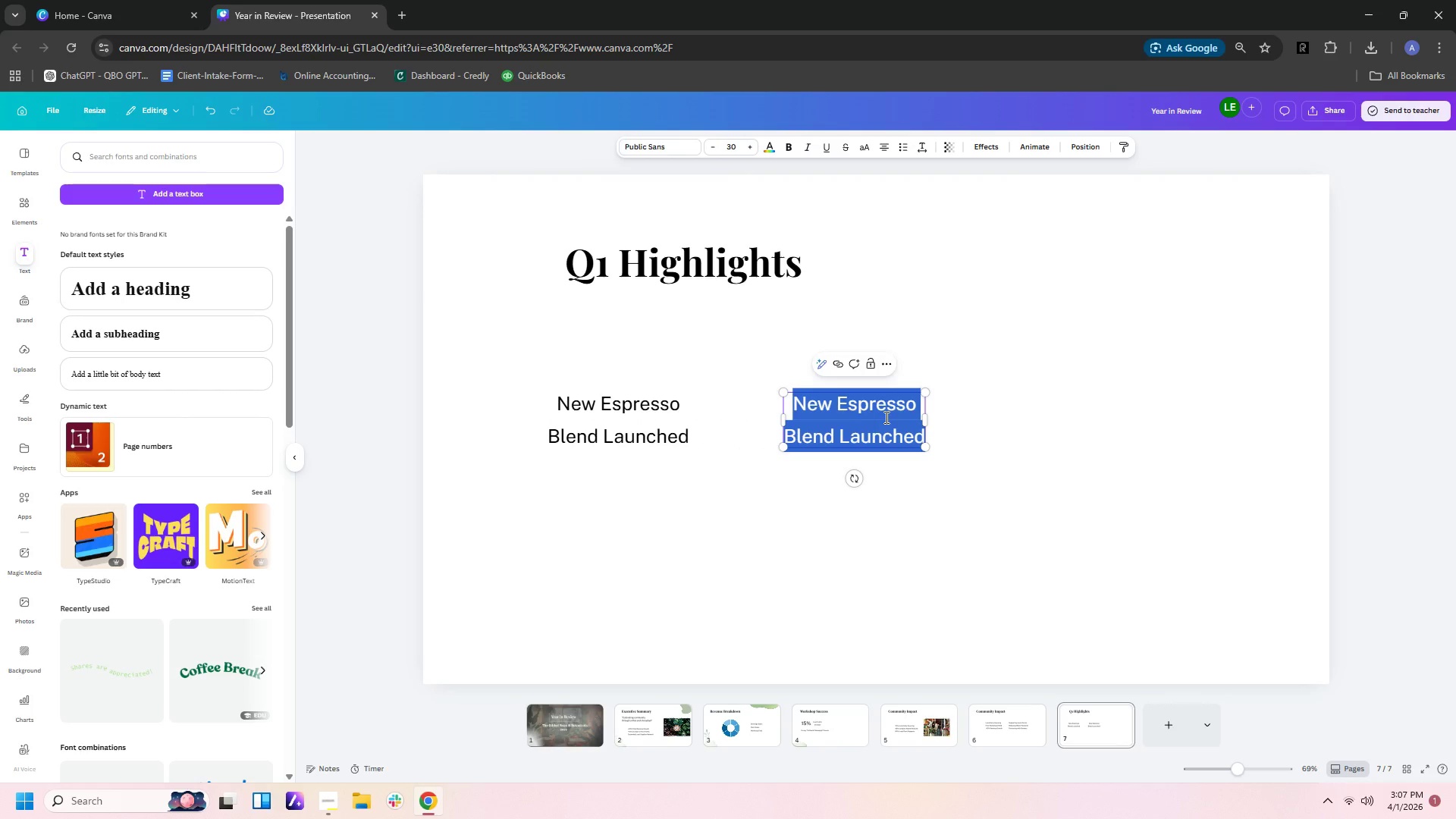 
type(First )
key(Backspace)
 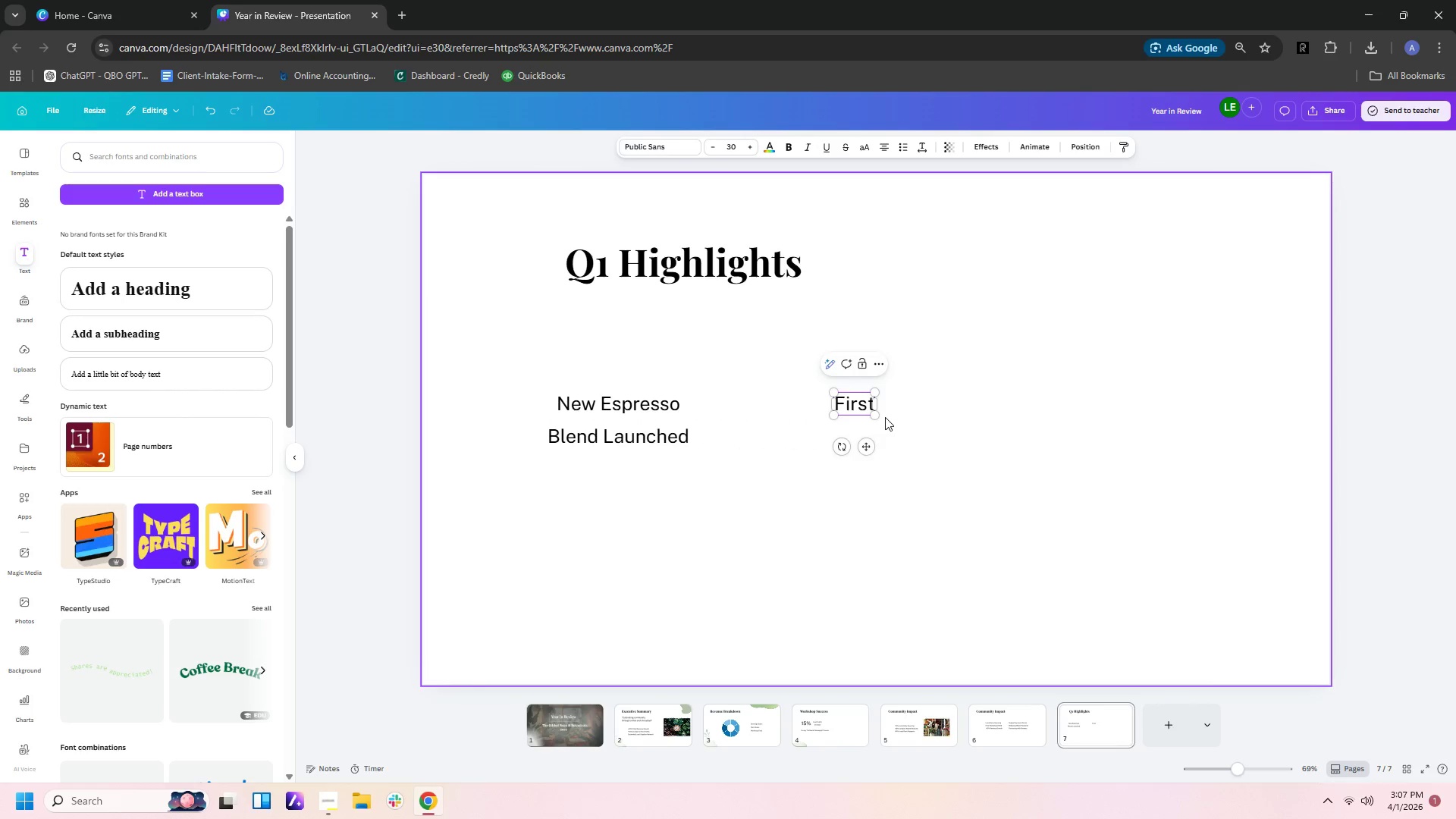 
key(Enter)
 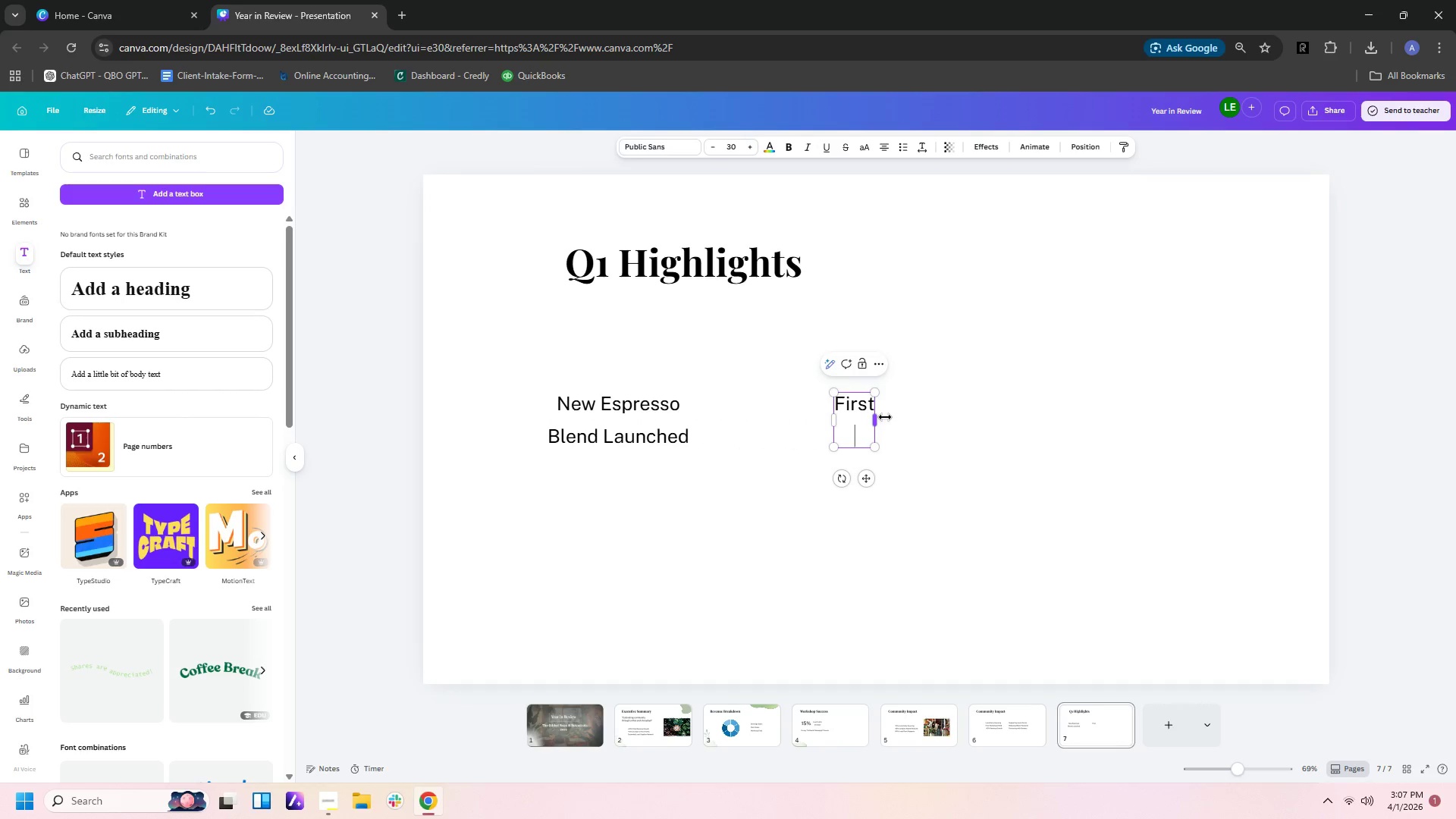 
type(Workshops)
 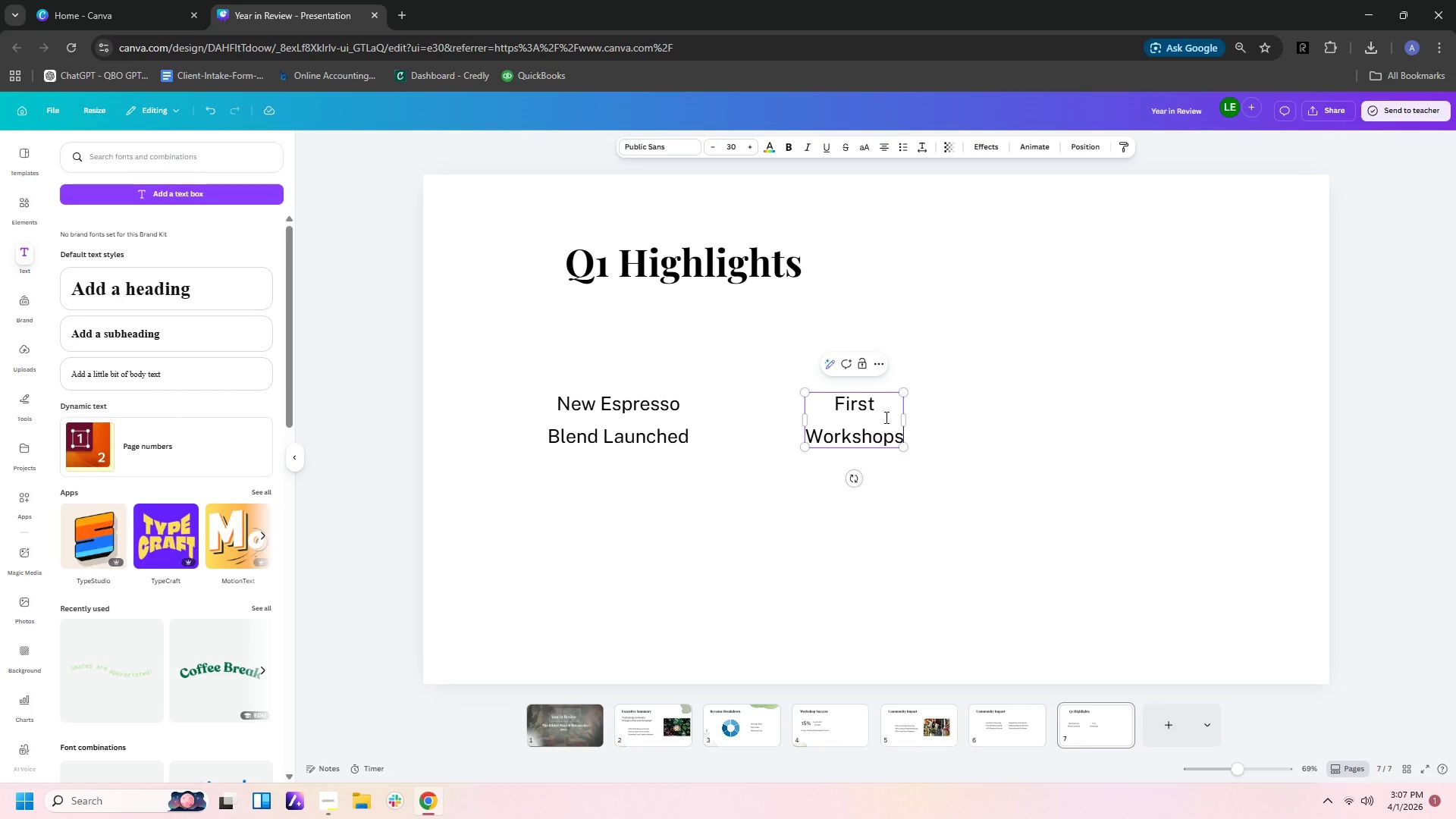 
type( Held)
 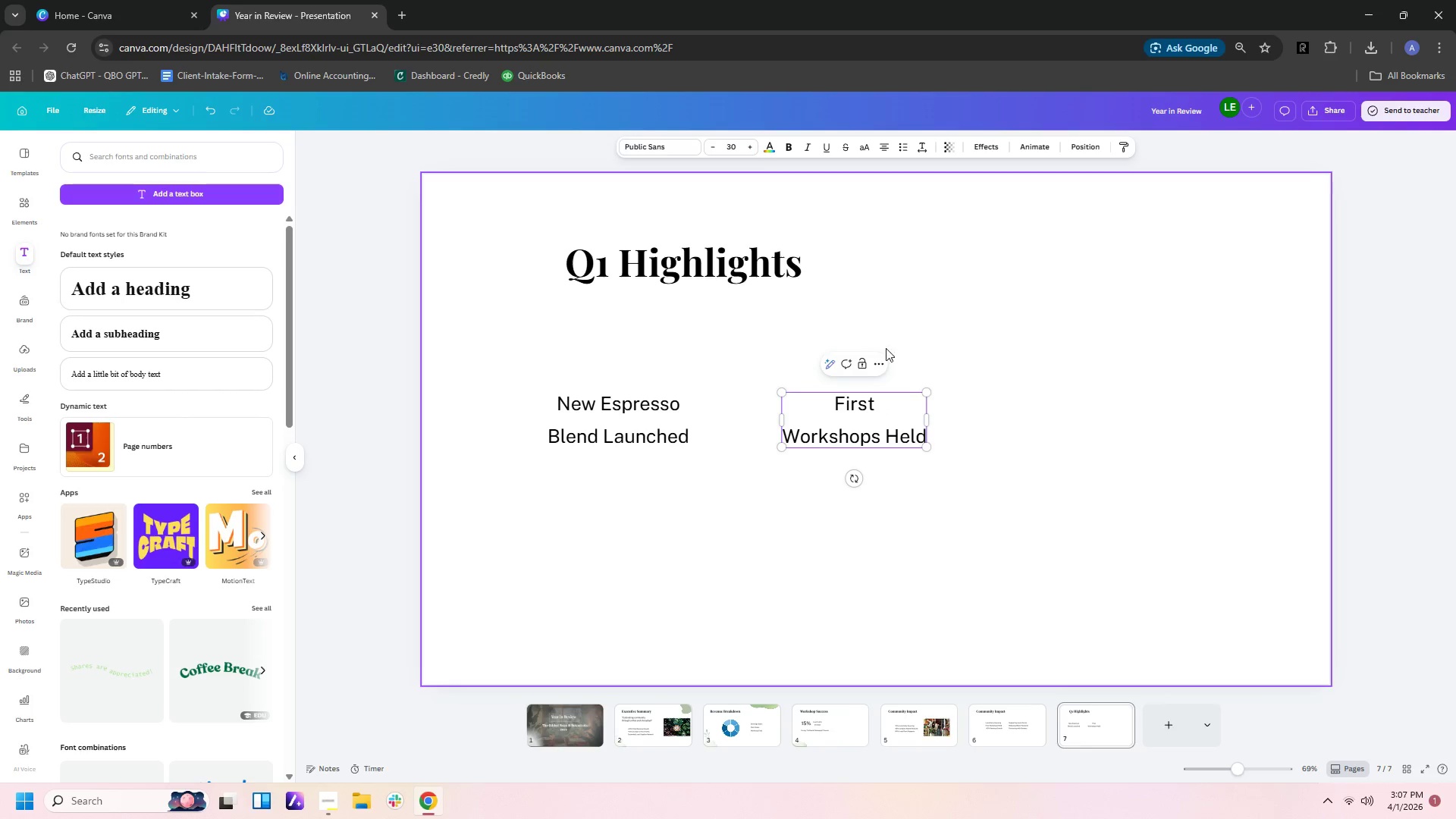 
double_click([898, 426])
 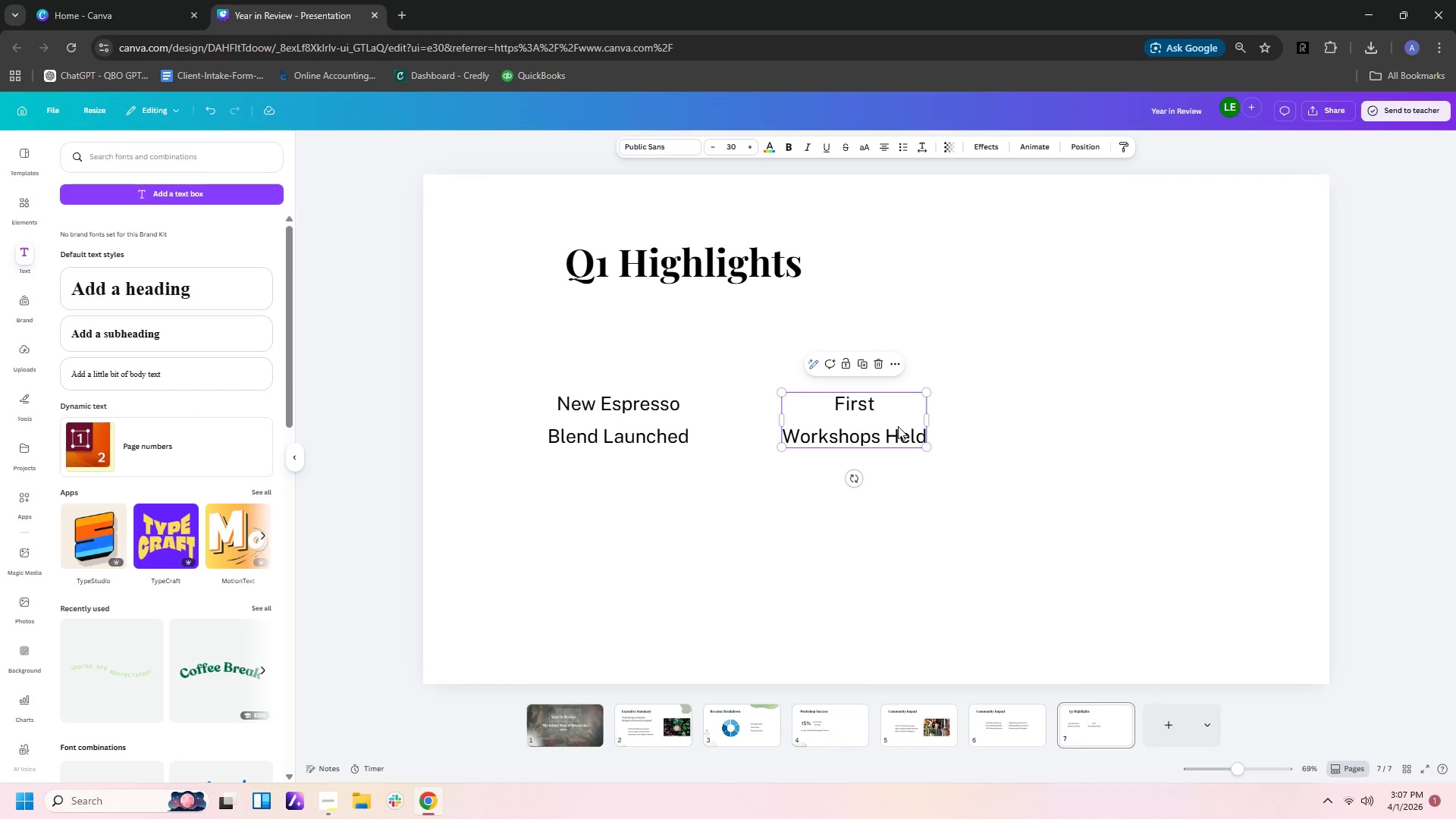 
key(Control+C)
 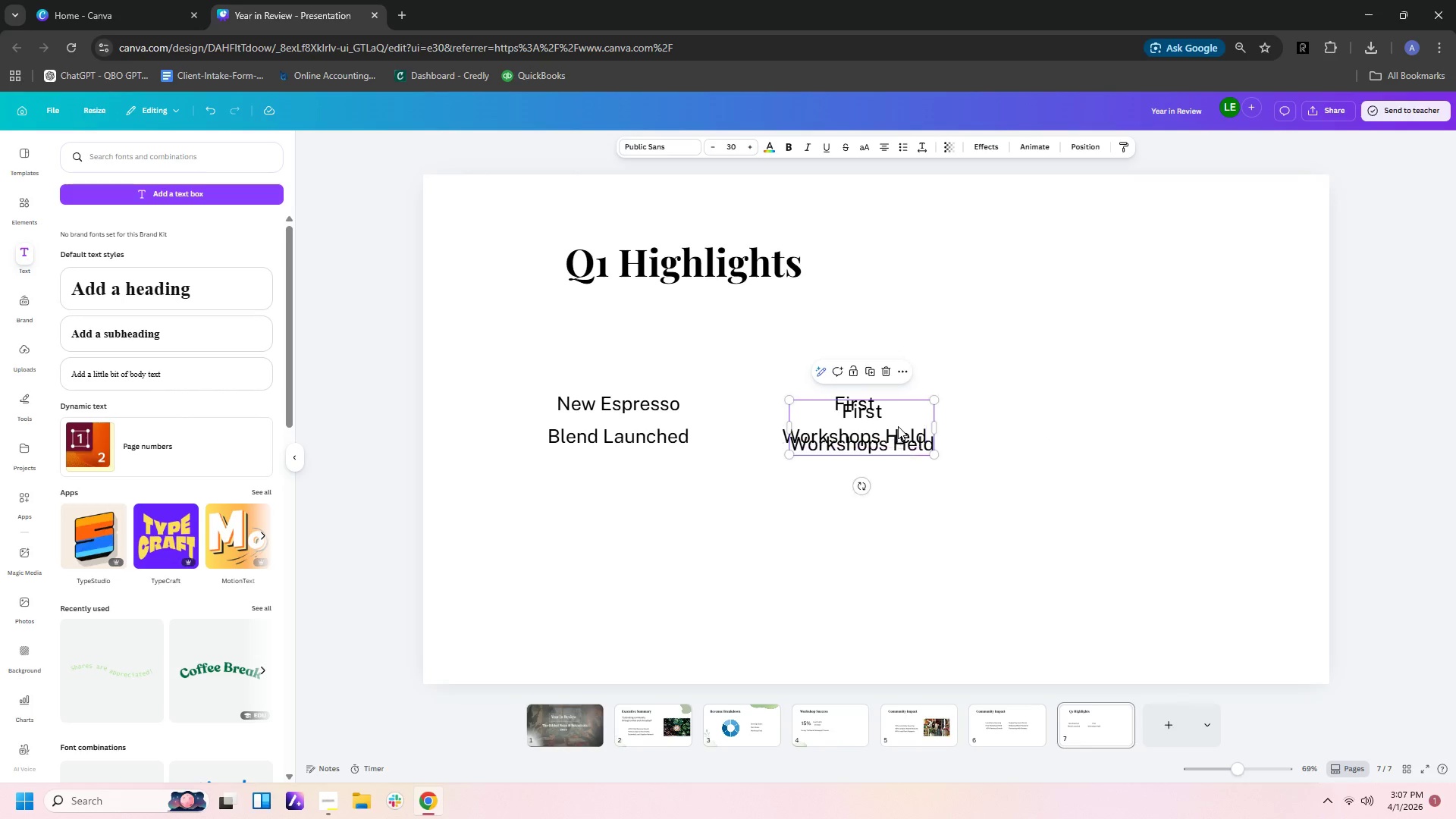 
key(Control+V)
 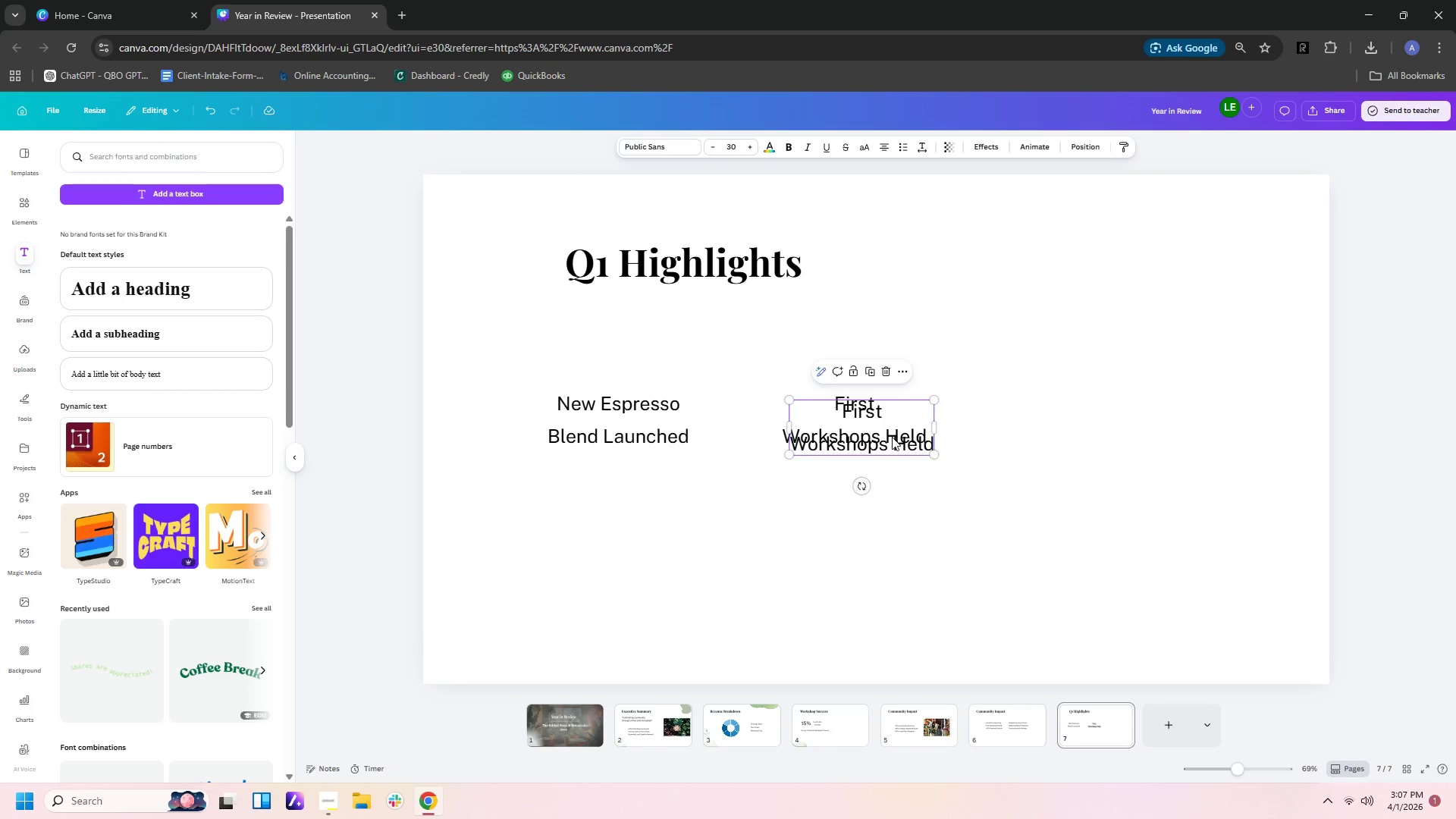 
left_click_drag(start_coordinate=[891, 436], to_coordinate=[1125, 441])
 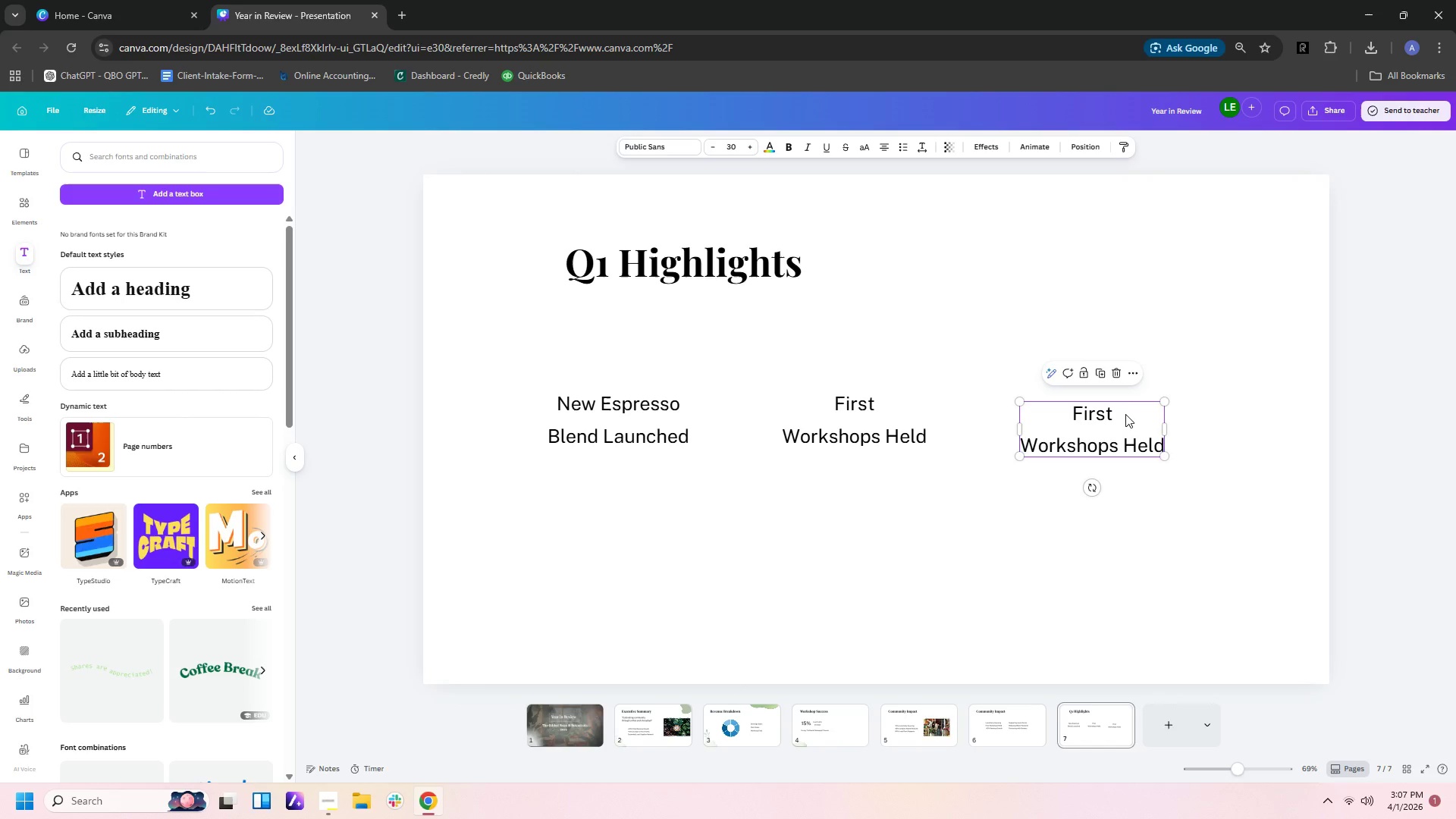 
left_click([1125, 414])
 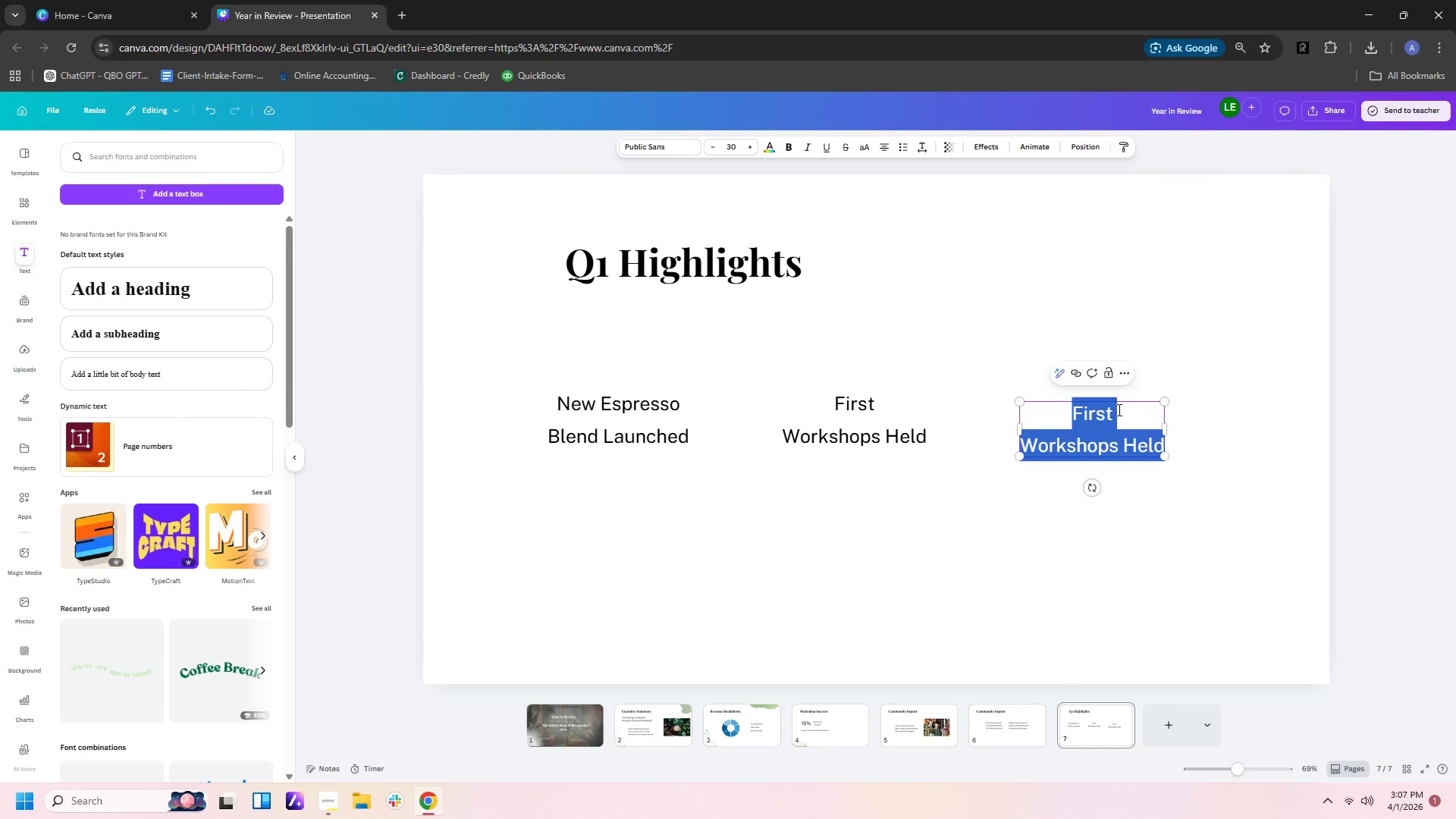 
double_click([1118, 410])
 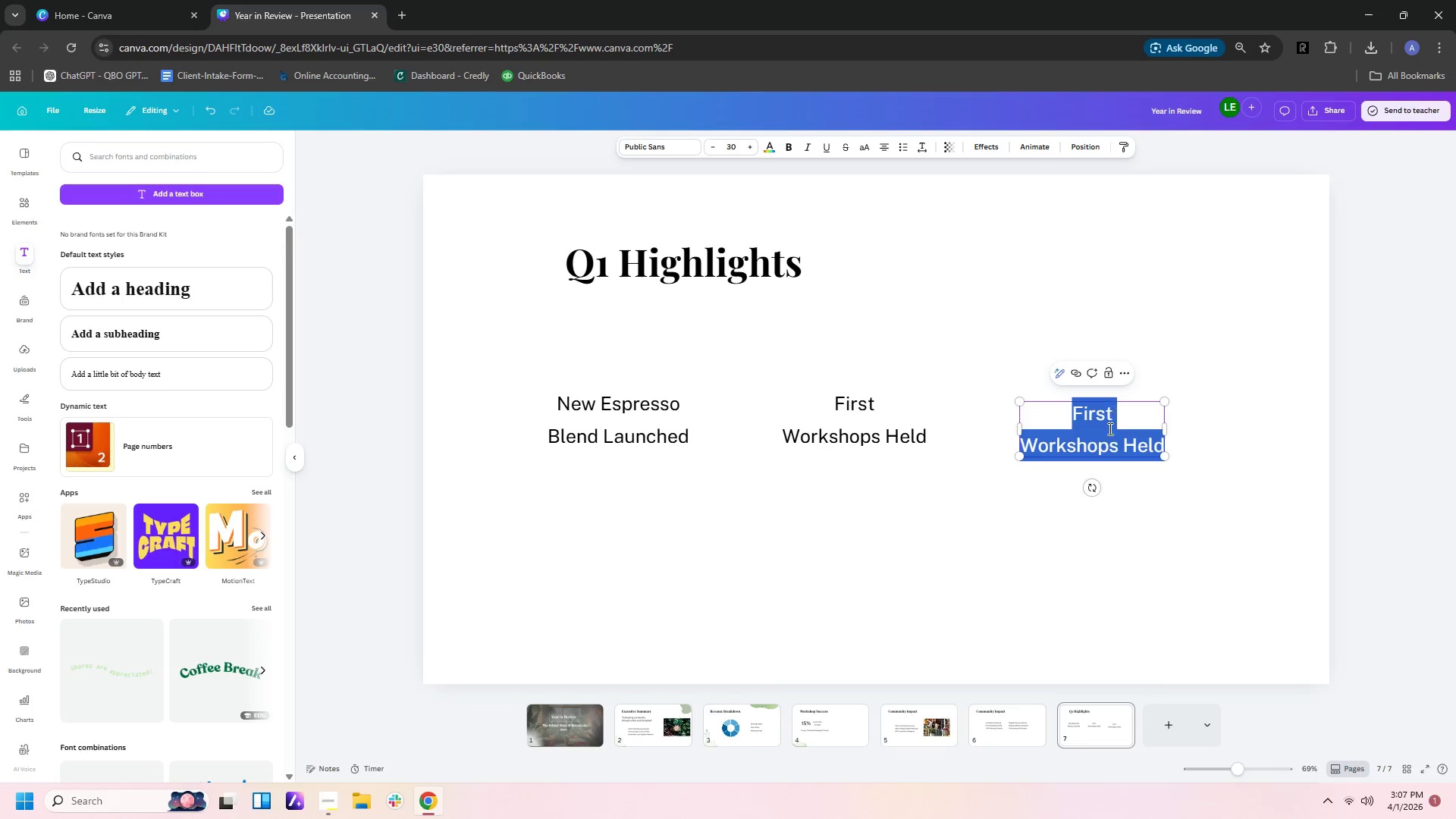 
triple_click([1109, 432])
 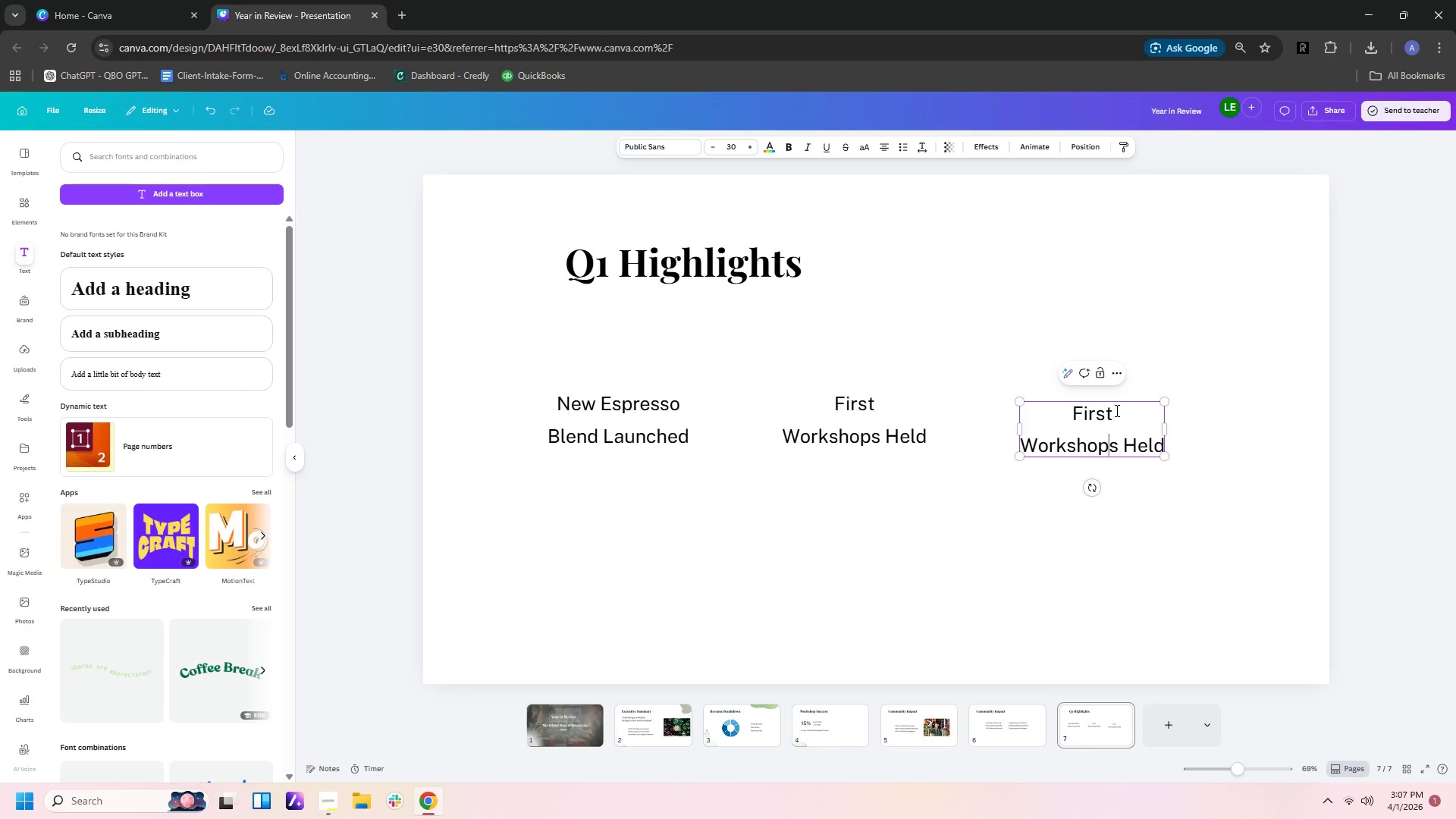 
left_click([1116, 408])
 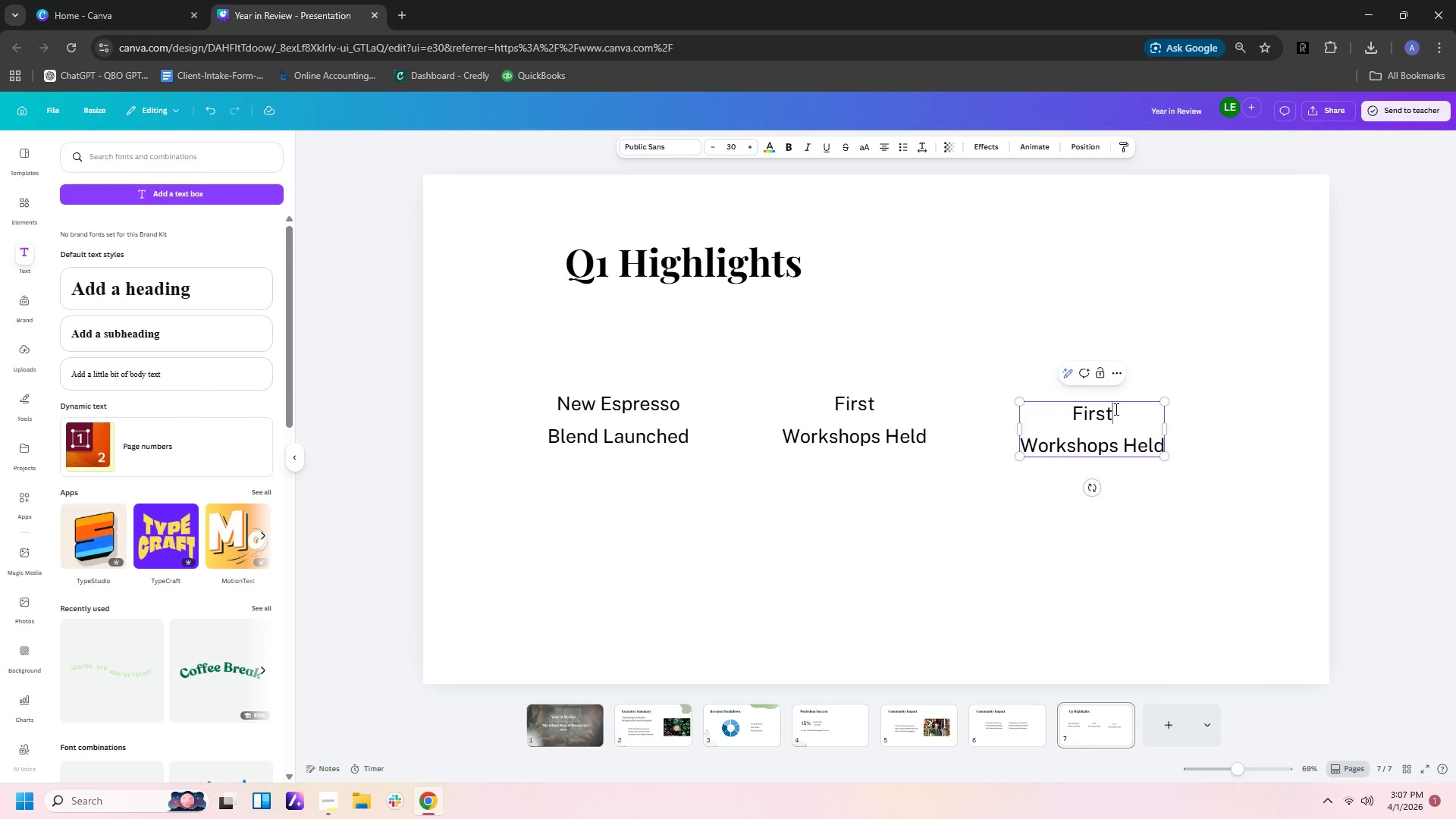 
key(Backspace)
key(Backspace)
key(Backspace)
key(Backspace)
key(Backspace)
type(10%)
 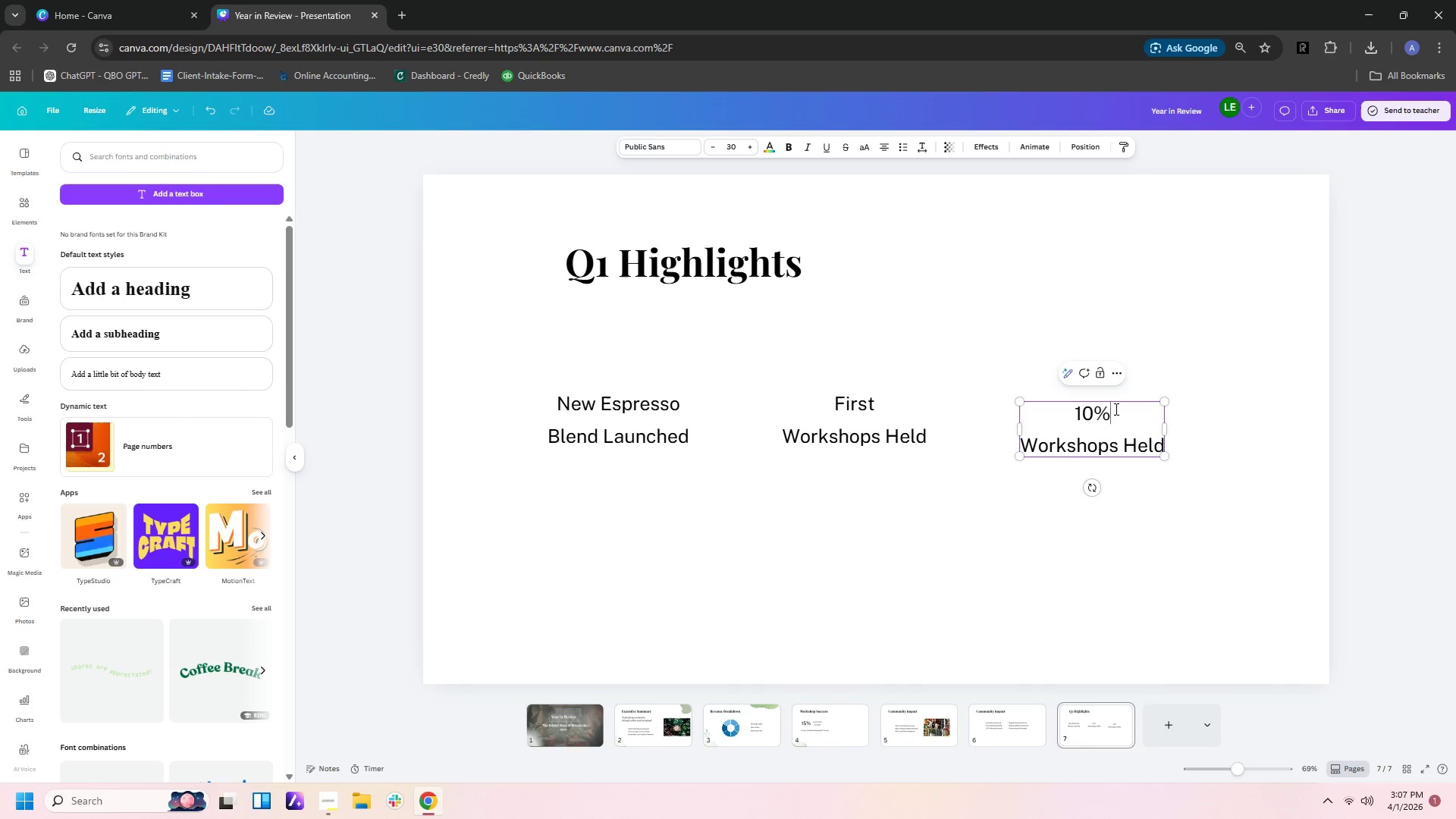 
key(ArrowLeft)
 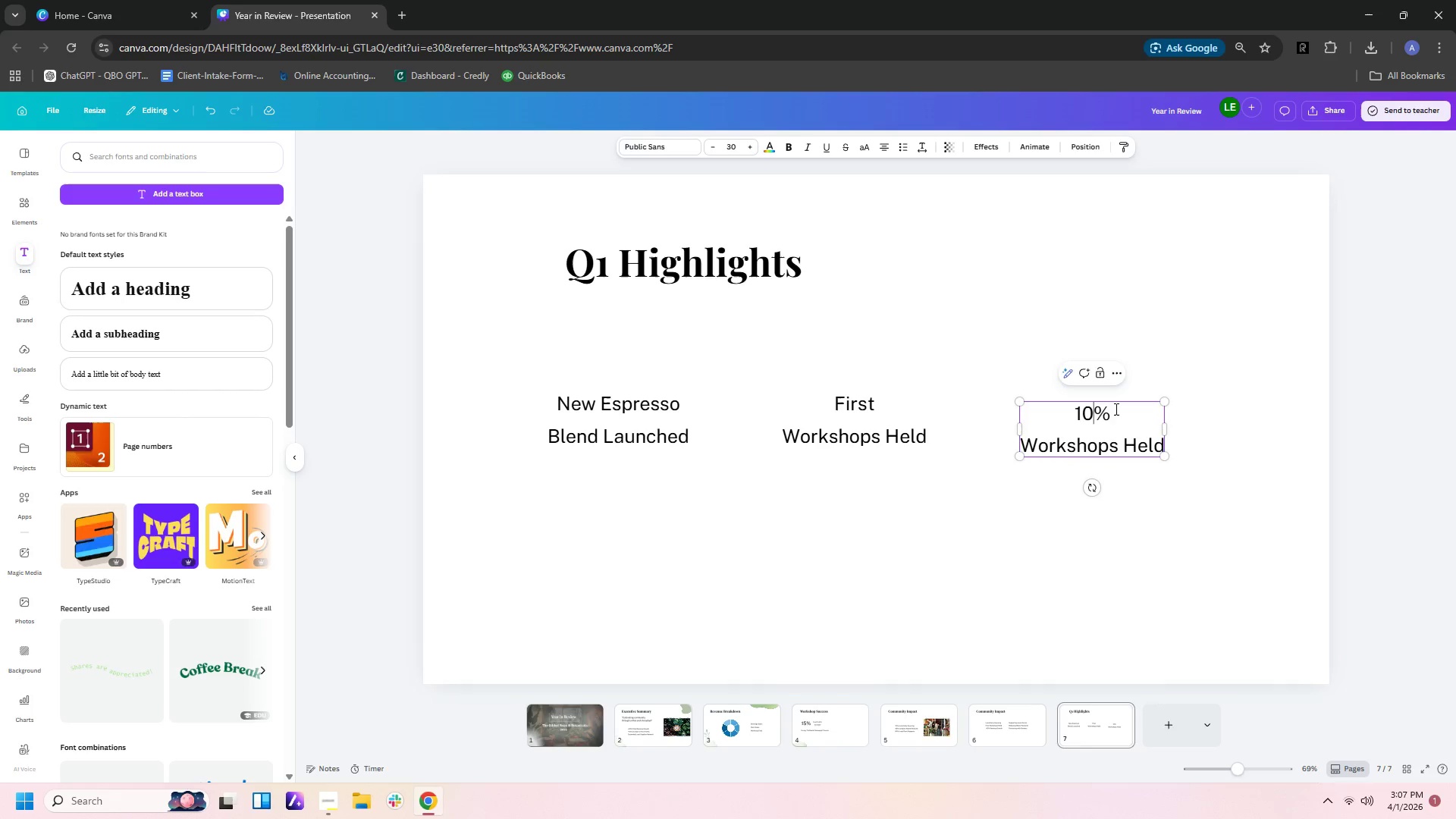 
key(ArrowLeft)
 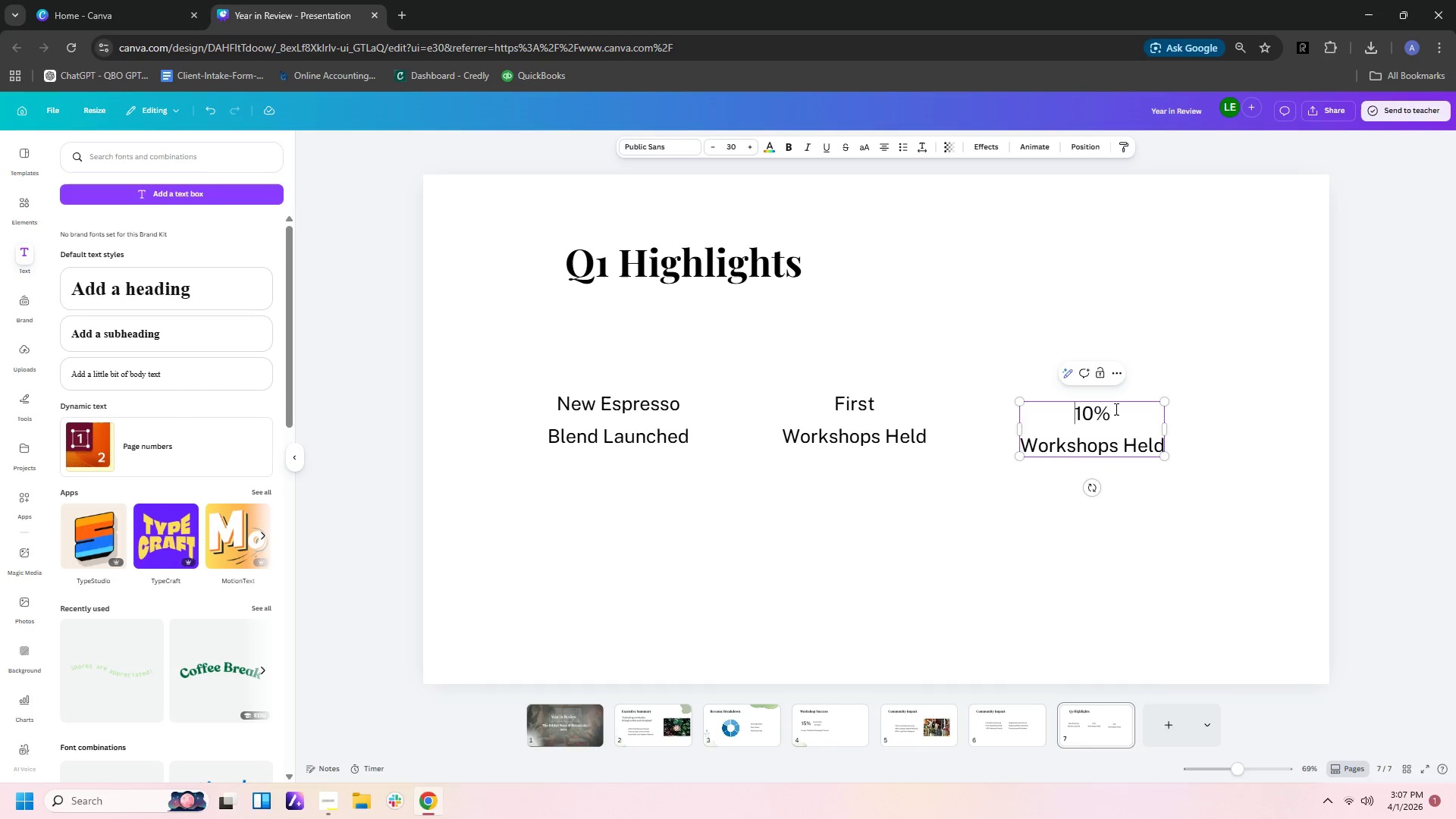 
key(ArrowLeft)
 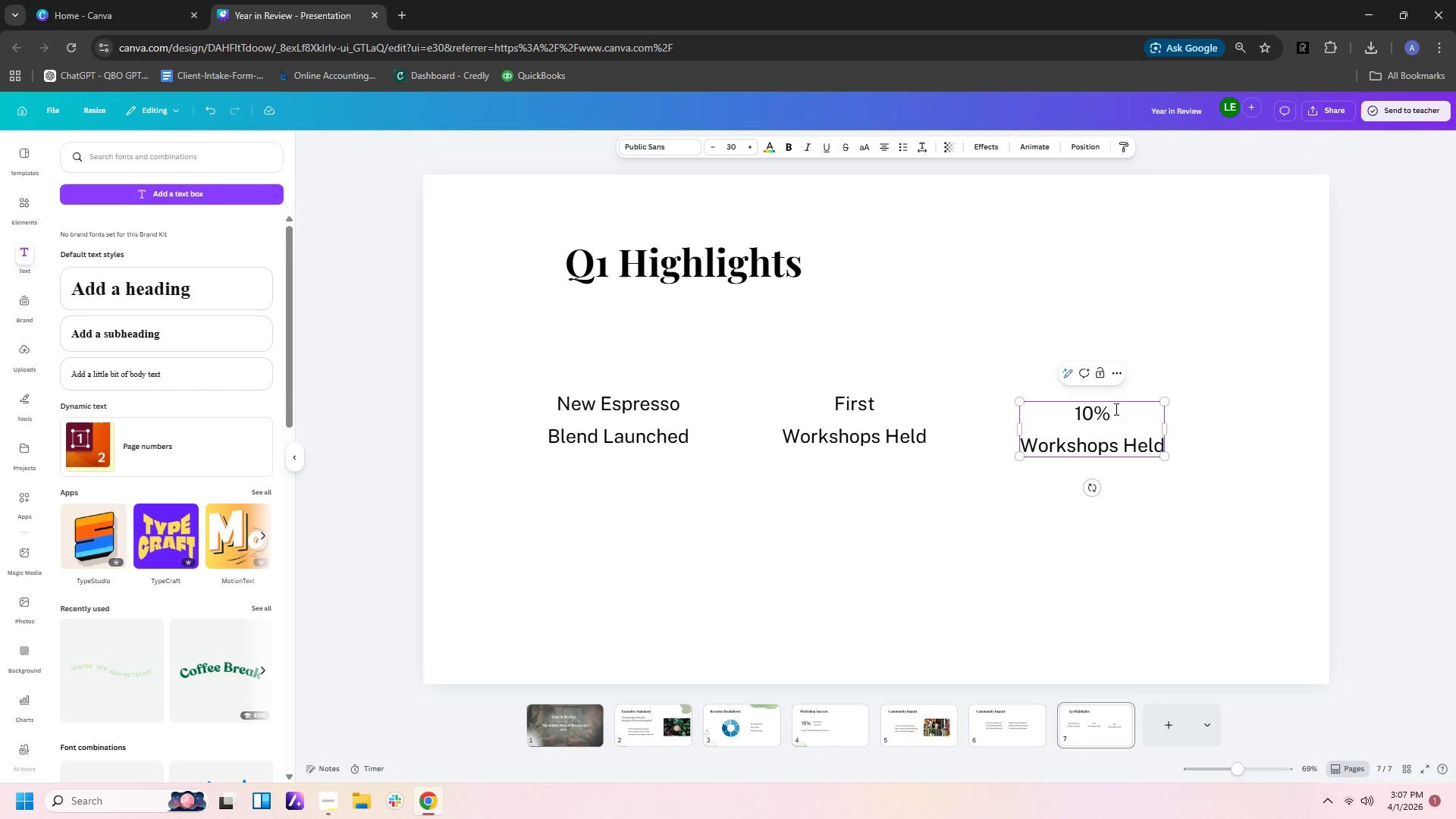 
key(Shift+ShiftLeft)
 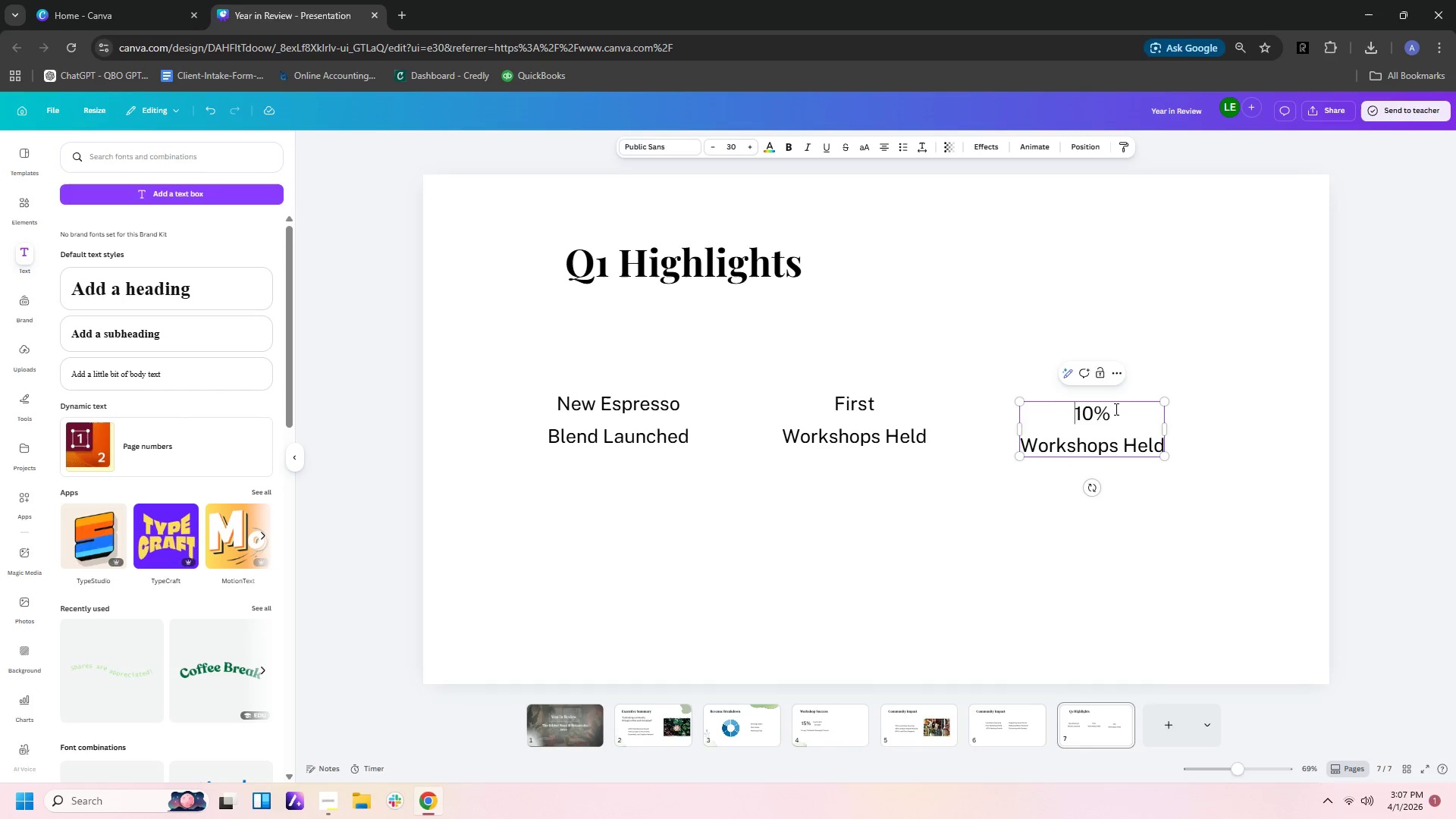 
key(Shift+Equal)
 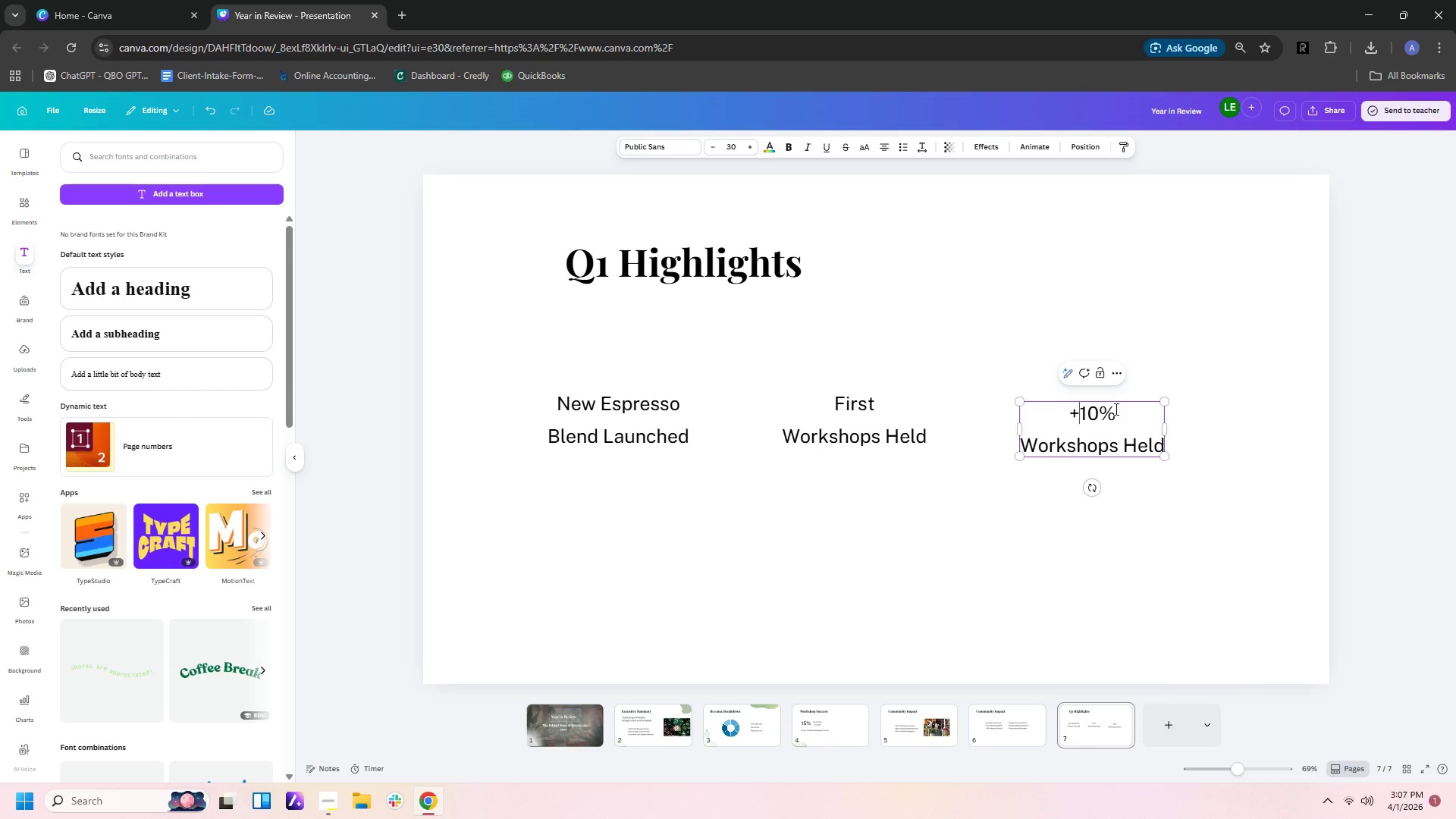 
key(ArrowDown)
 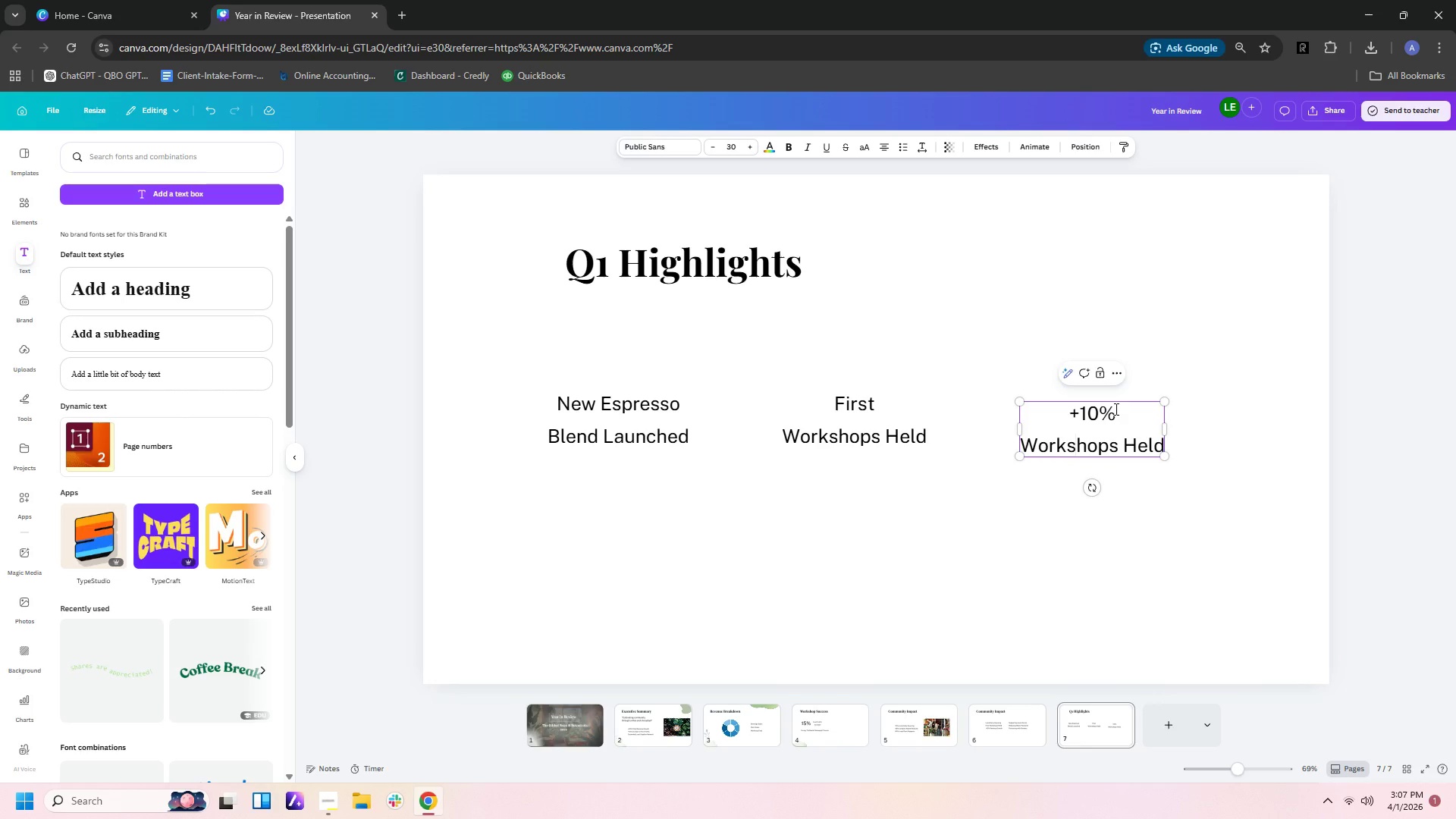 
key(ArrowRight)
 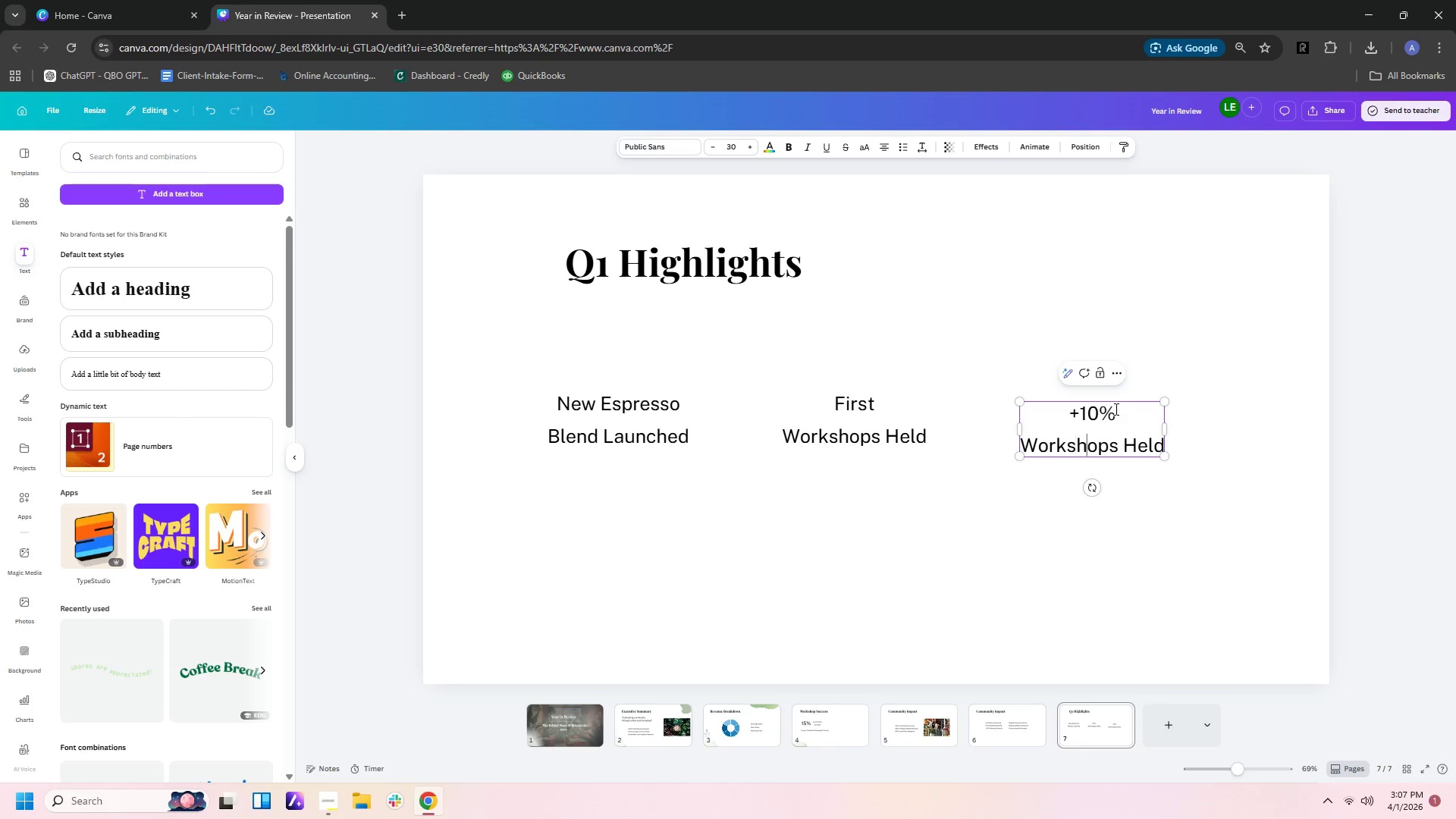 
key(ArrowRight)
 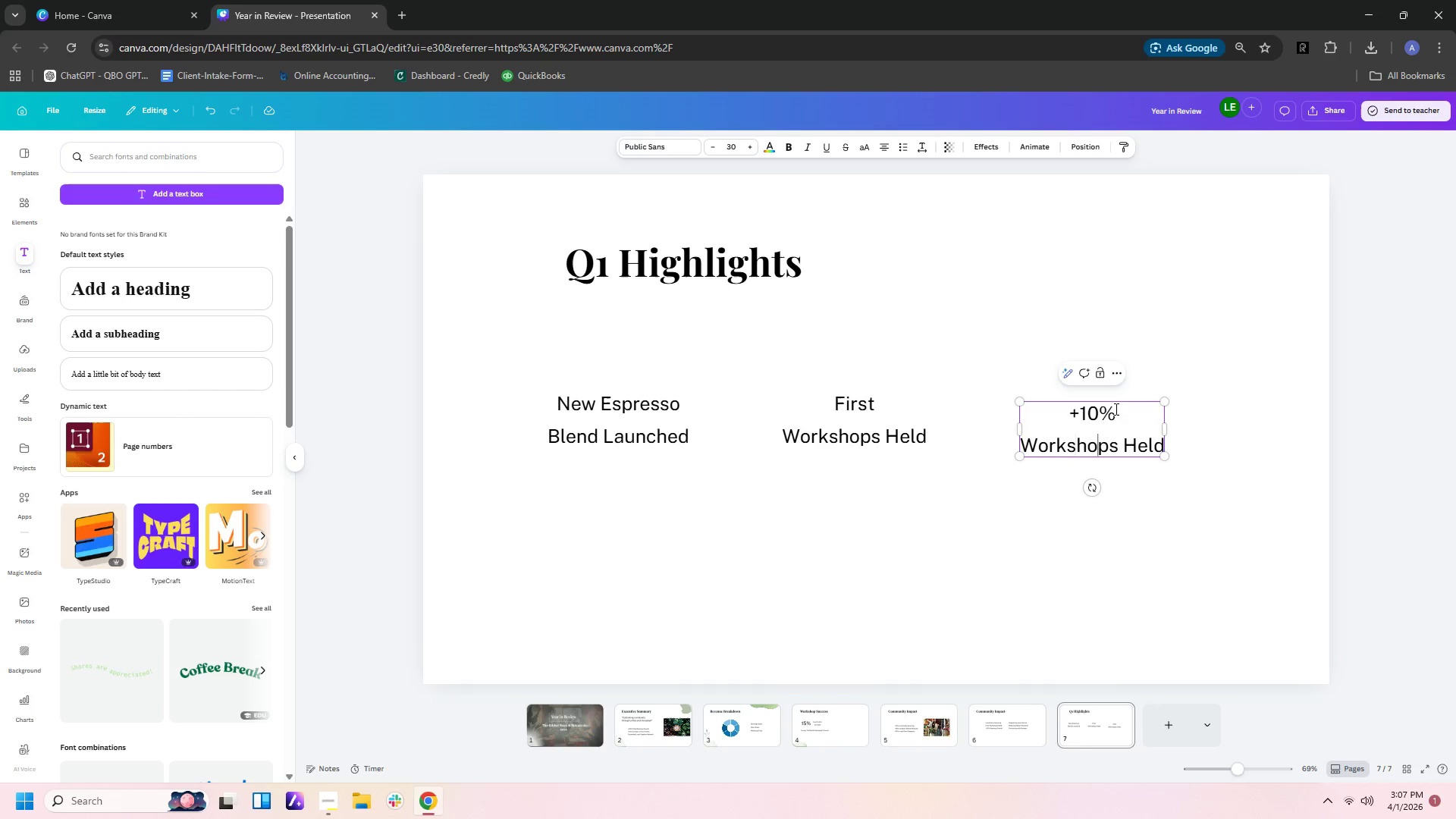 
key(ArrowRight)
 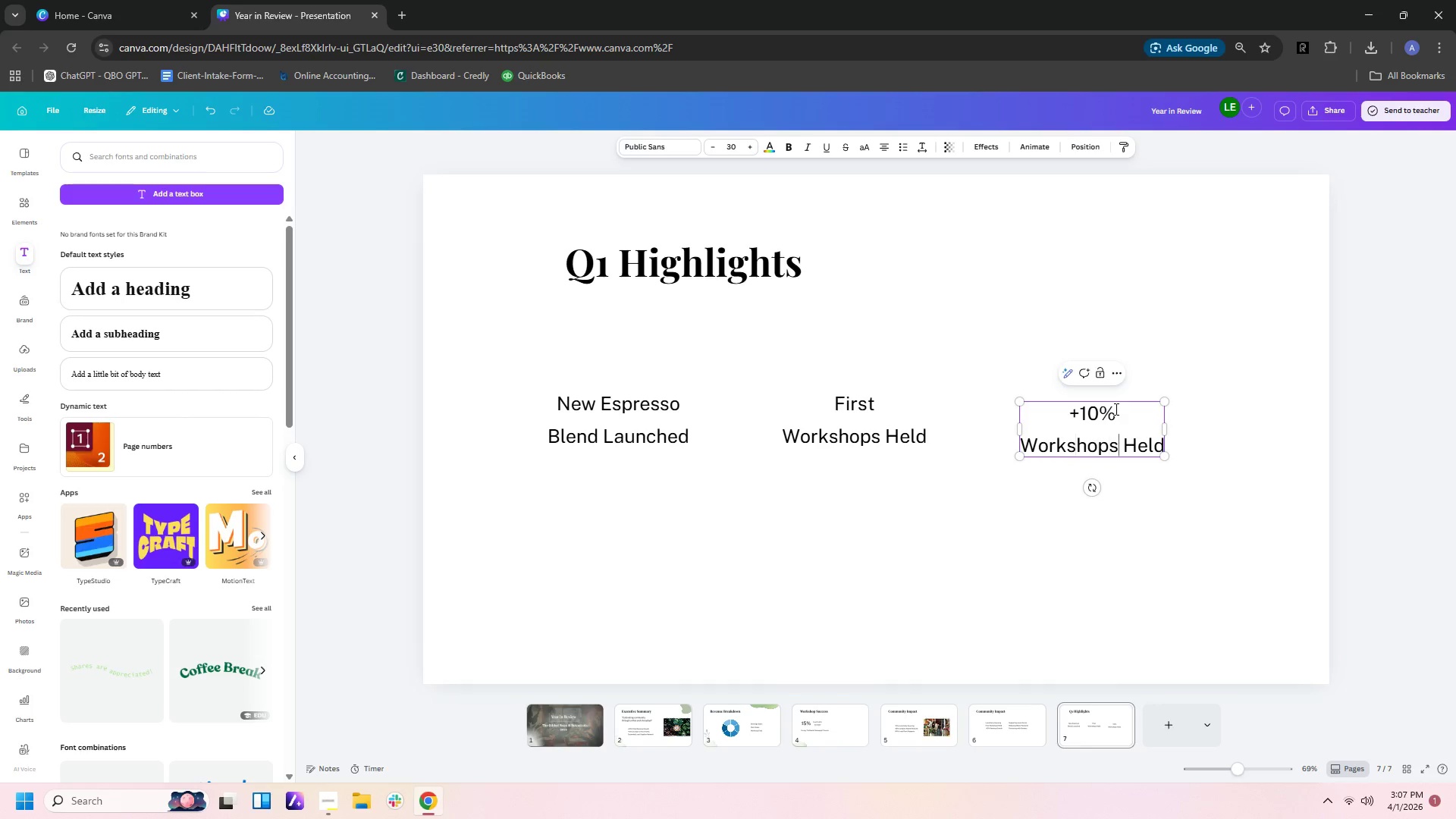 
key(ArrowRight)
 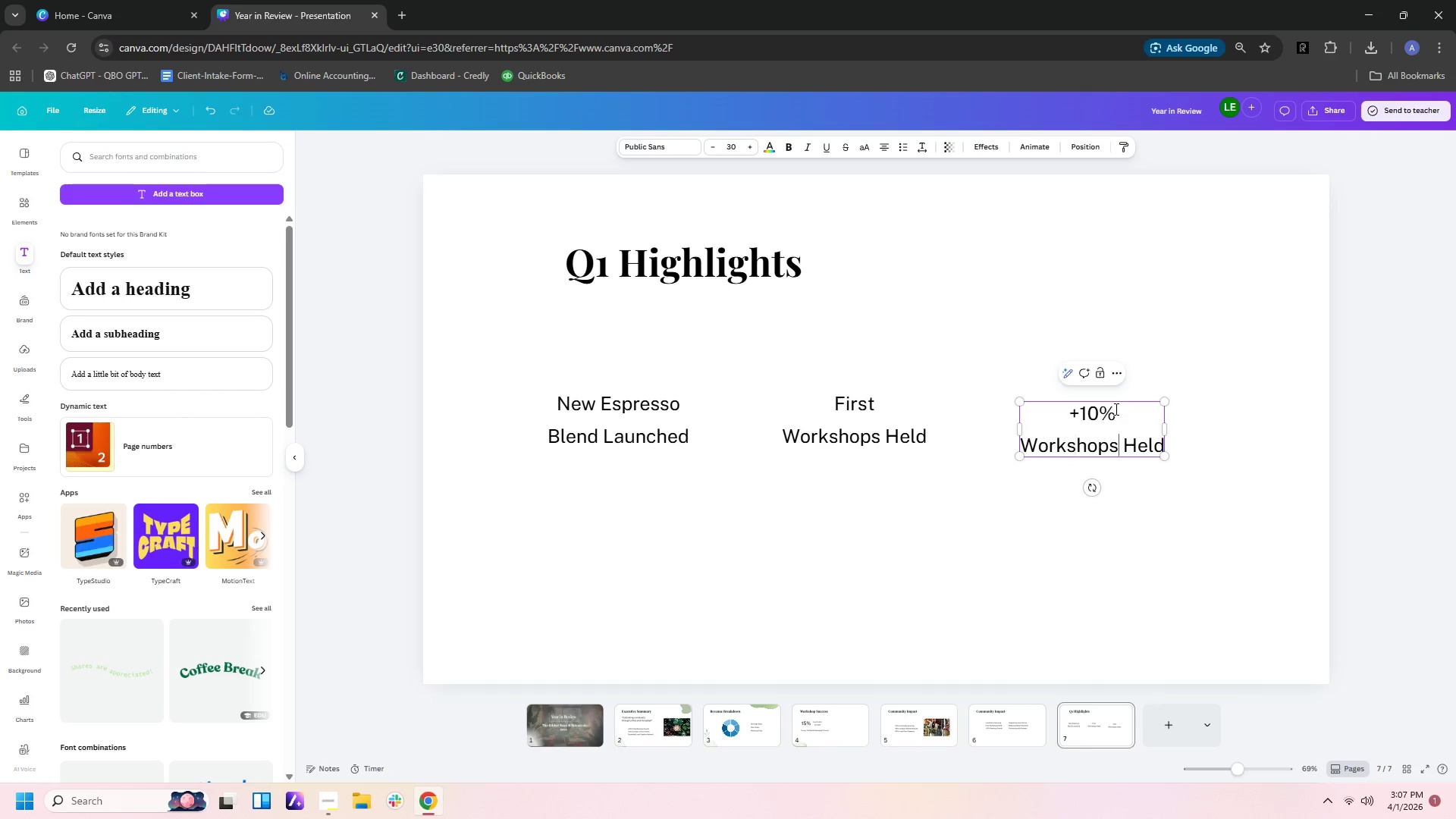 
key(ArrowRight)
 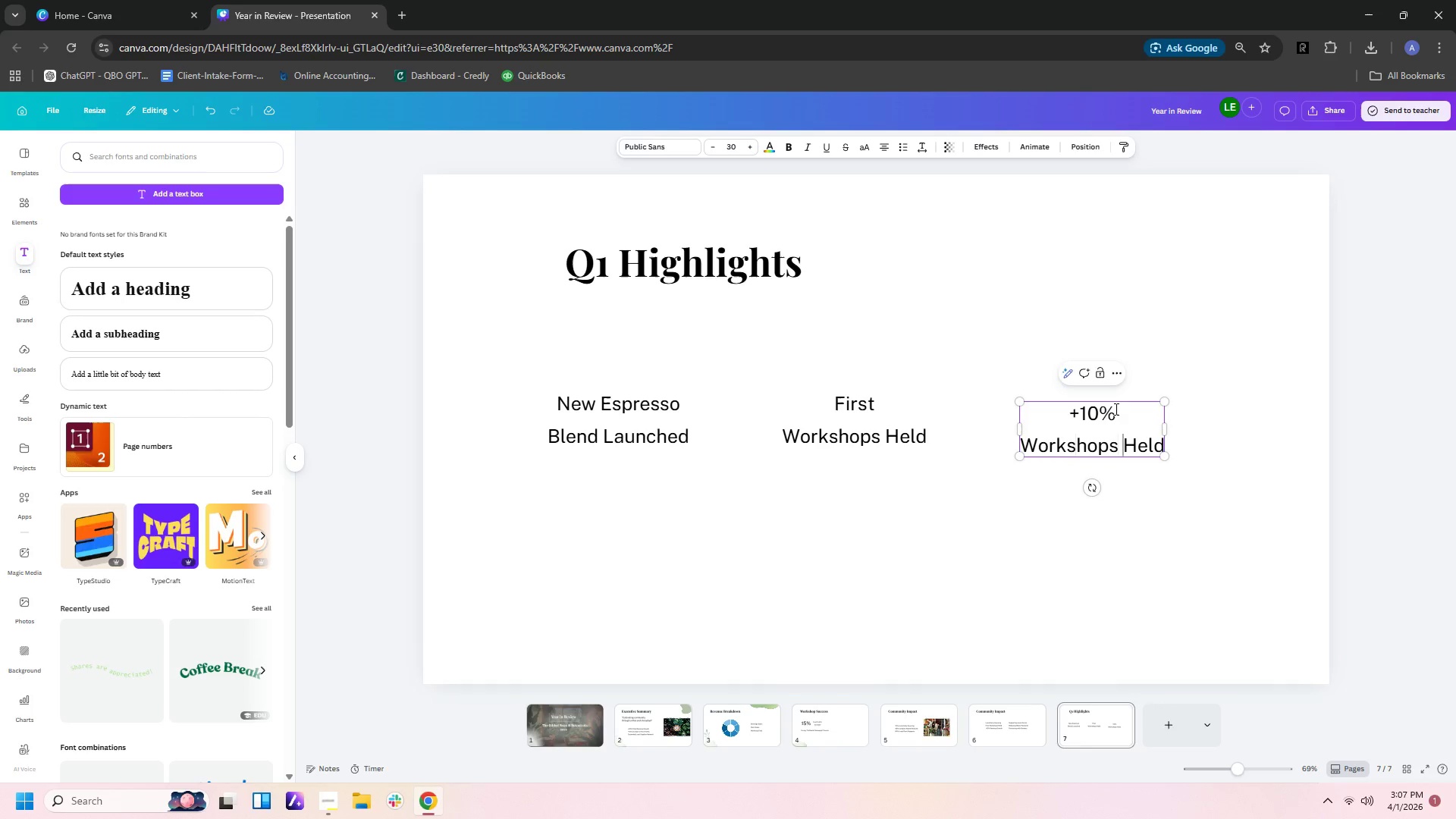 
key(ArrowRight)
 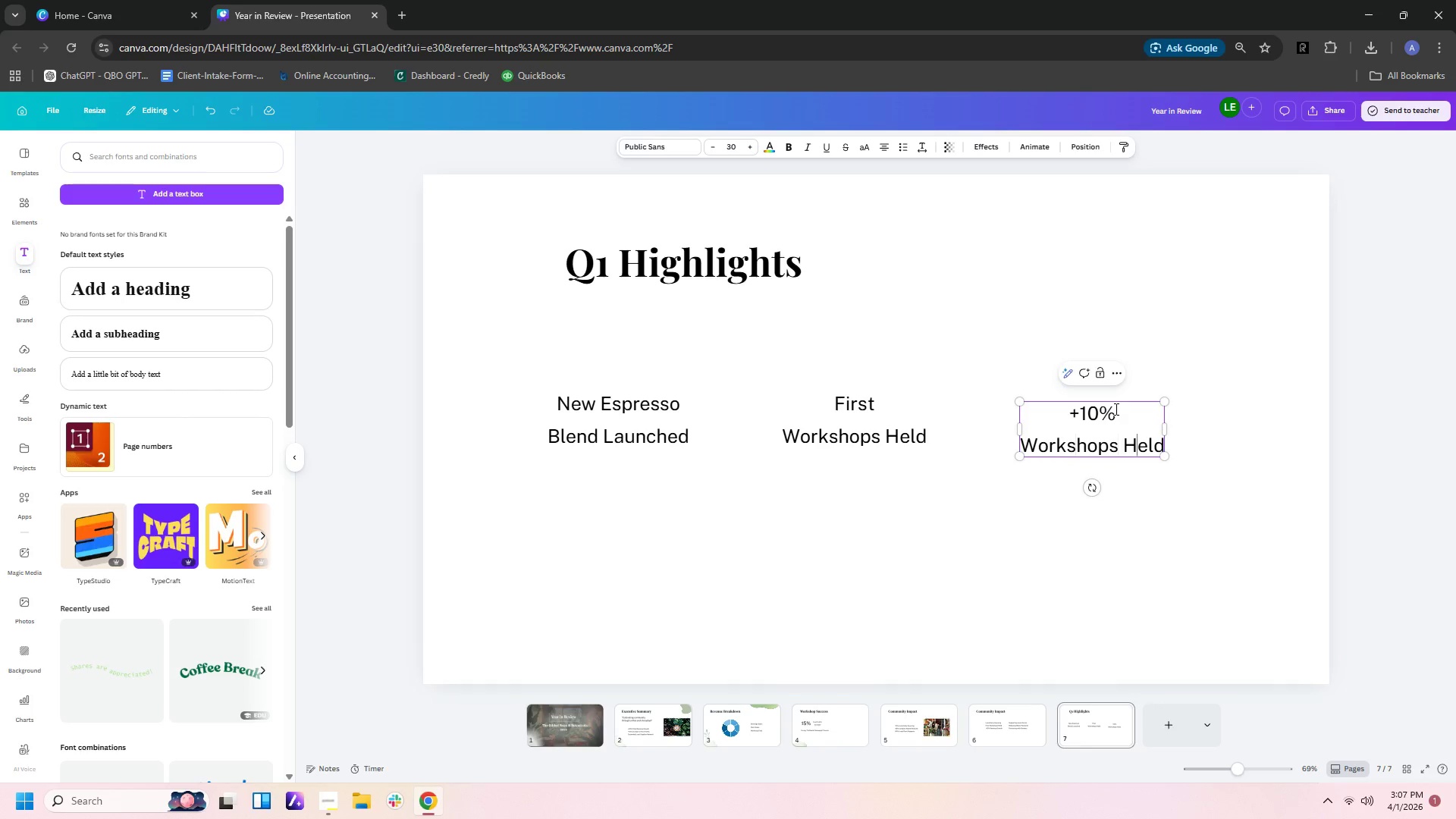 
key(ArrowRight)
 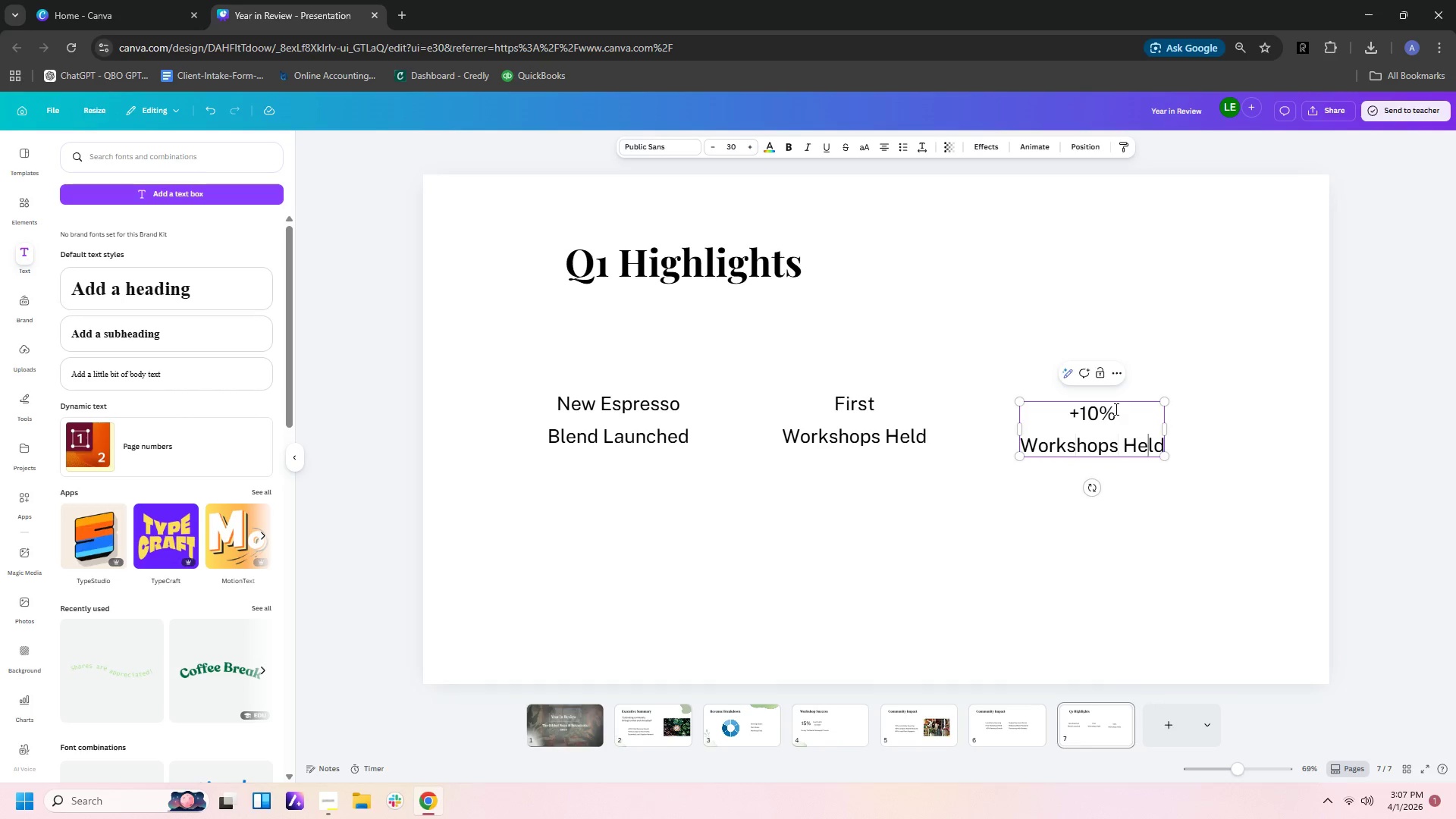 
key(ArrowRight)
 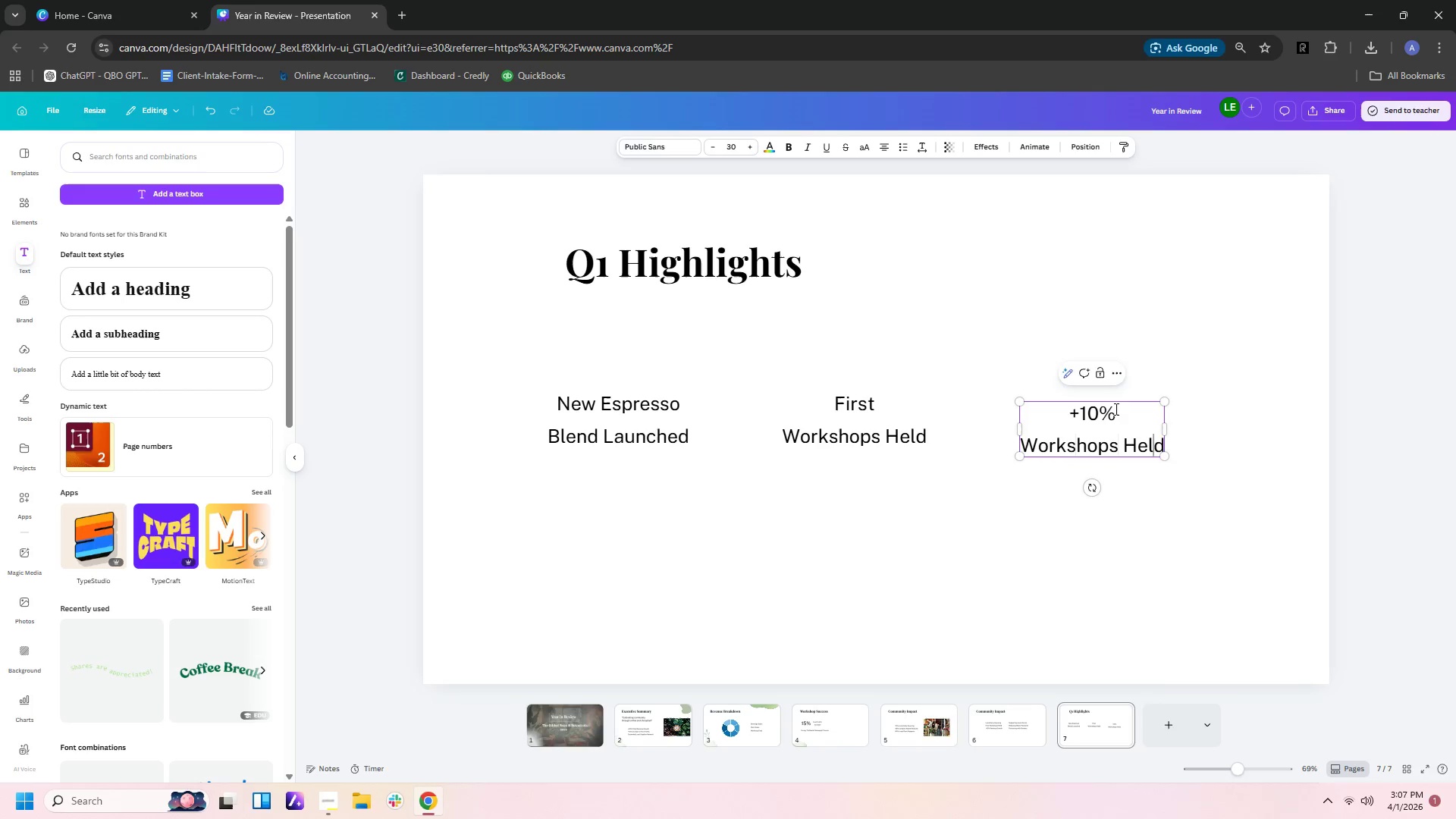 
key(ArrowRight)
 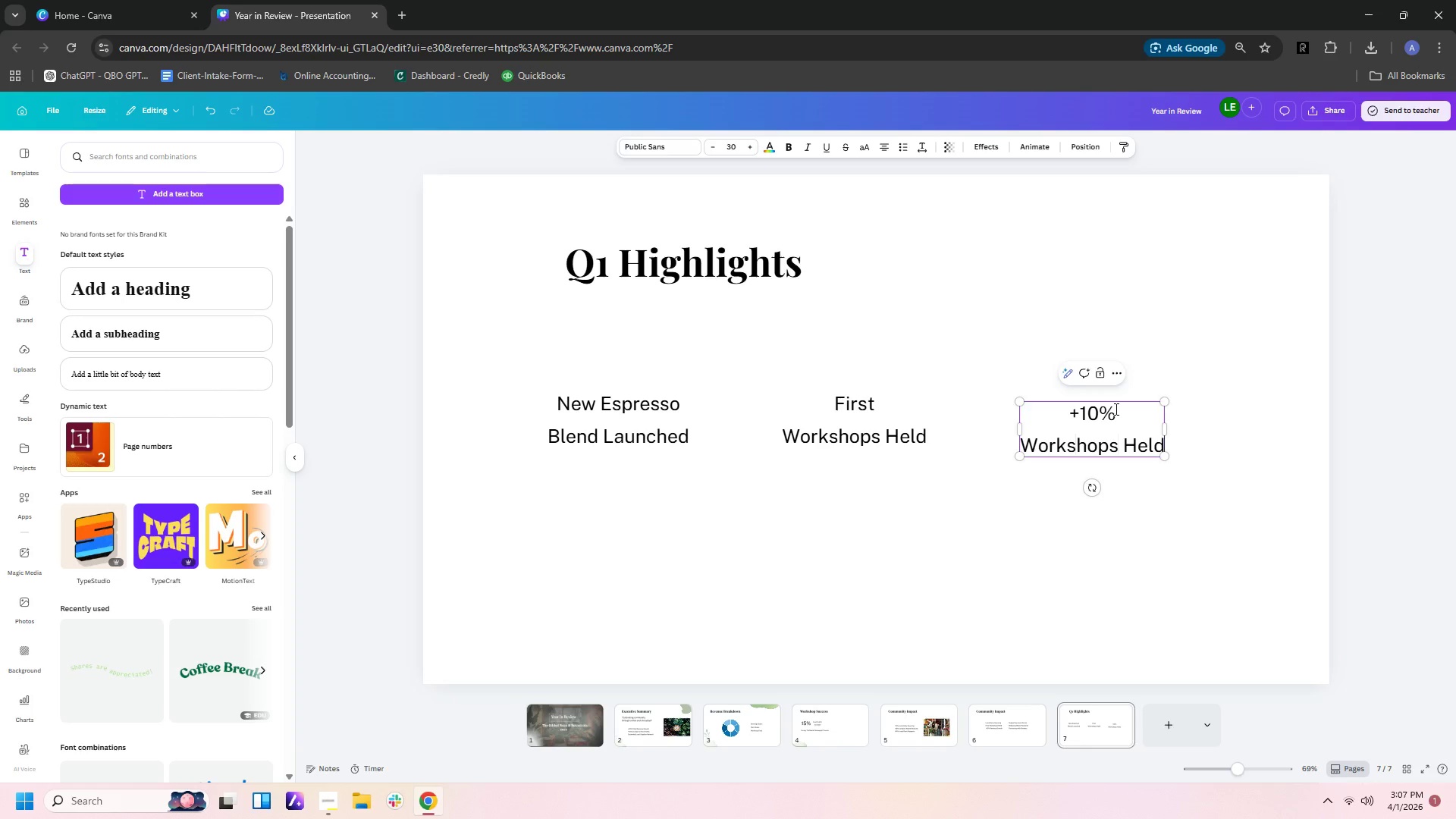 
key(Backspace)
key(Backspace)
key(Backspace)
key(Backspace)
key(Backspace)
key(Backspace)
key(Backspace)
key(Backspace)
key(Backspace)
key(Backspace)
key(Backspace)
key(Backspace)
key(Backspace)
key(Backspace)
type(Revenue Growth)
 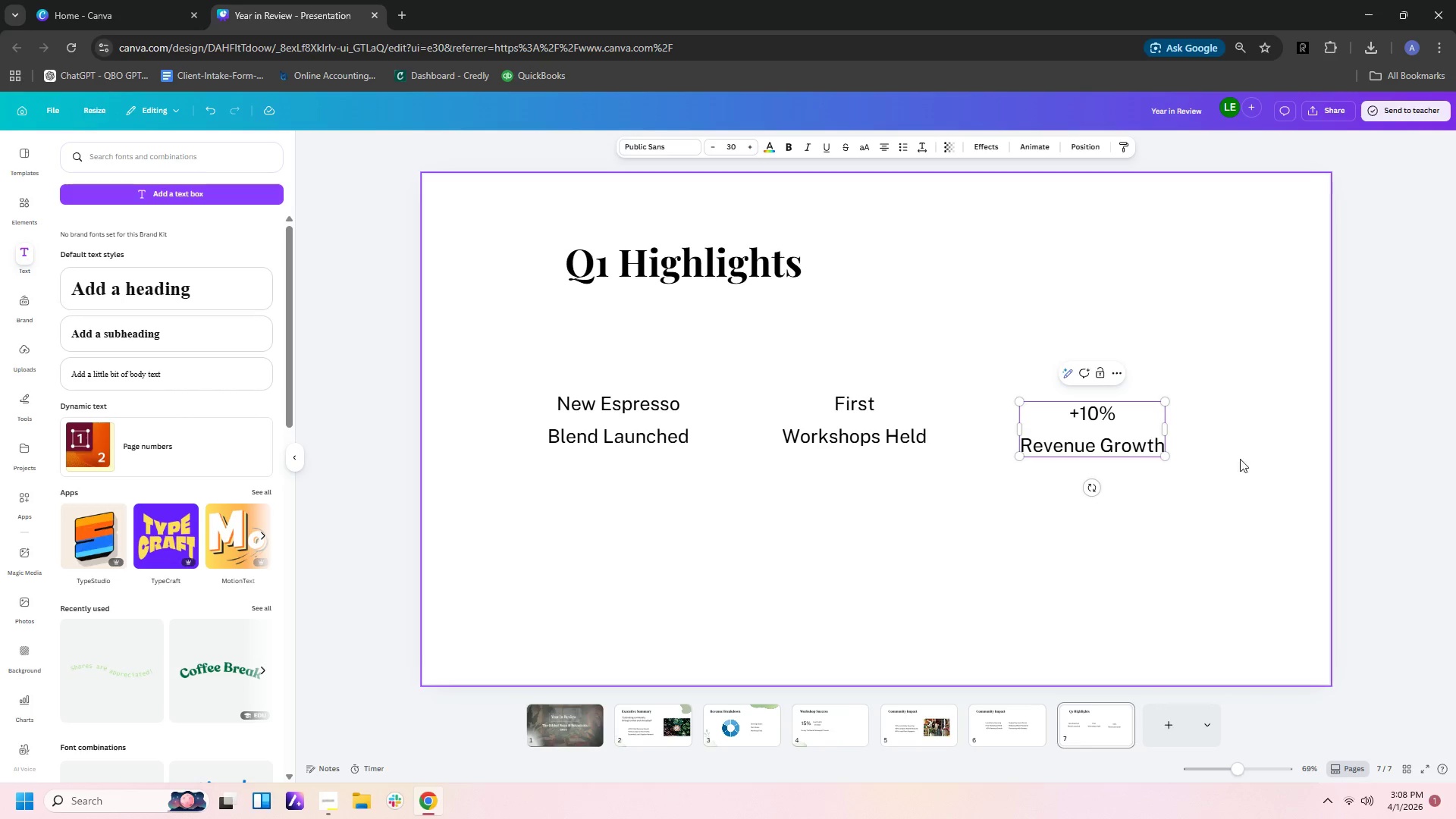 
left_click([686, 443])
 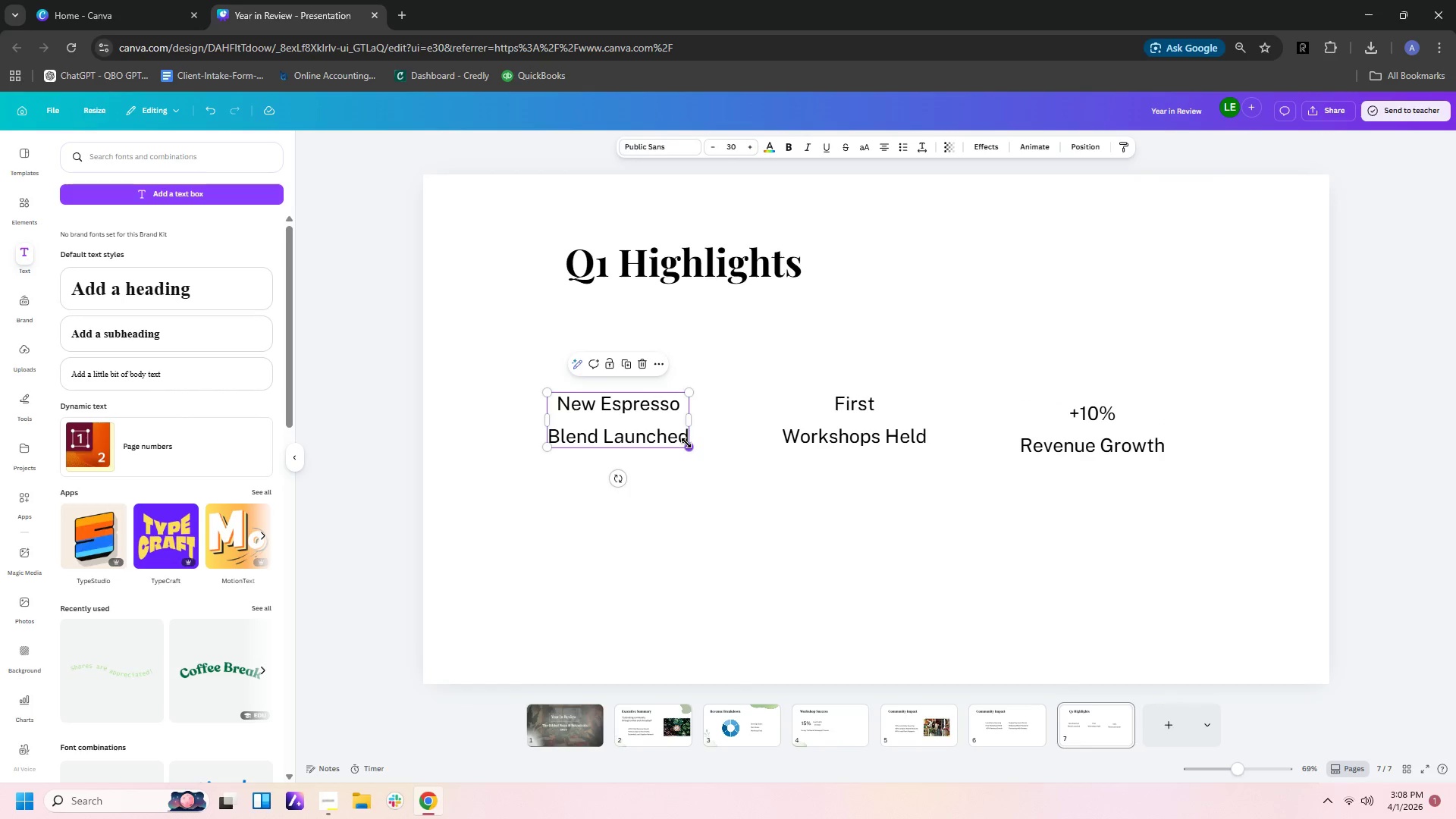 
key(Control+C)
 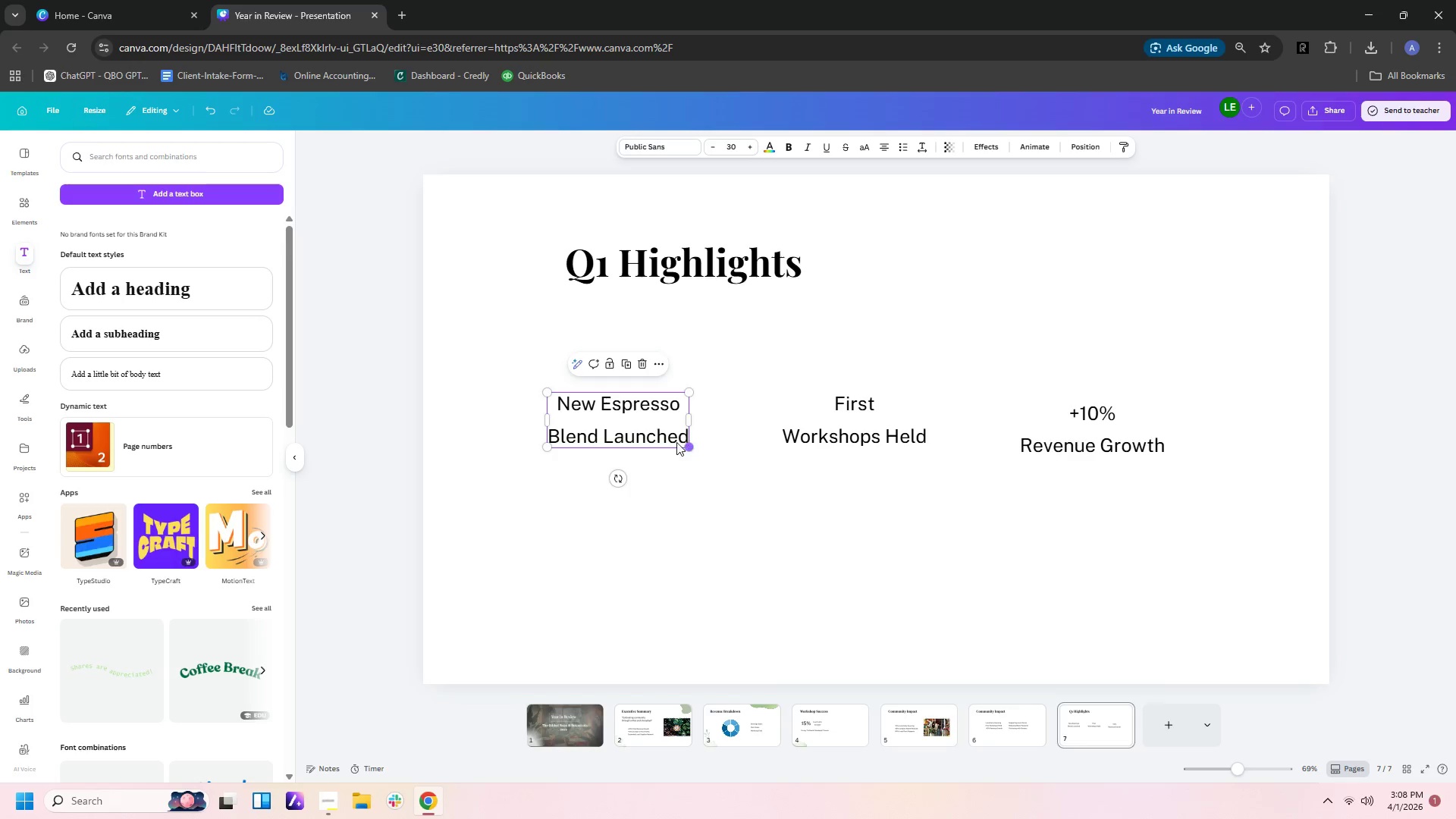 
key(Control+V)
 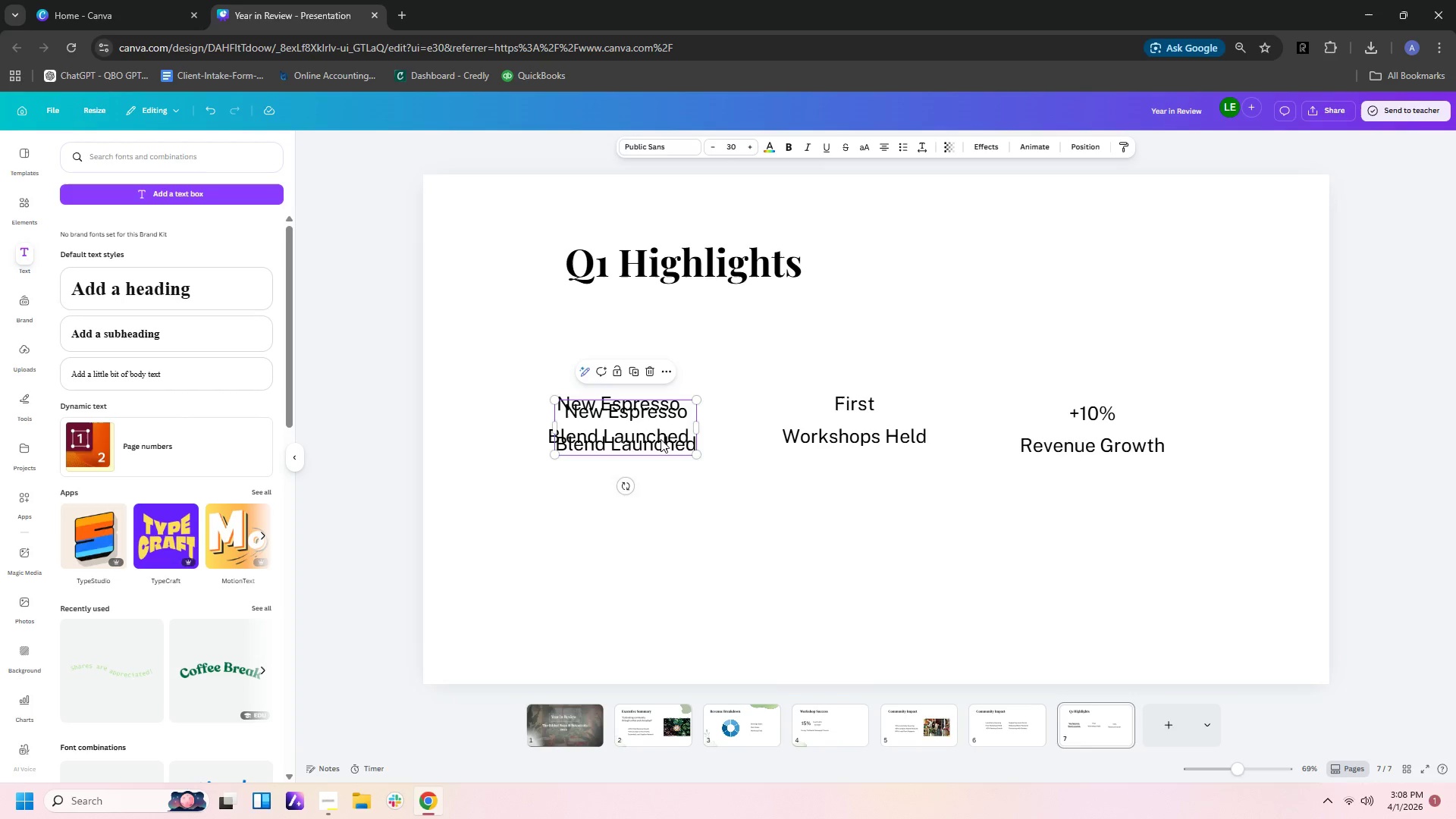 
left_click_drag(start_coordinate=[661, 439], to_coordinate=[643, 559])
 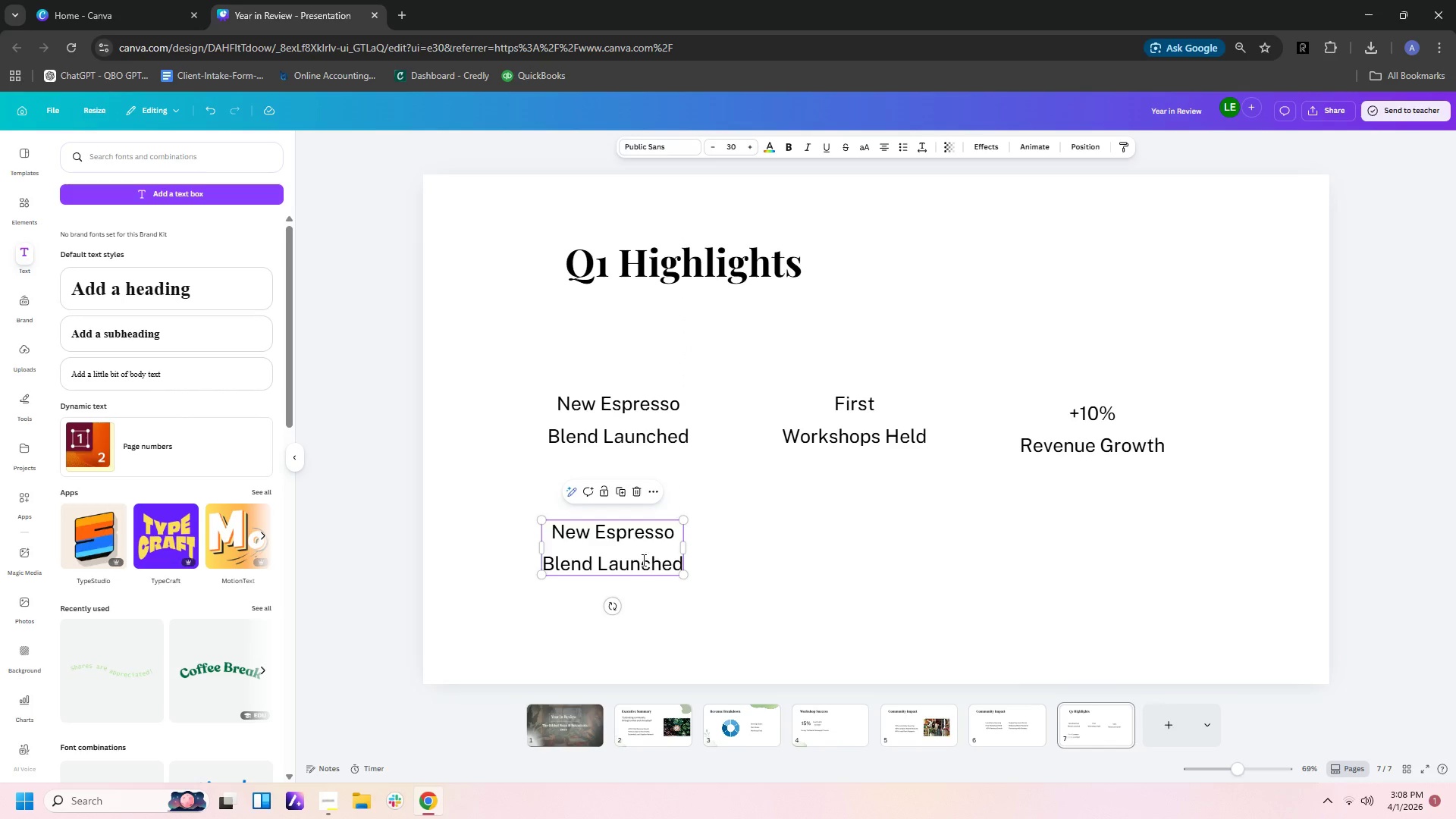 
double_click([642, 560])
 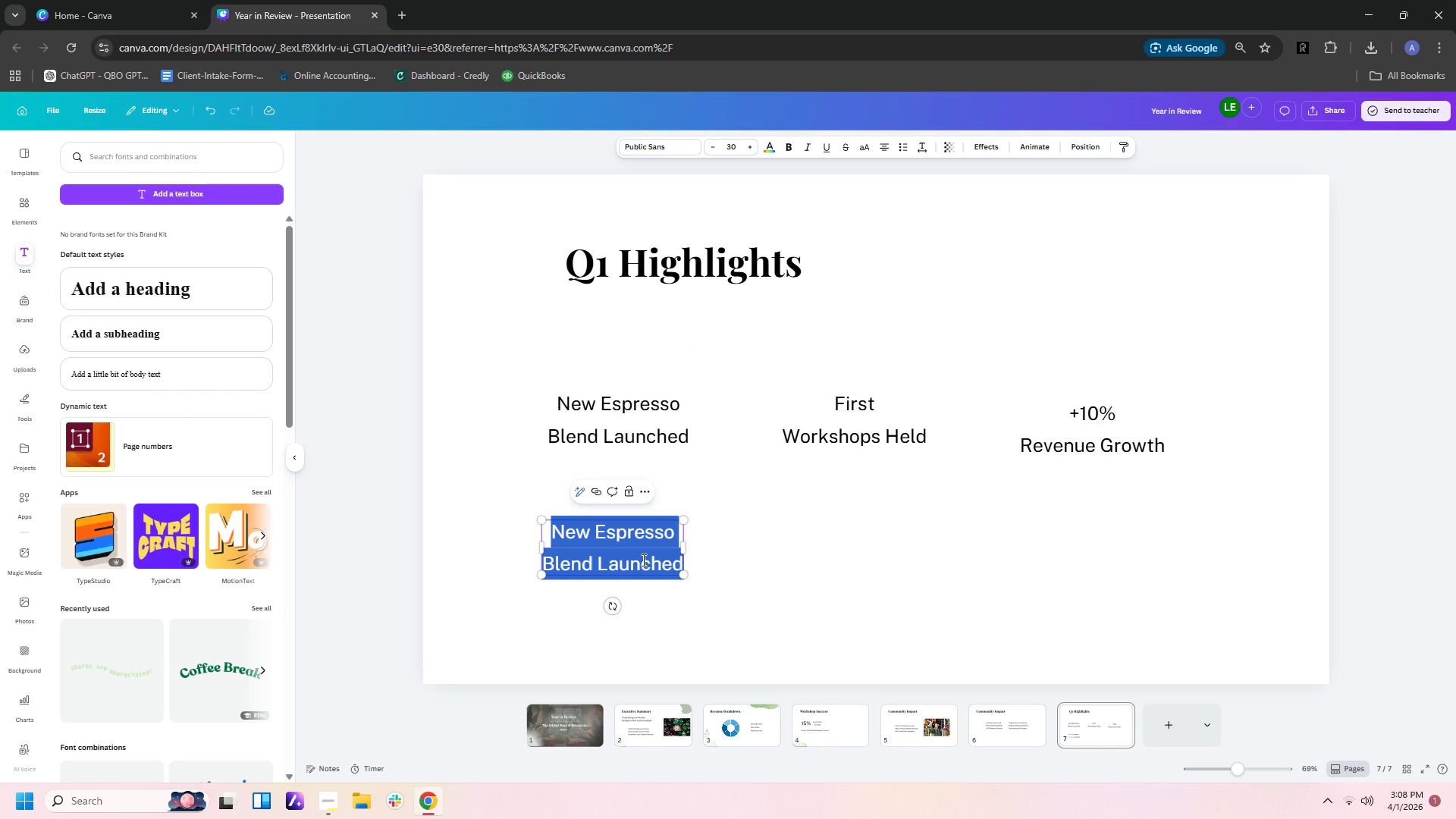 
type(Expanding)
 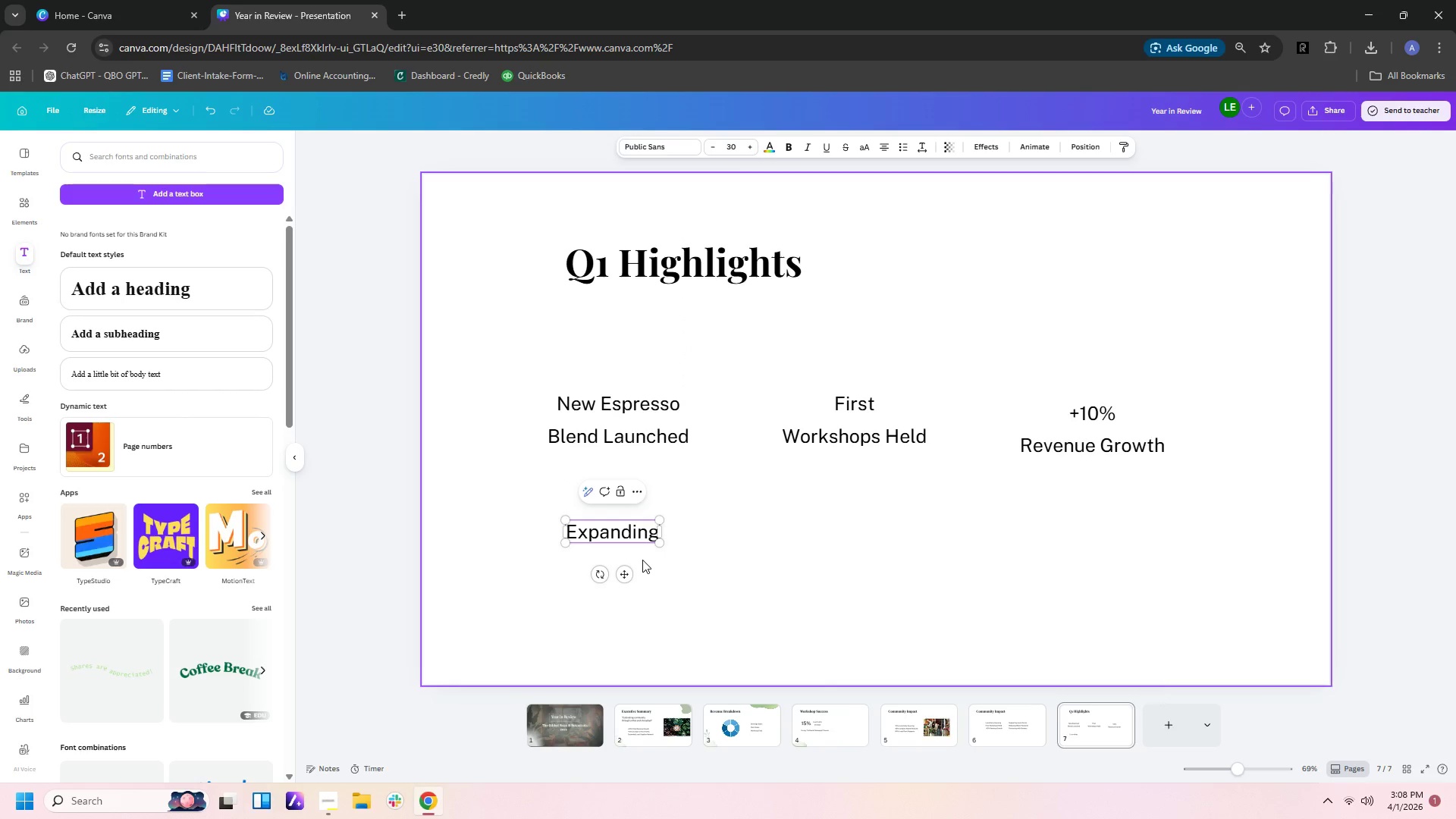 
key(Enter)
 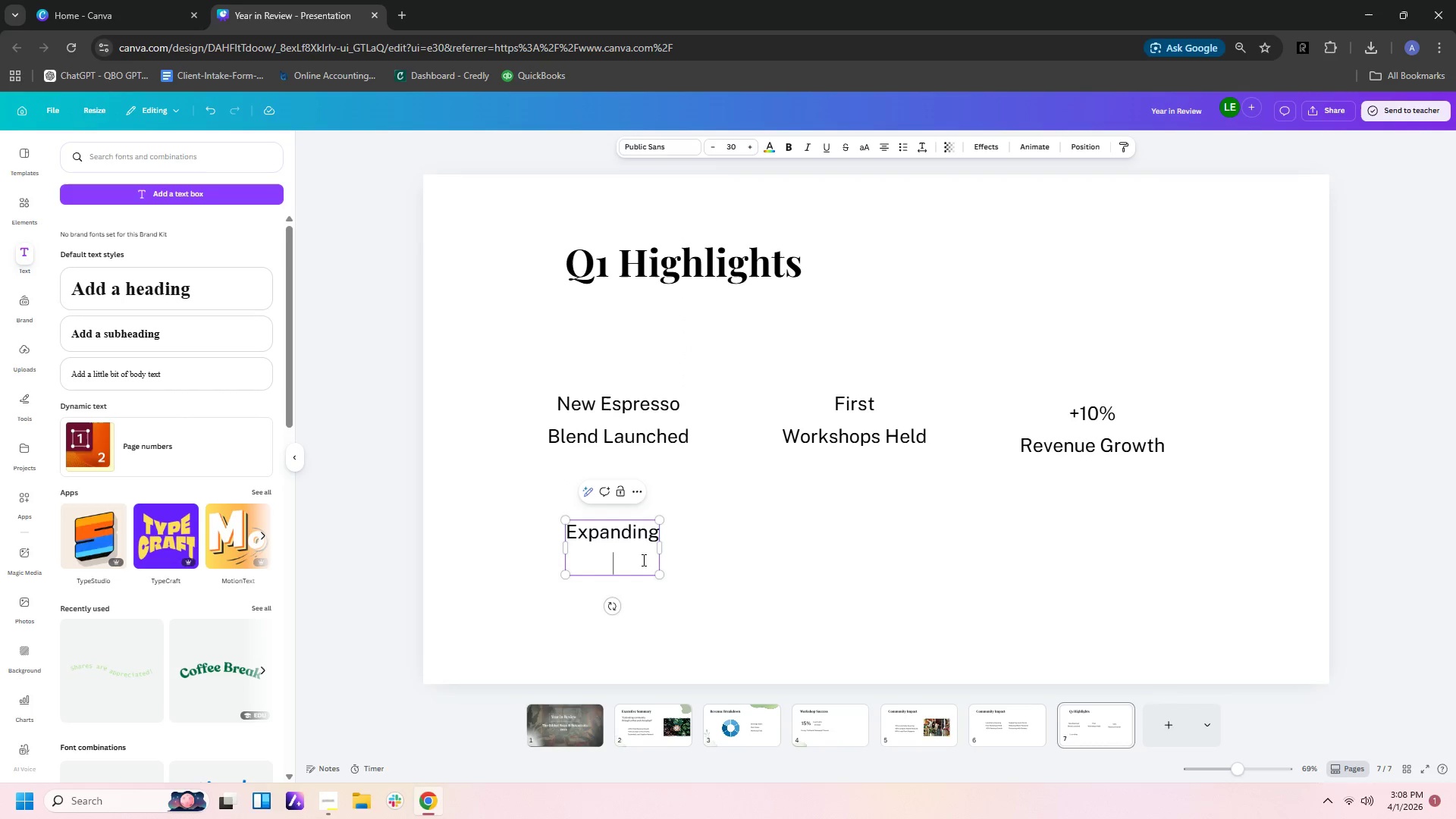 
hold_key(key=ShiftLeft, duration=0.36)
 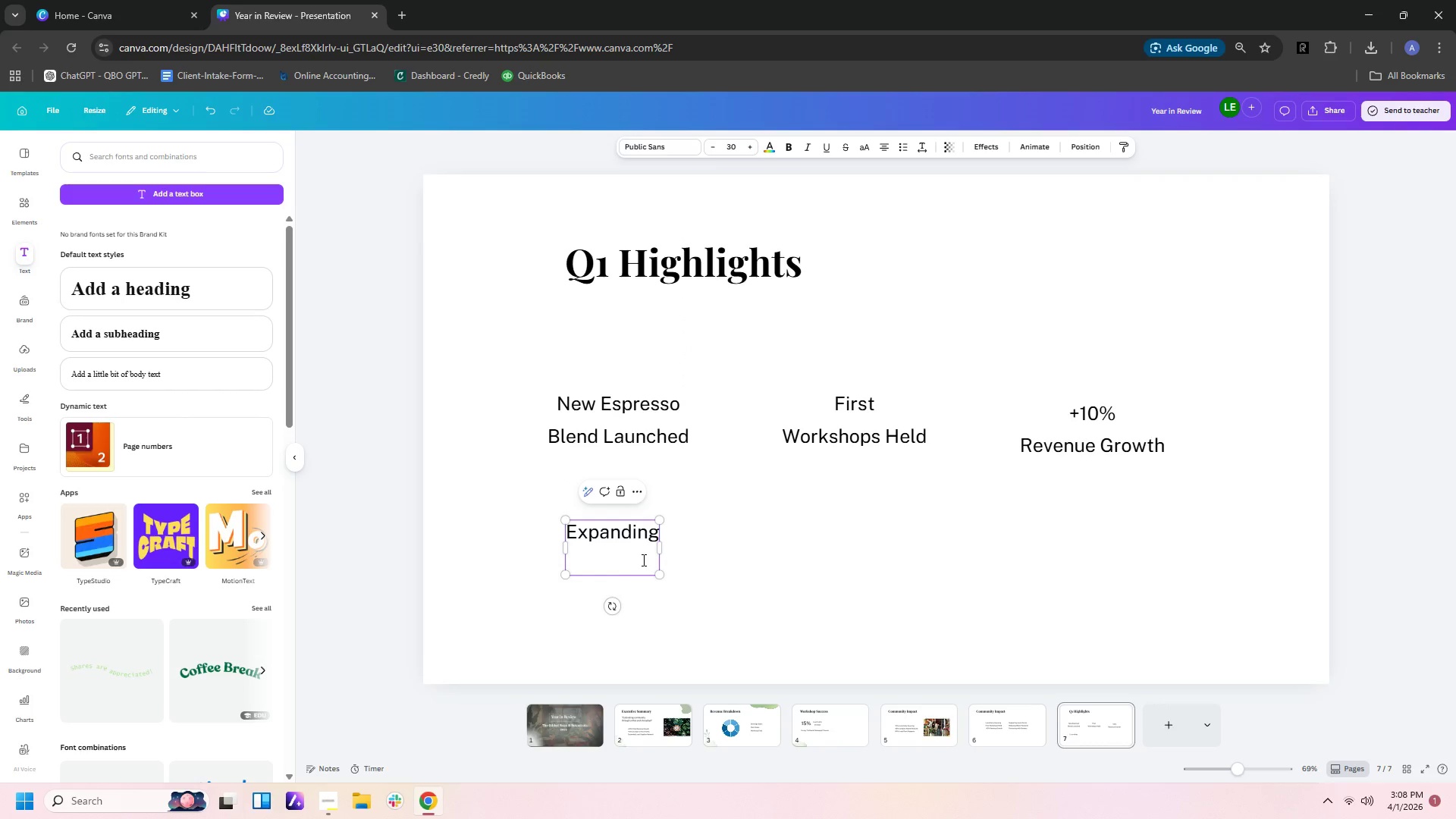 
type(Local )
 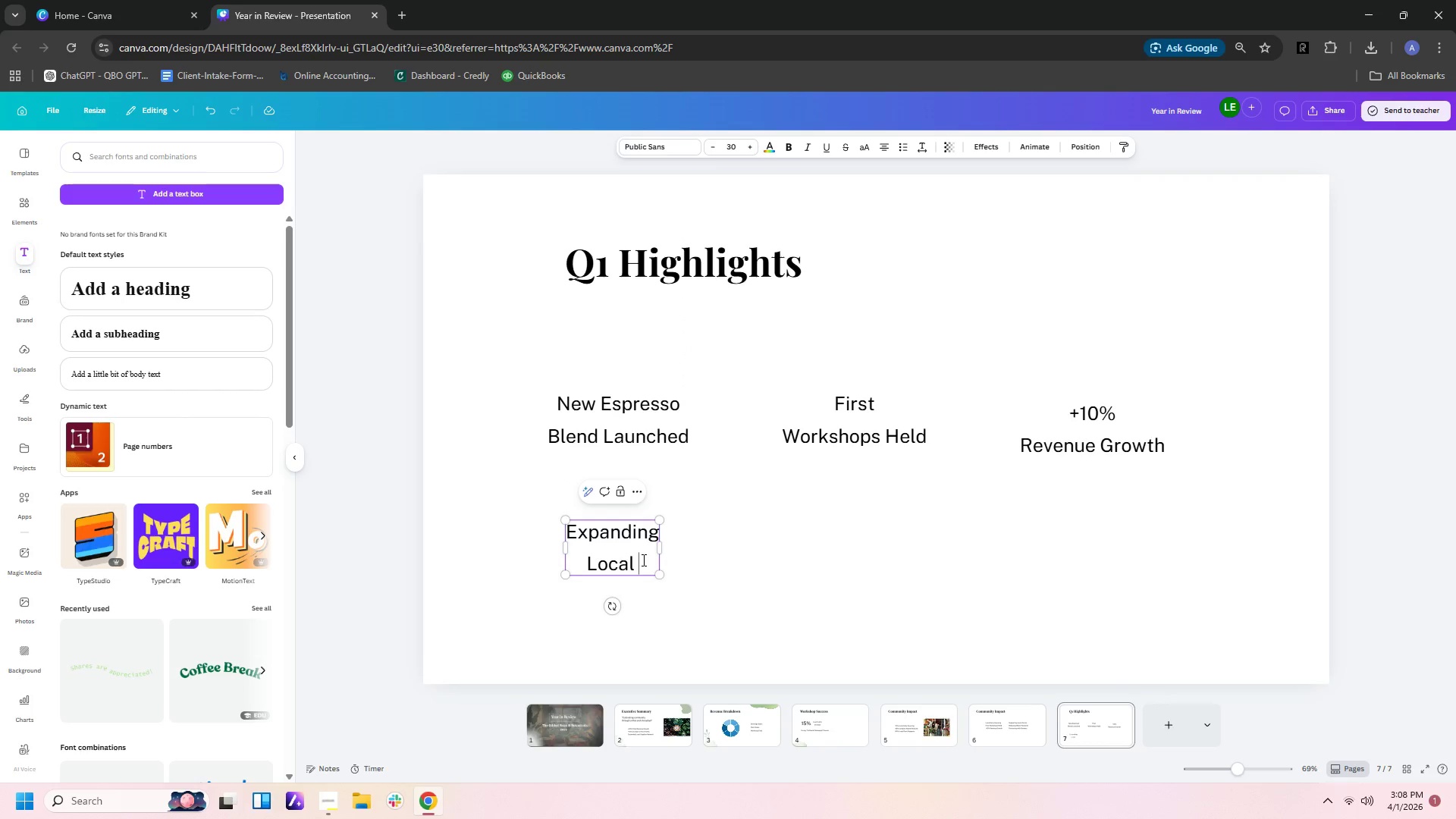 
hold_key(key=ShiftLeft, duration=0.94)
 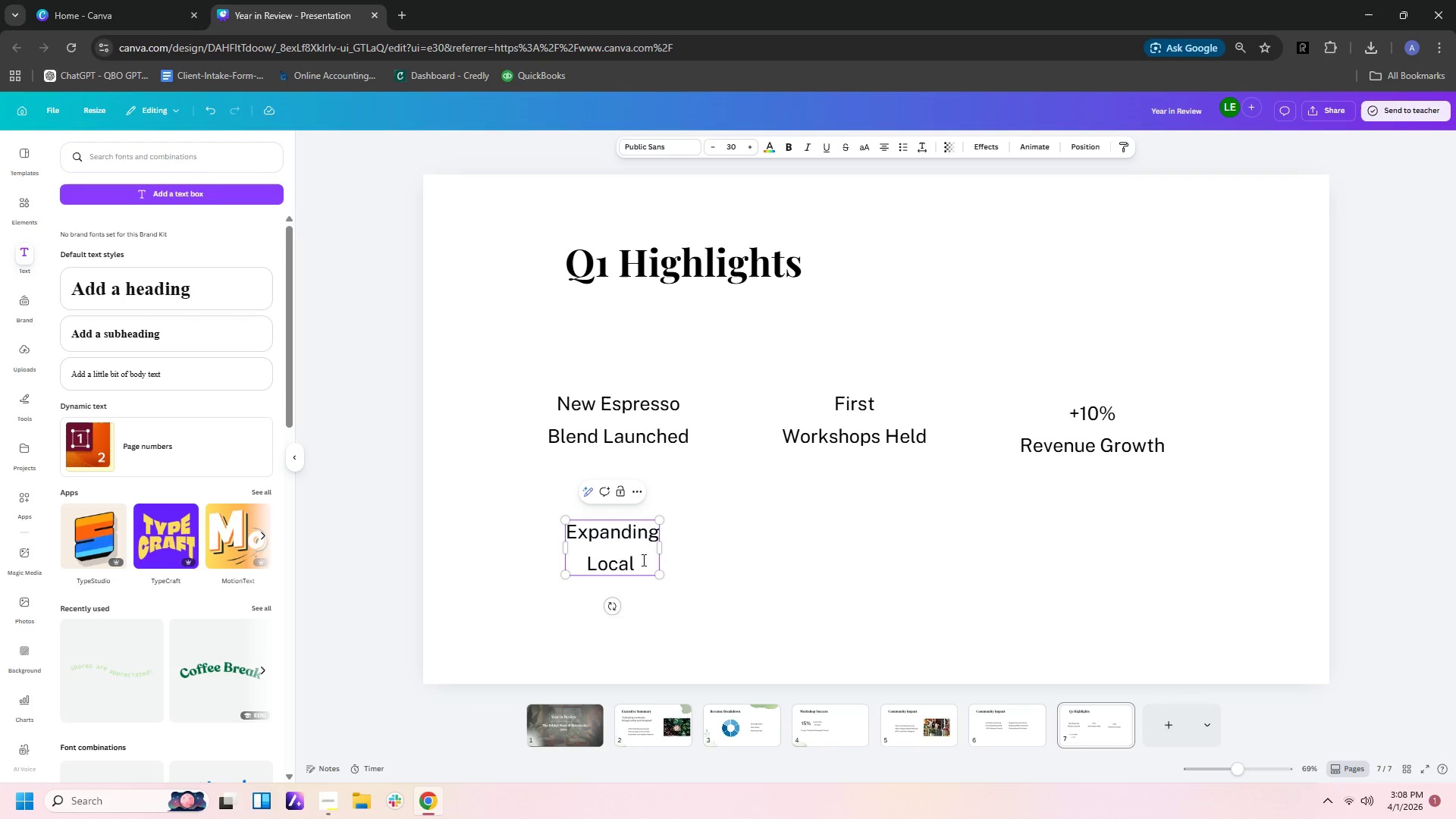 
type(Farms)
 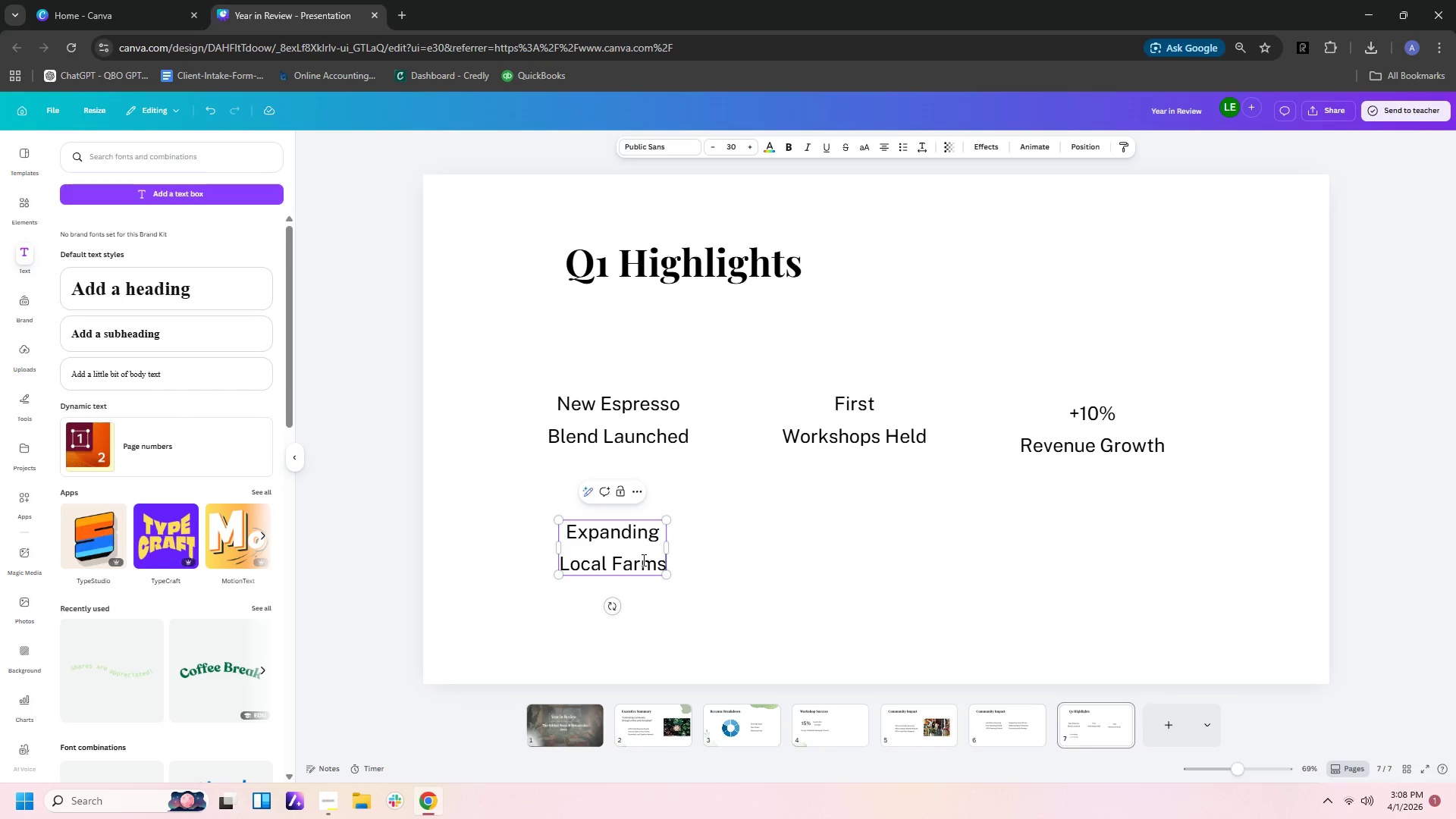 
hold_key(key=ControlLeft, duration=0.56)
 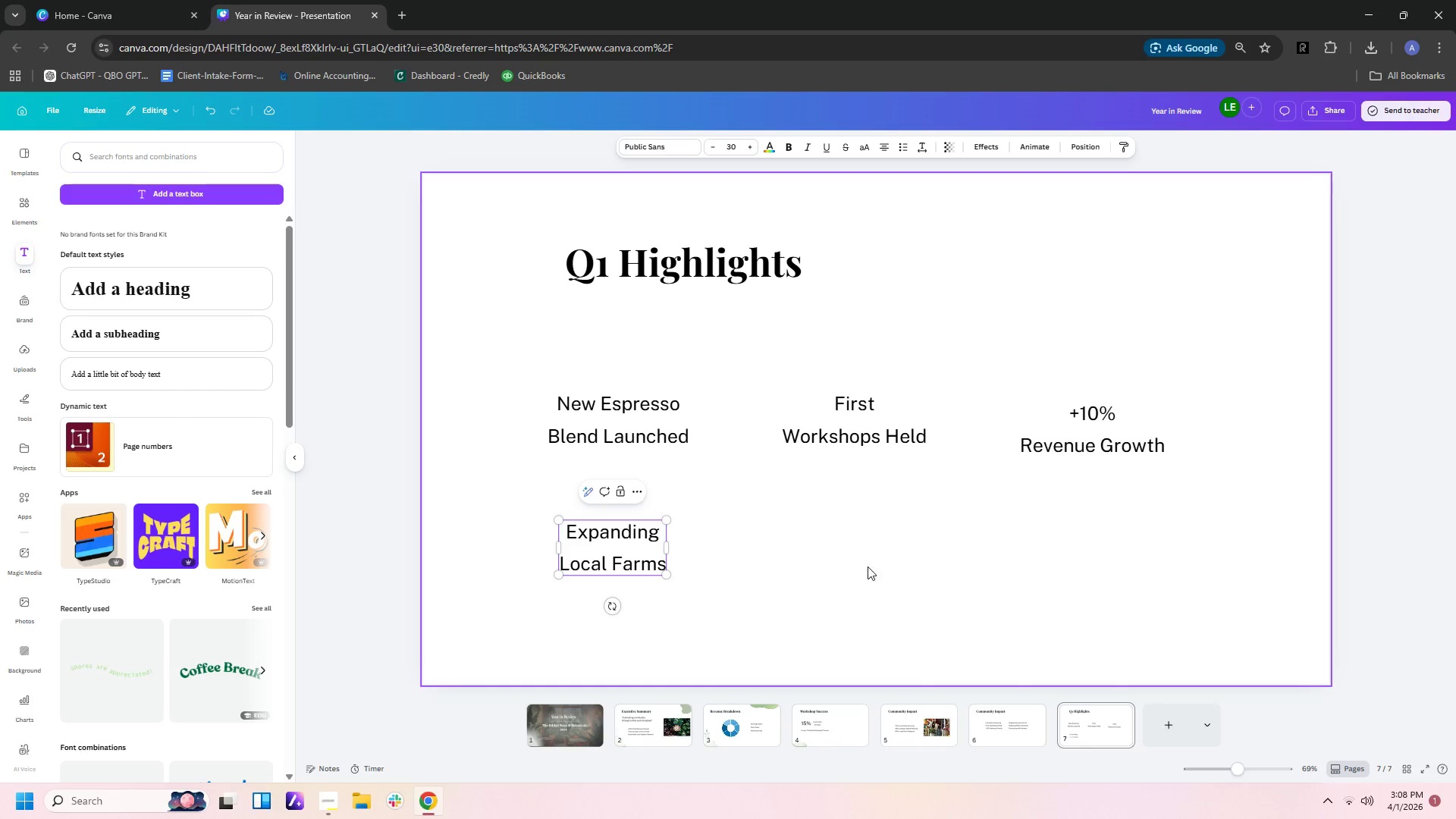 
left_click([869, 579])
 